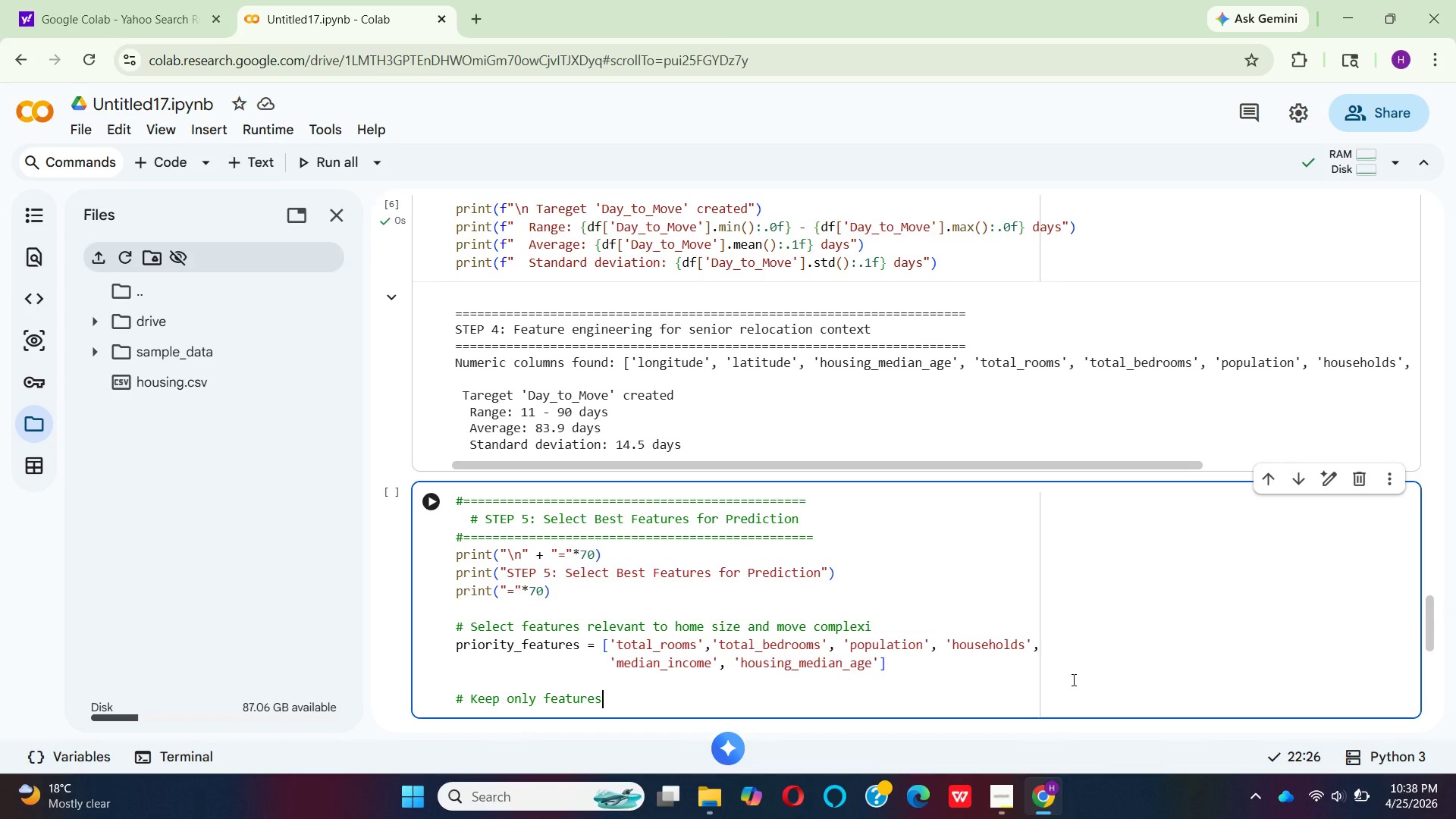 
type( that exis )
key(Backspace)
type(t in the dataset)
 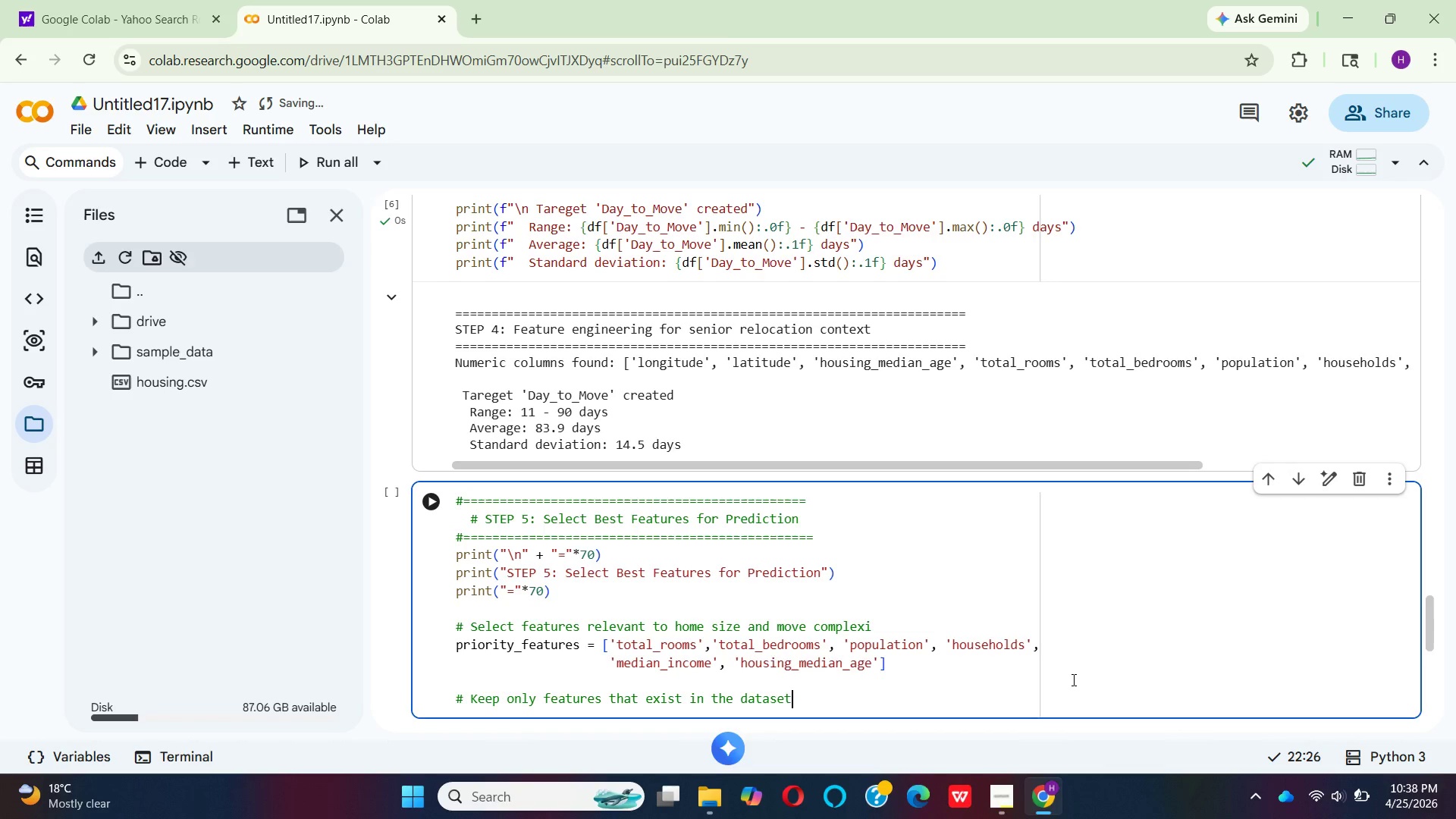 
key(Enter)
 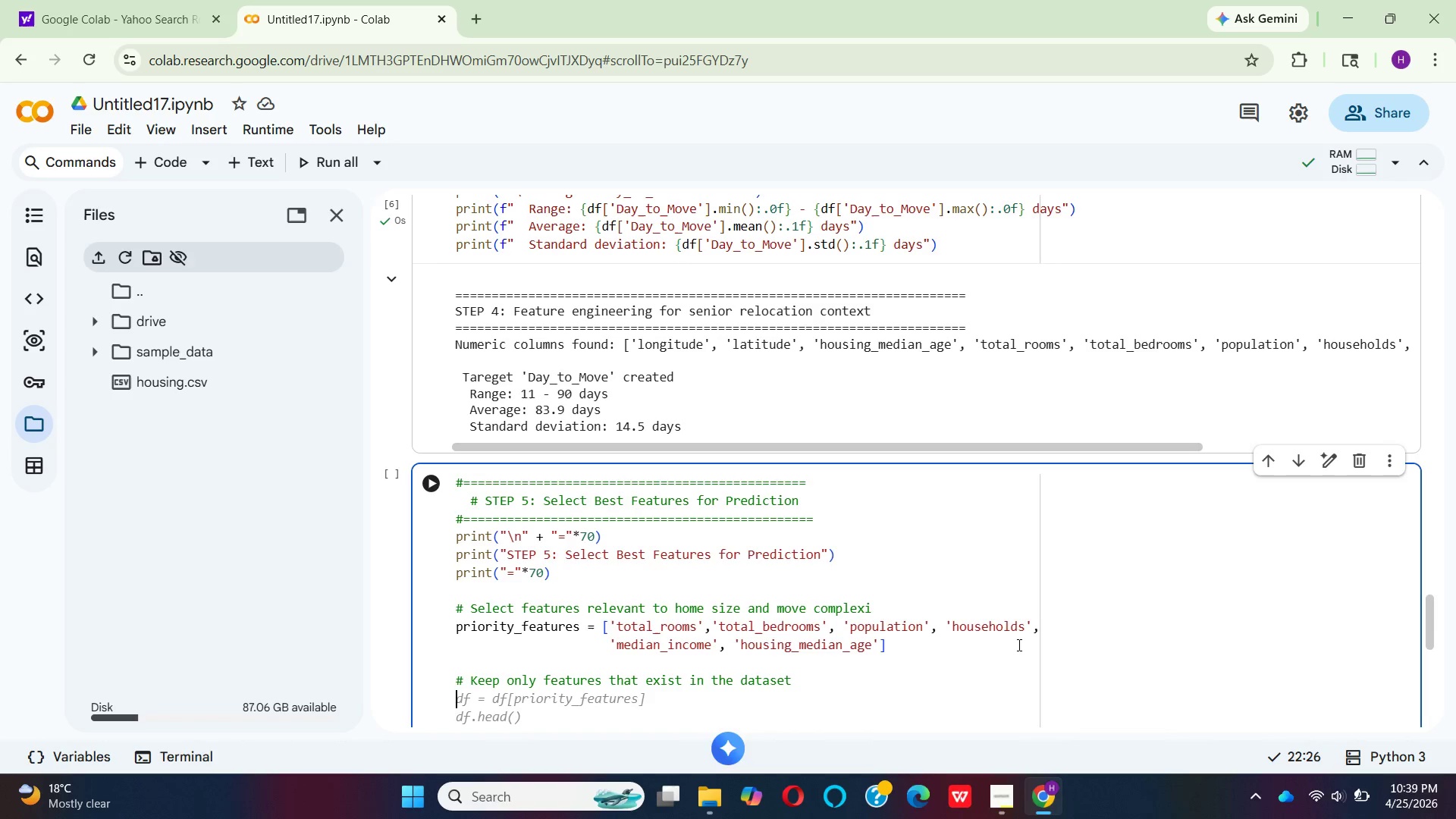 
wait(78.14)
 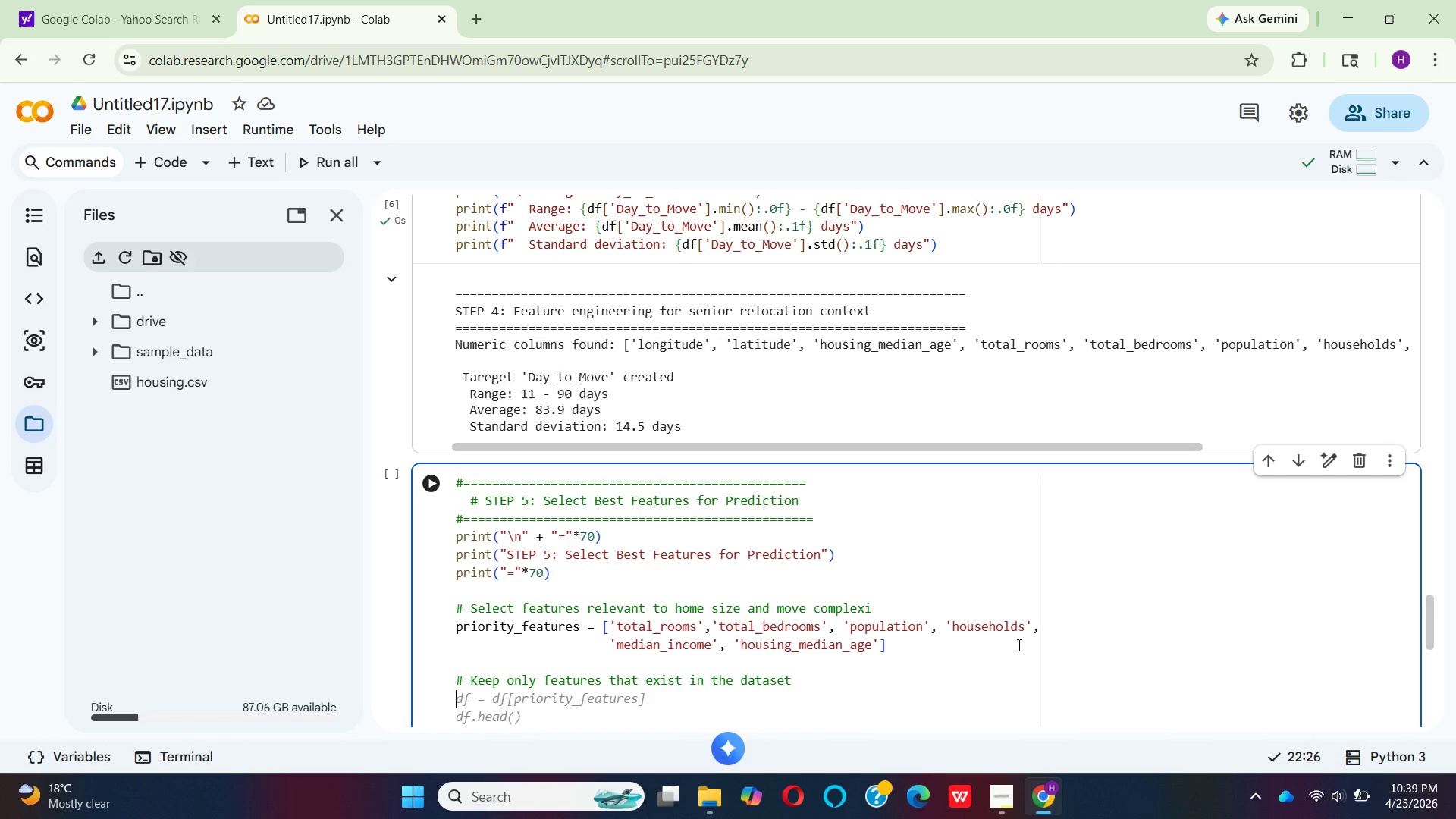 
type(ava)
 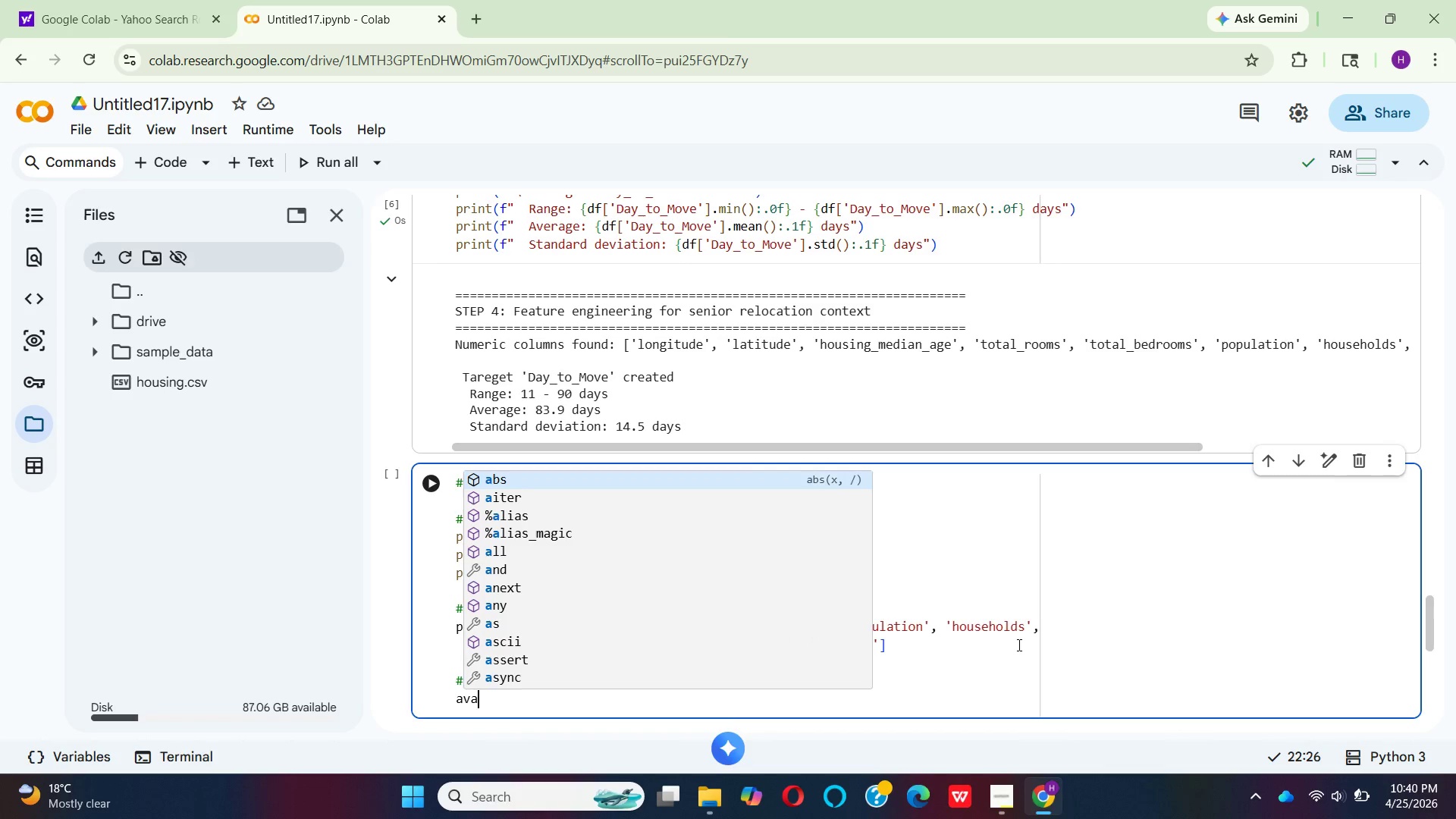 
type(il)
 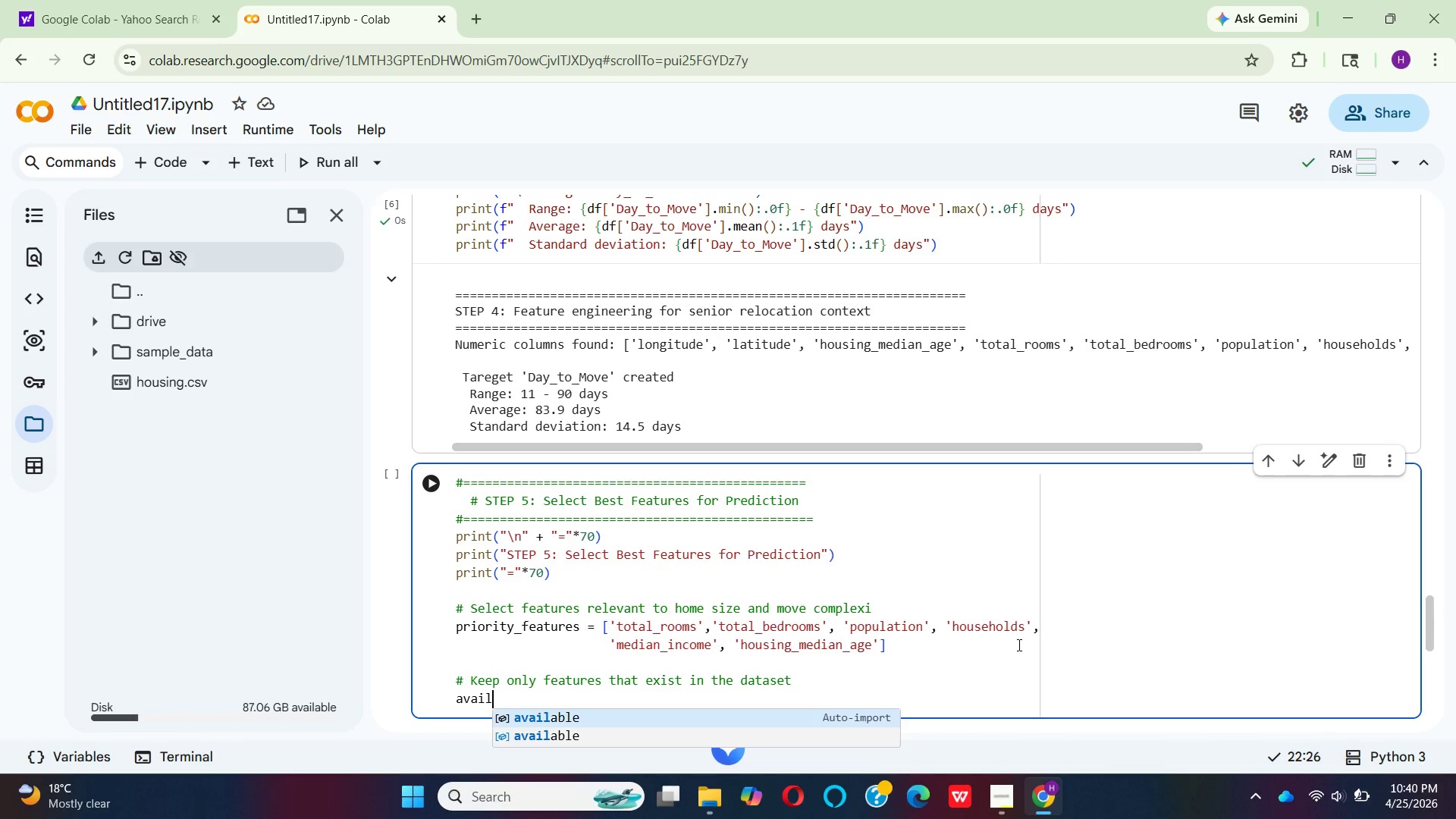 
key(Enter)
 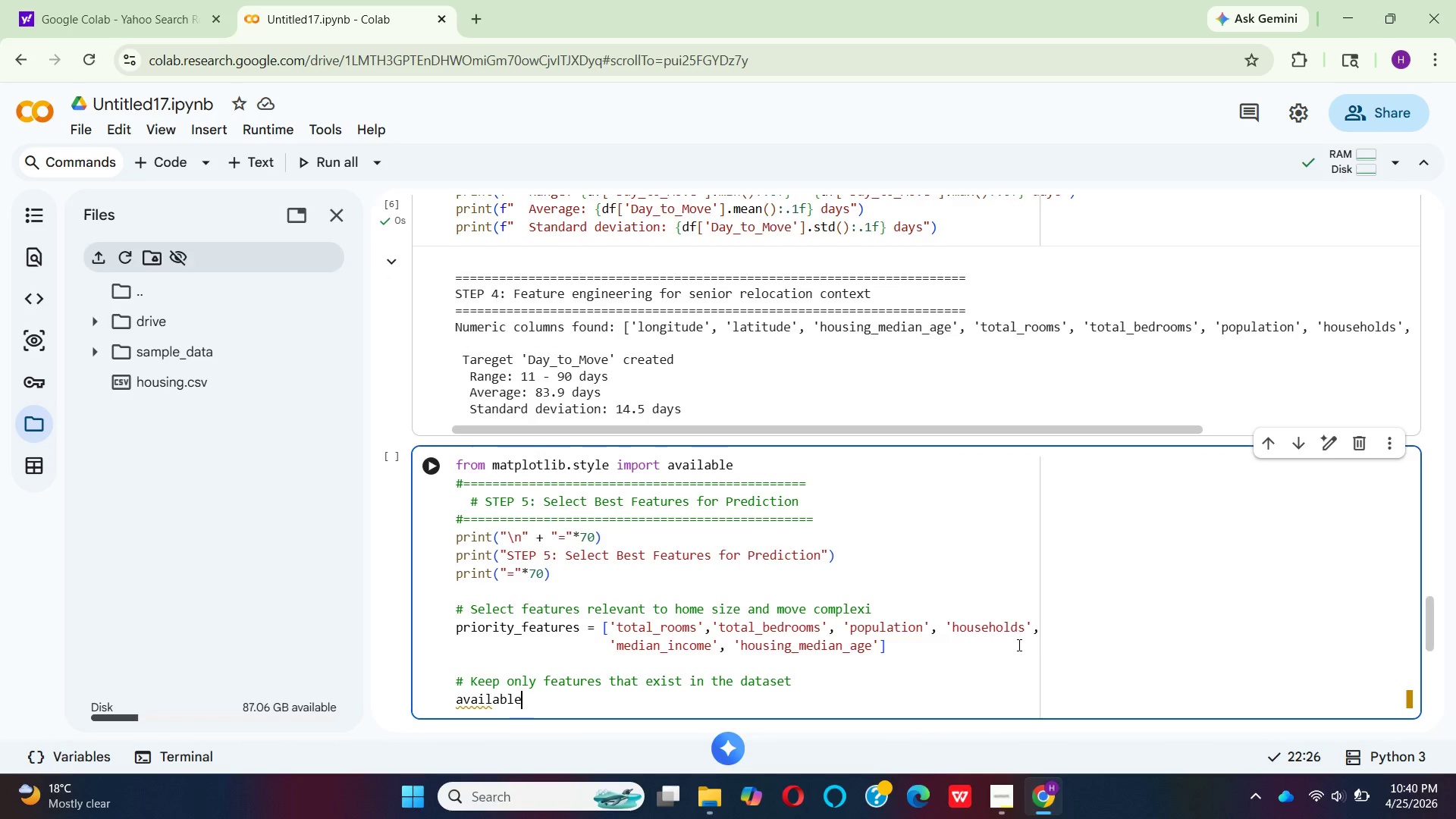 
key(Shift+Minus)
 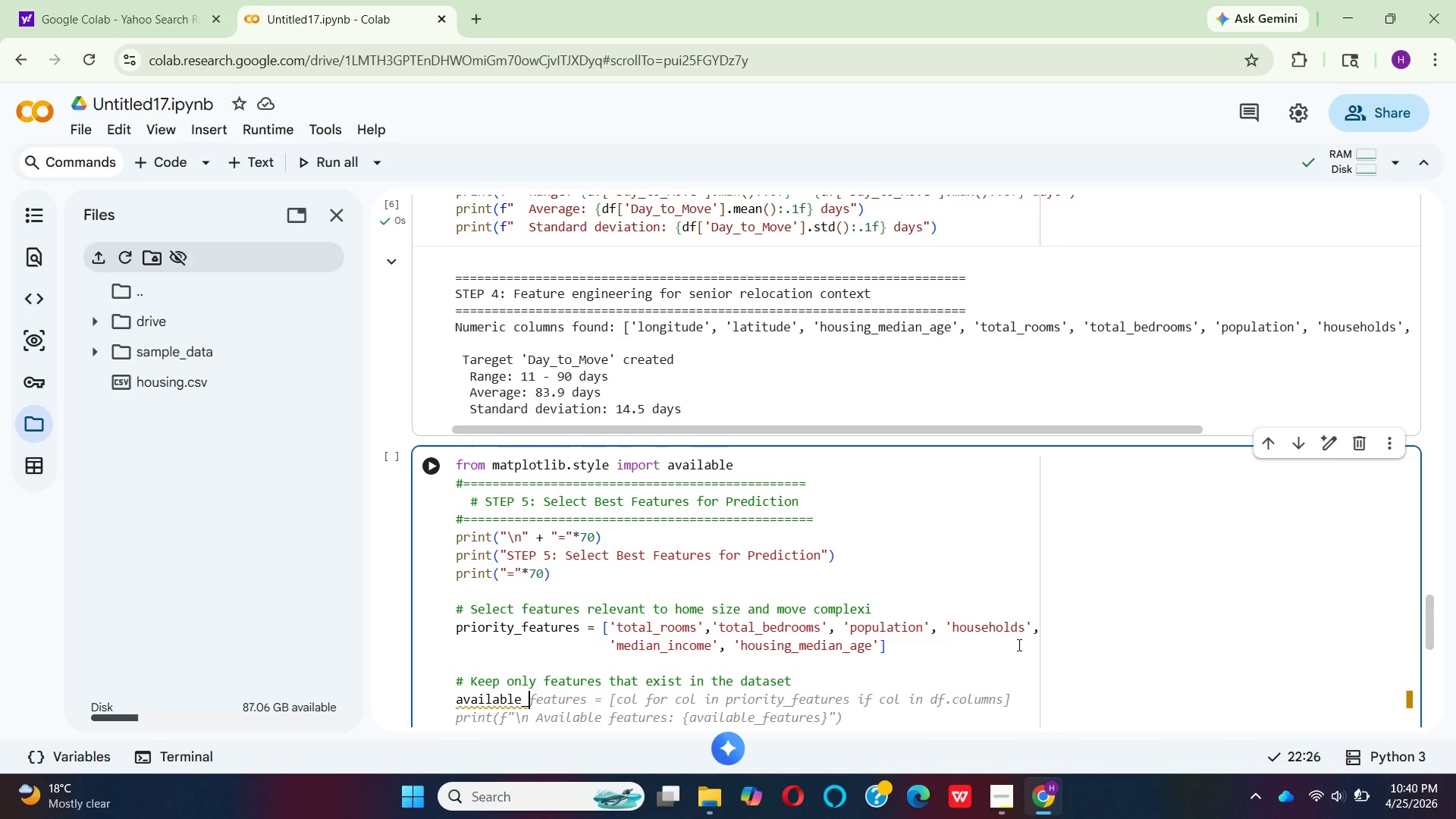 
wait(8.19)
 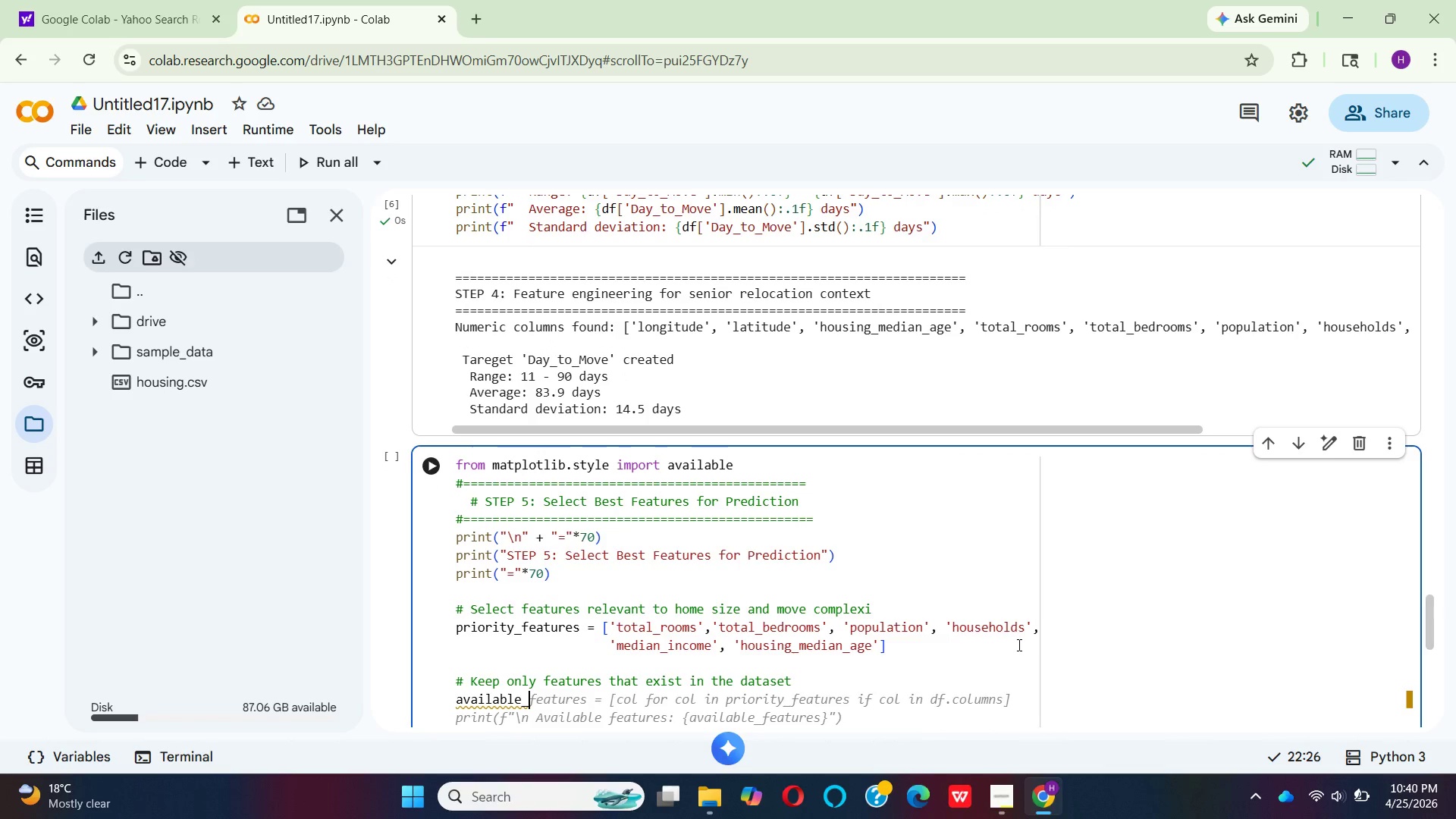 
type(features = [)
 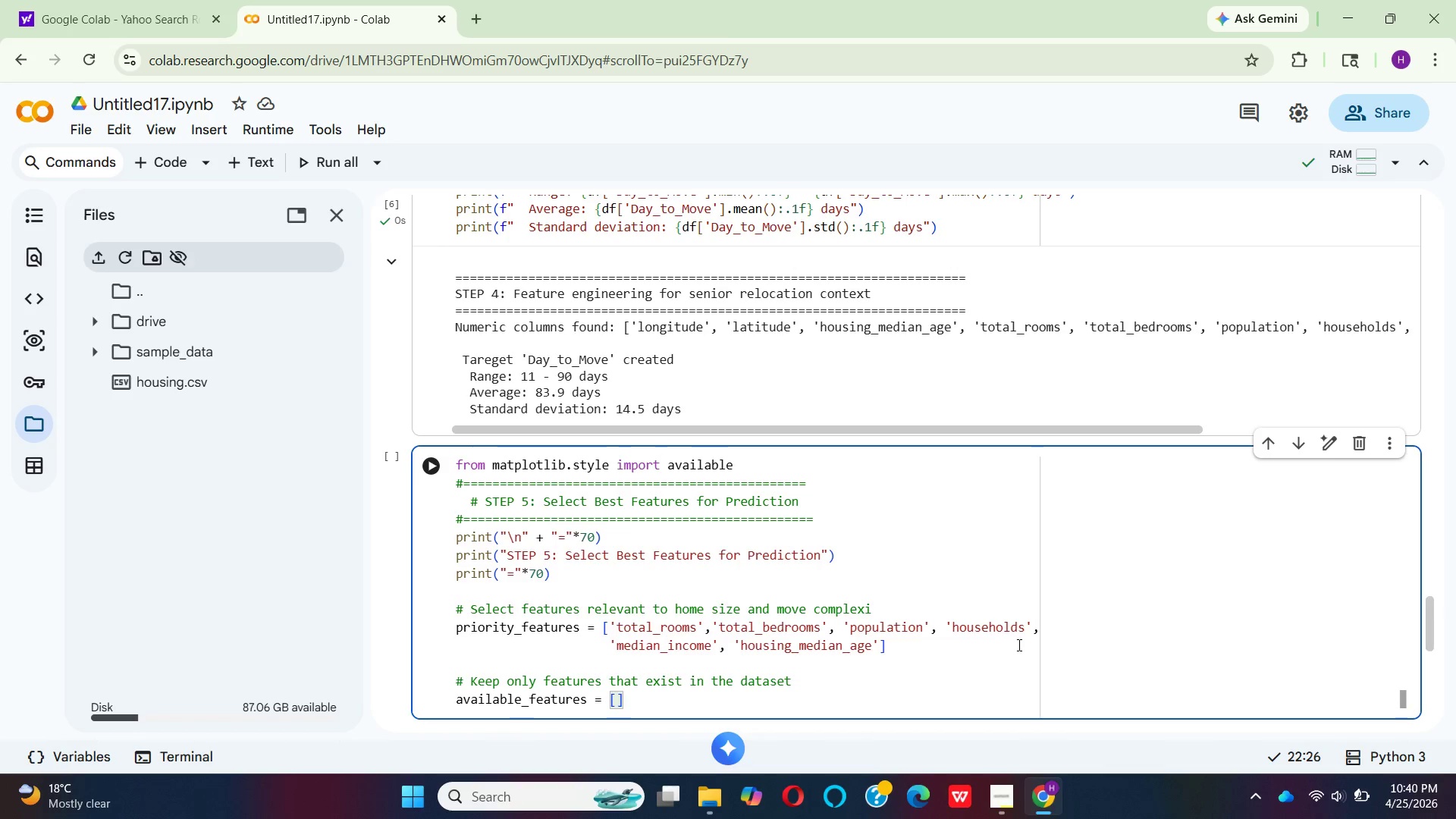 
type(f for )
 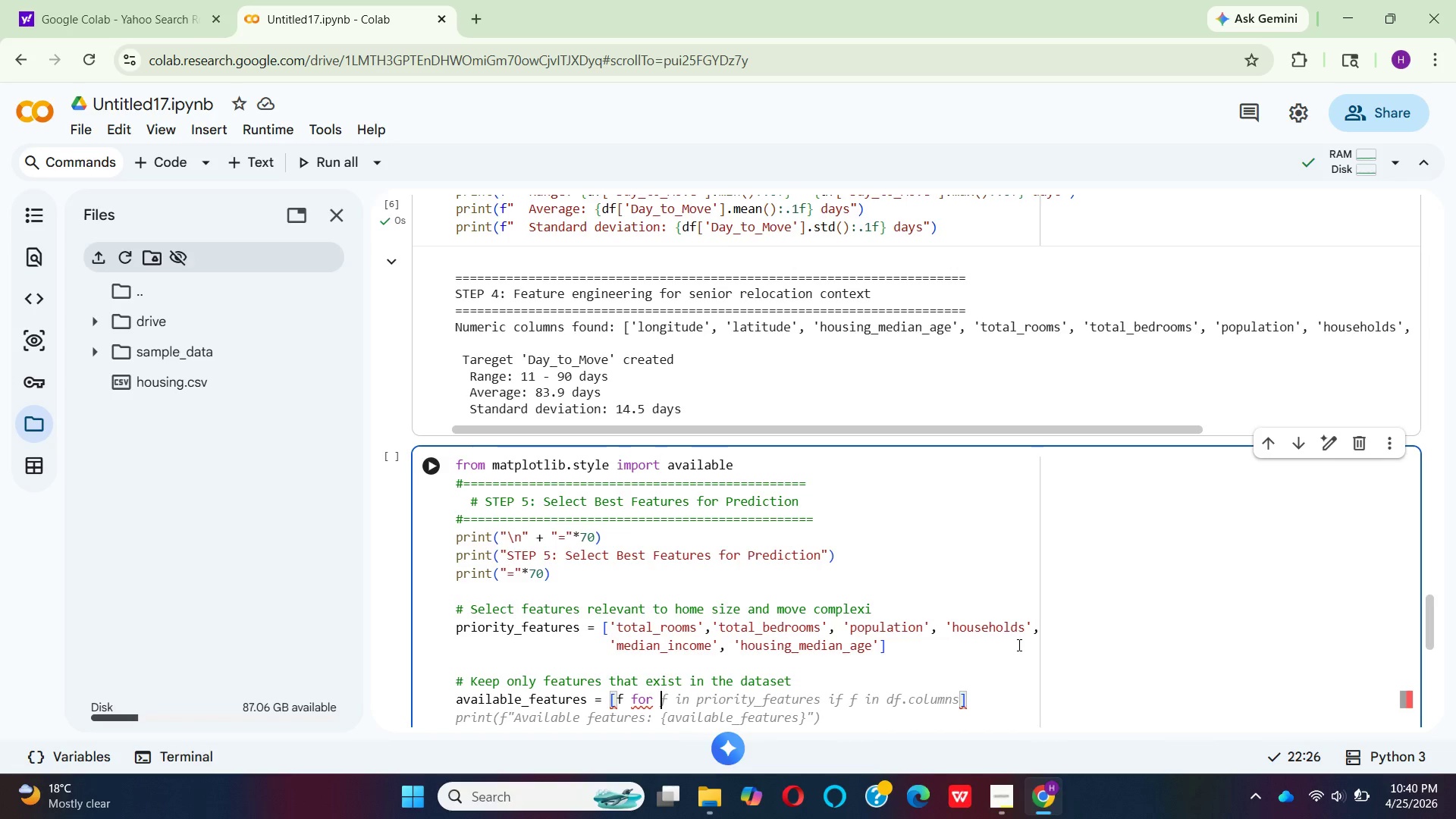 
wait(5.27)
 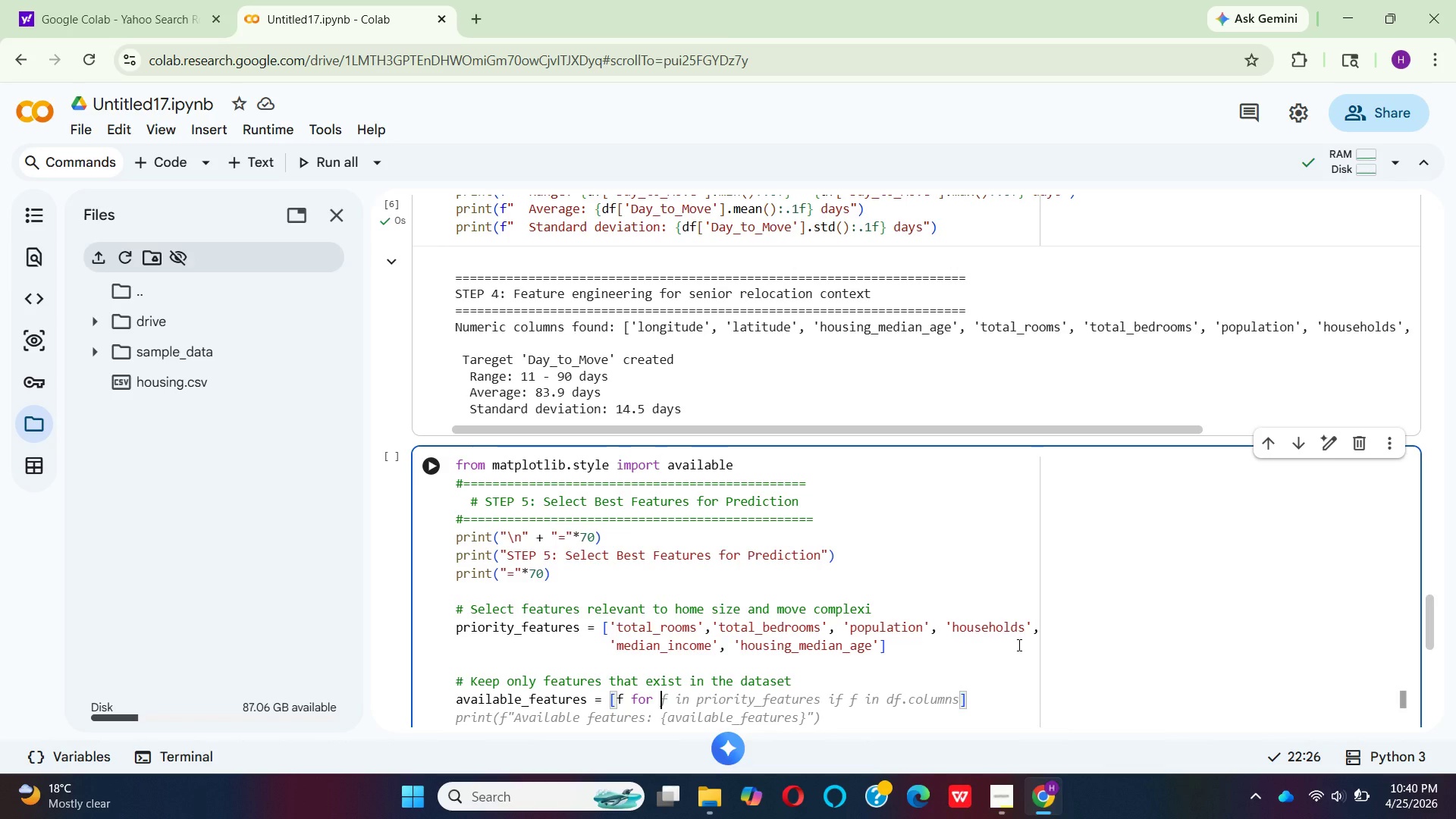 
type(fin)
key(Backspace)
key(Backspace)
type( in )
 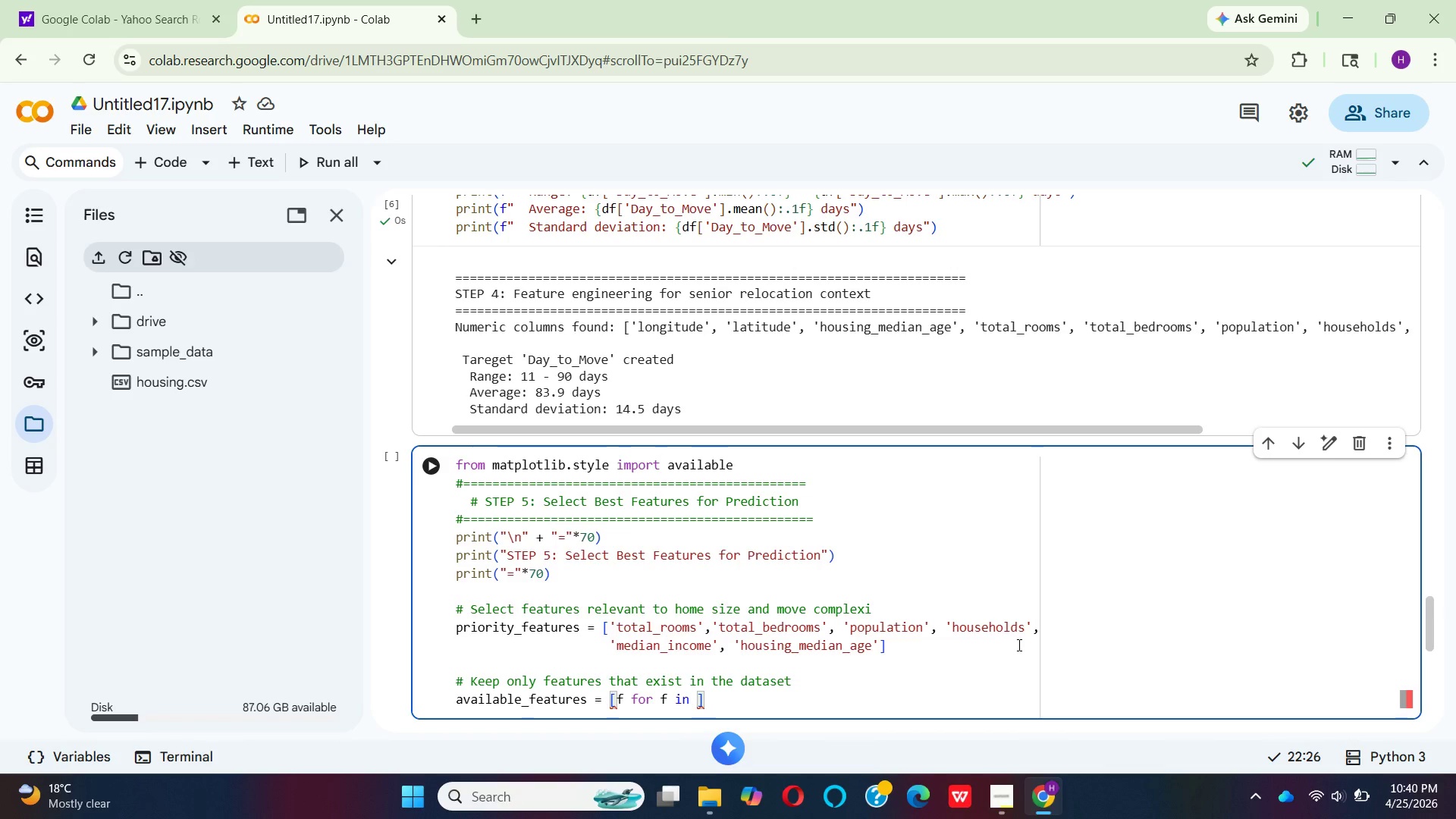 
wait(7.69)
 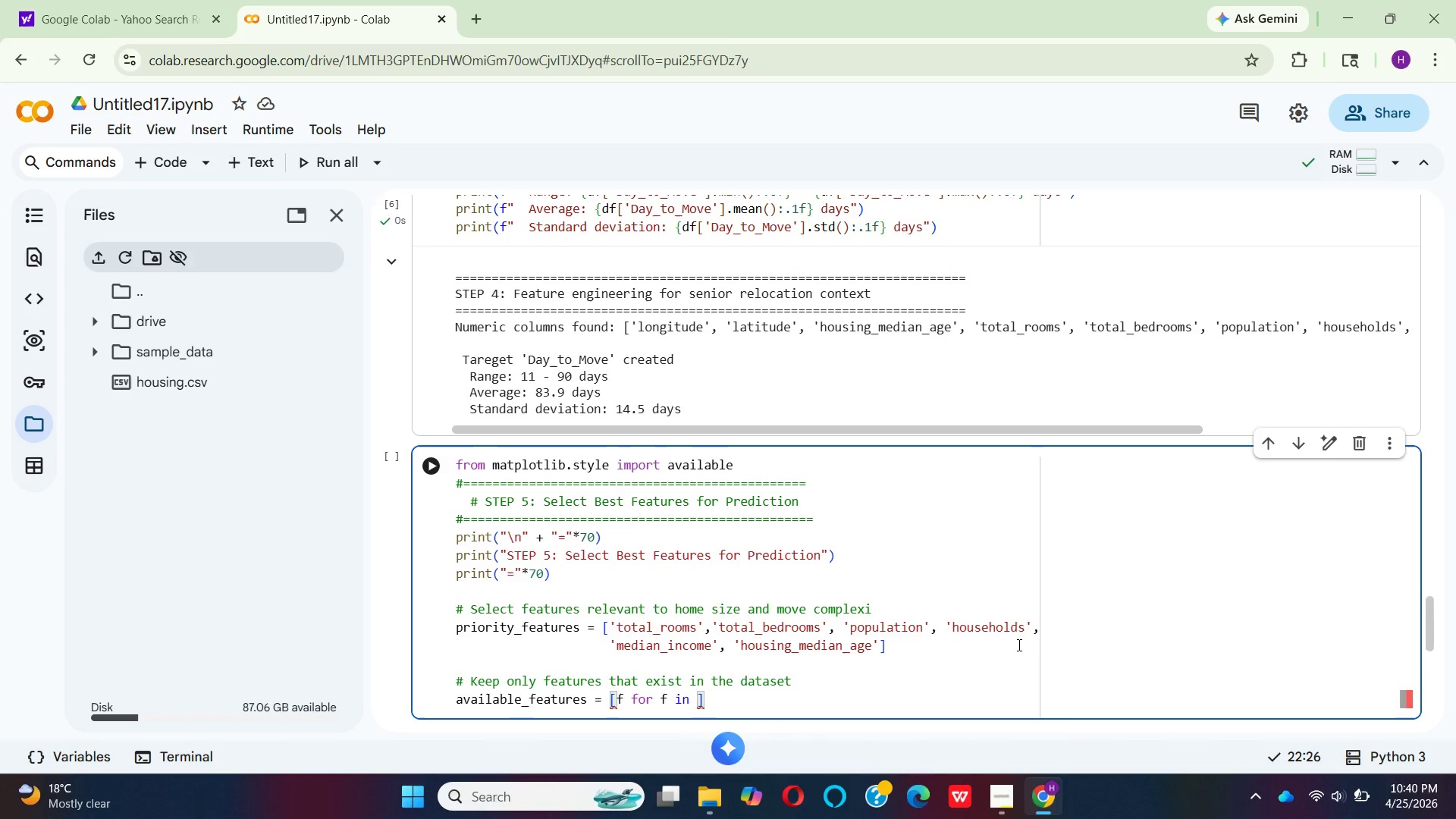 
left_click([694, 697])
 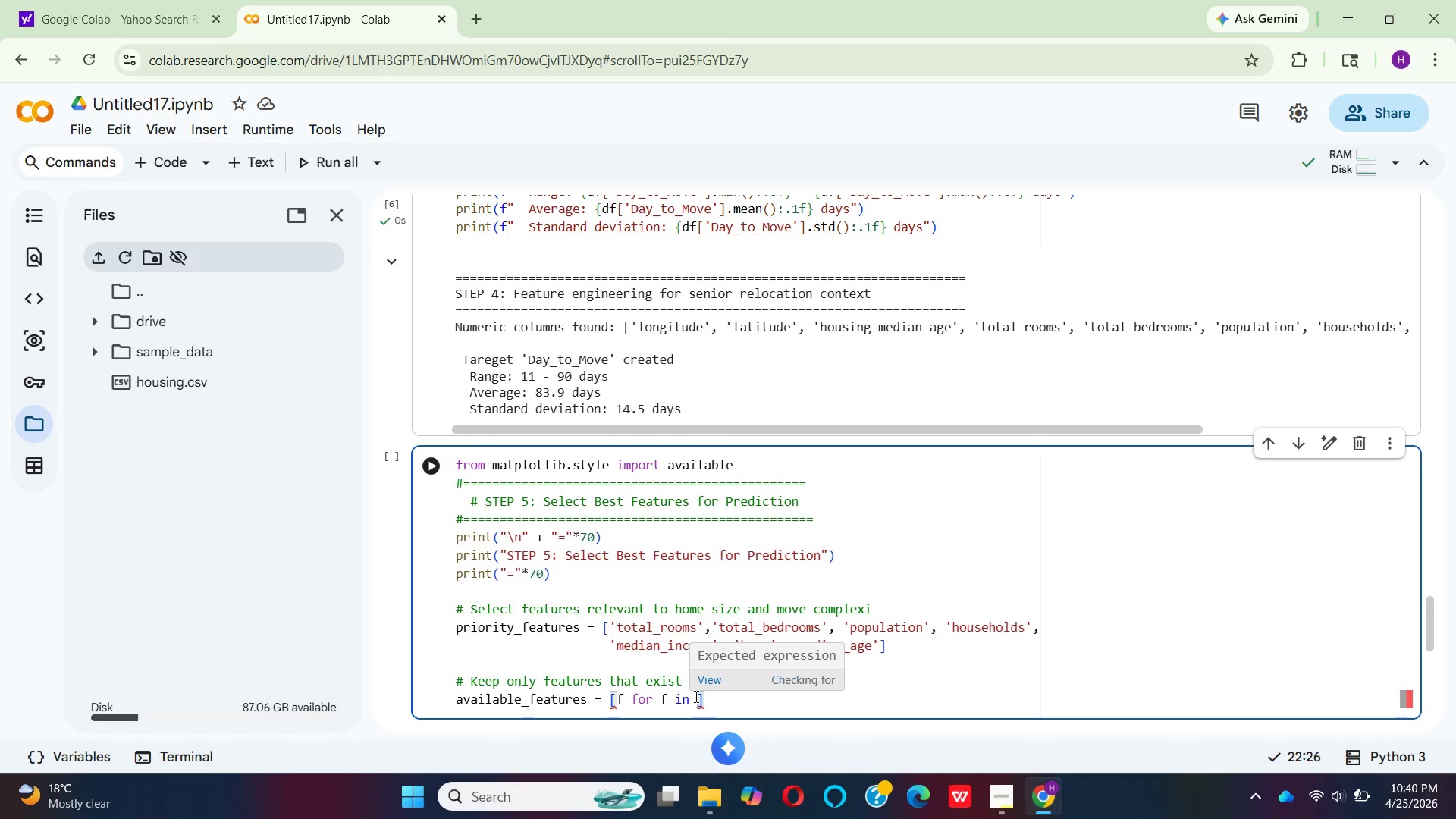 
key(Backspace)
key(Backspace)
key(Backspace)
key(Backspace)
key(Backspace)
key(Backspace)
key(Backspace)
key(Backspace)
key(Backspace)
key(Backspace)
key(Backspace)
type(col )
 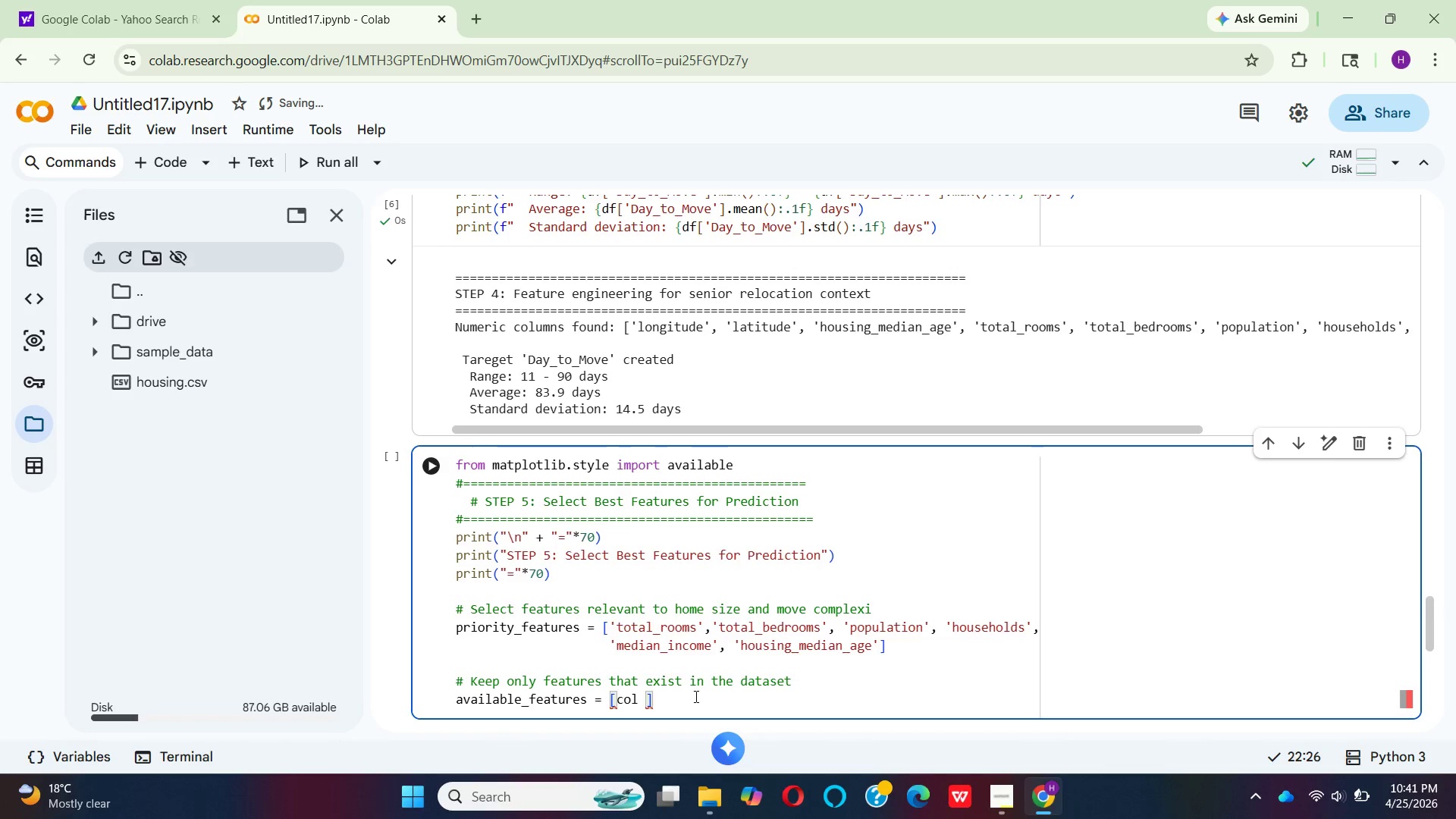 
key(Backspace)
key(Backspace)
key(Backspace)
key(Backspace)
type(f for )
 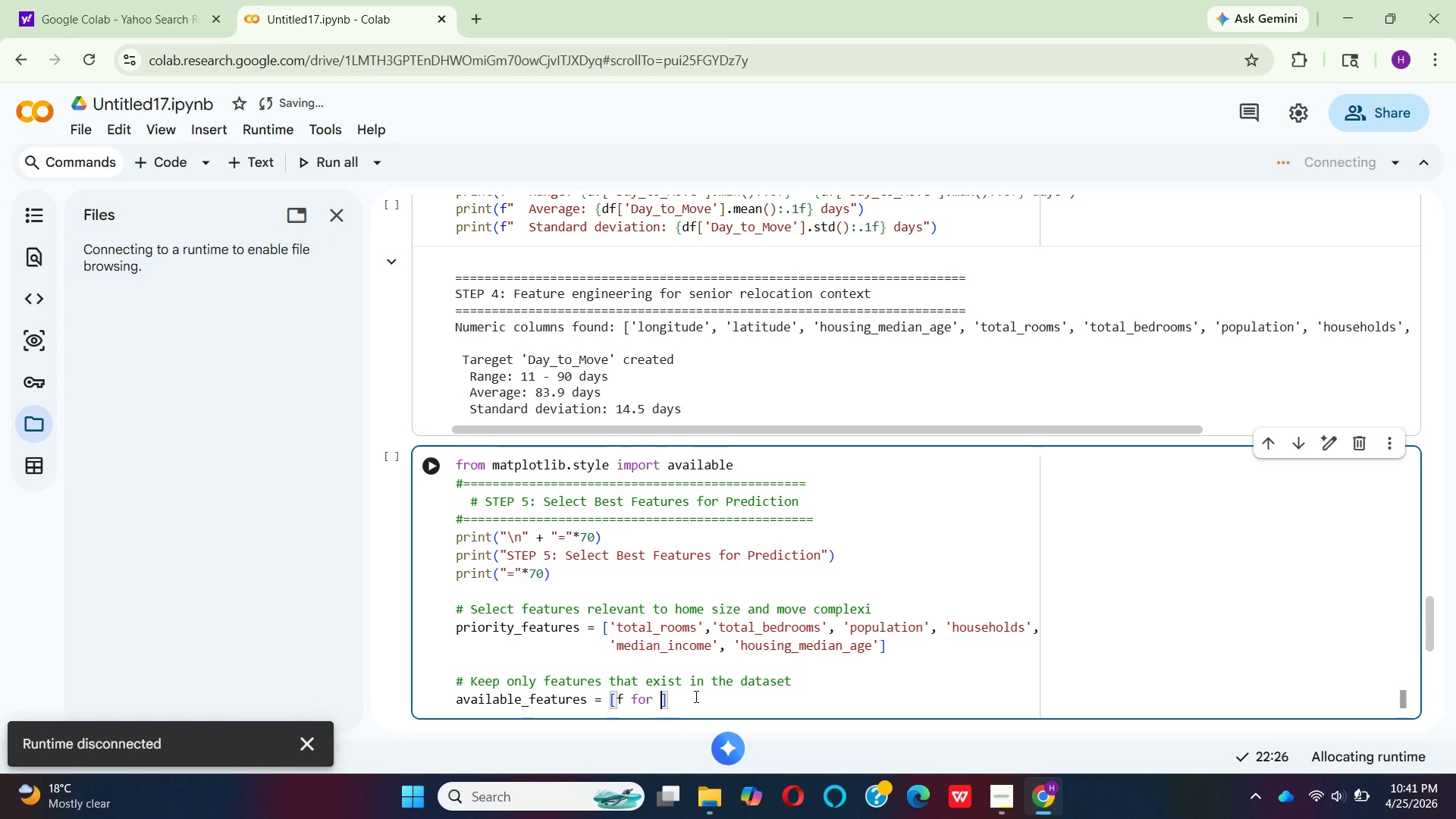 
wait(10.03)
 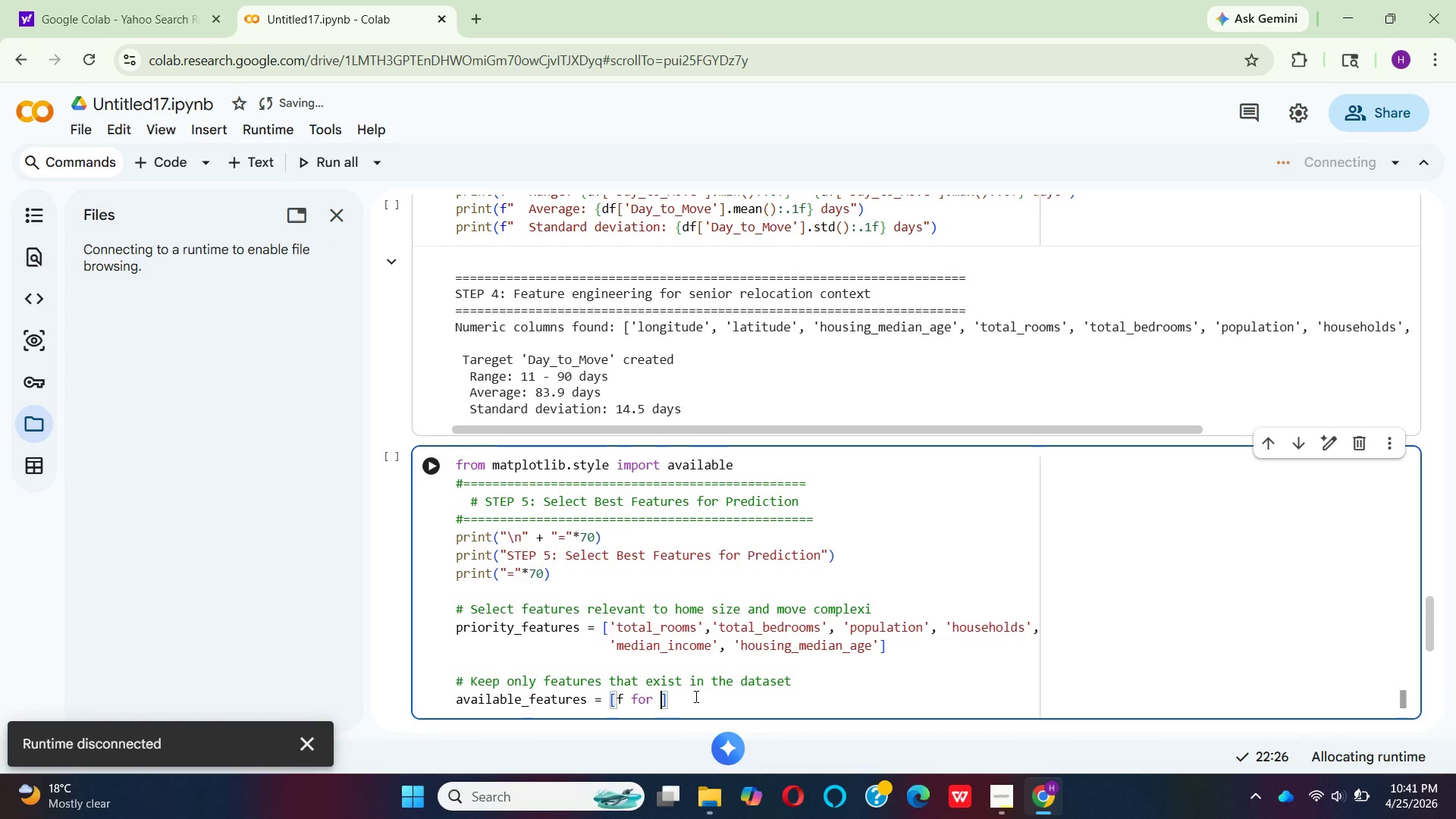 
key(F)
 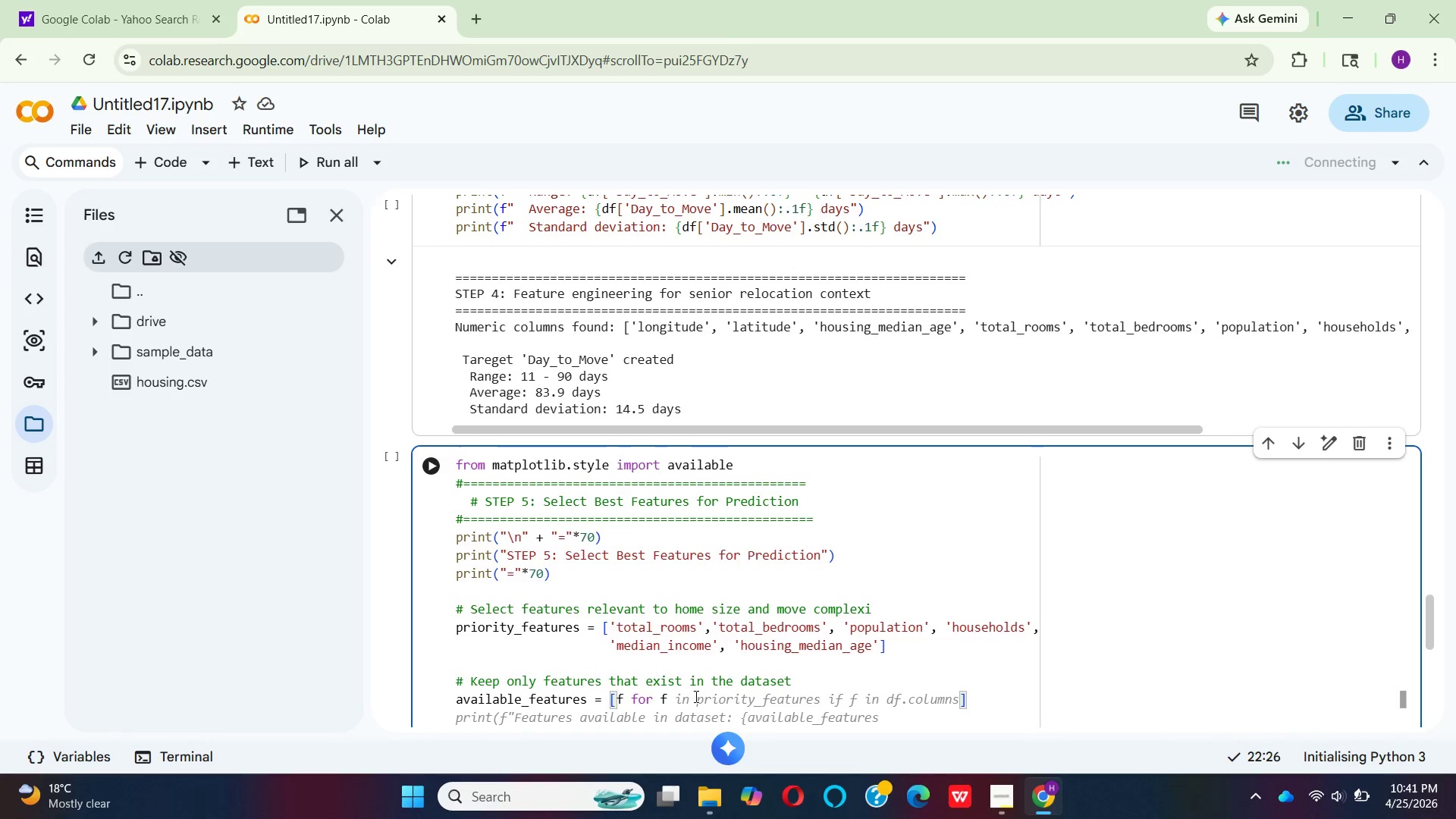 
key(Space)
 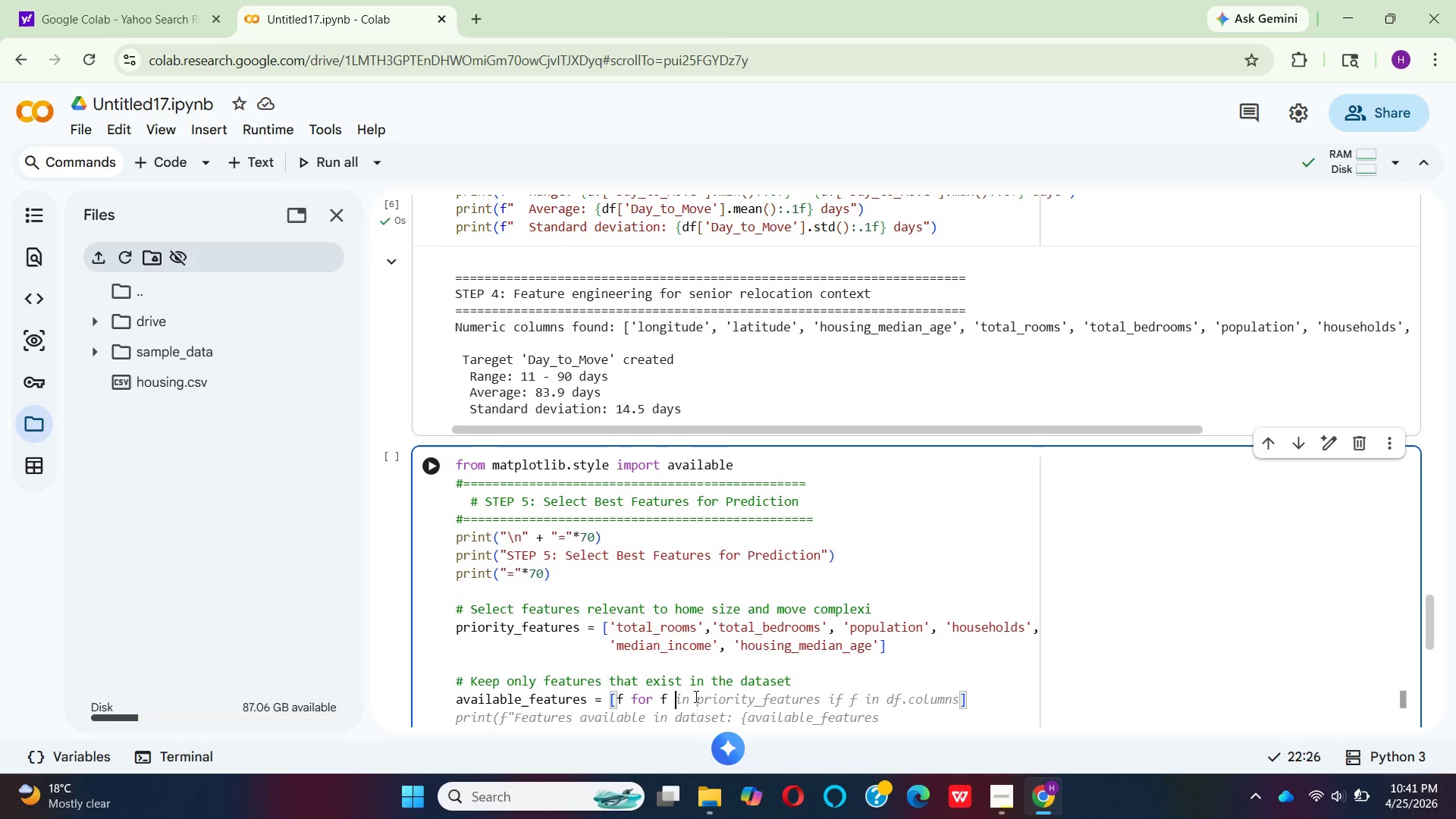 
type(in )
 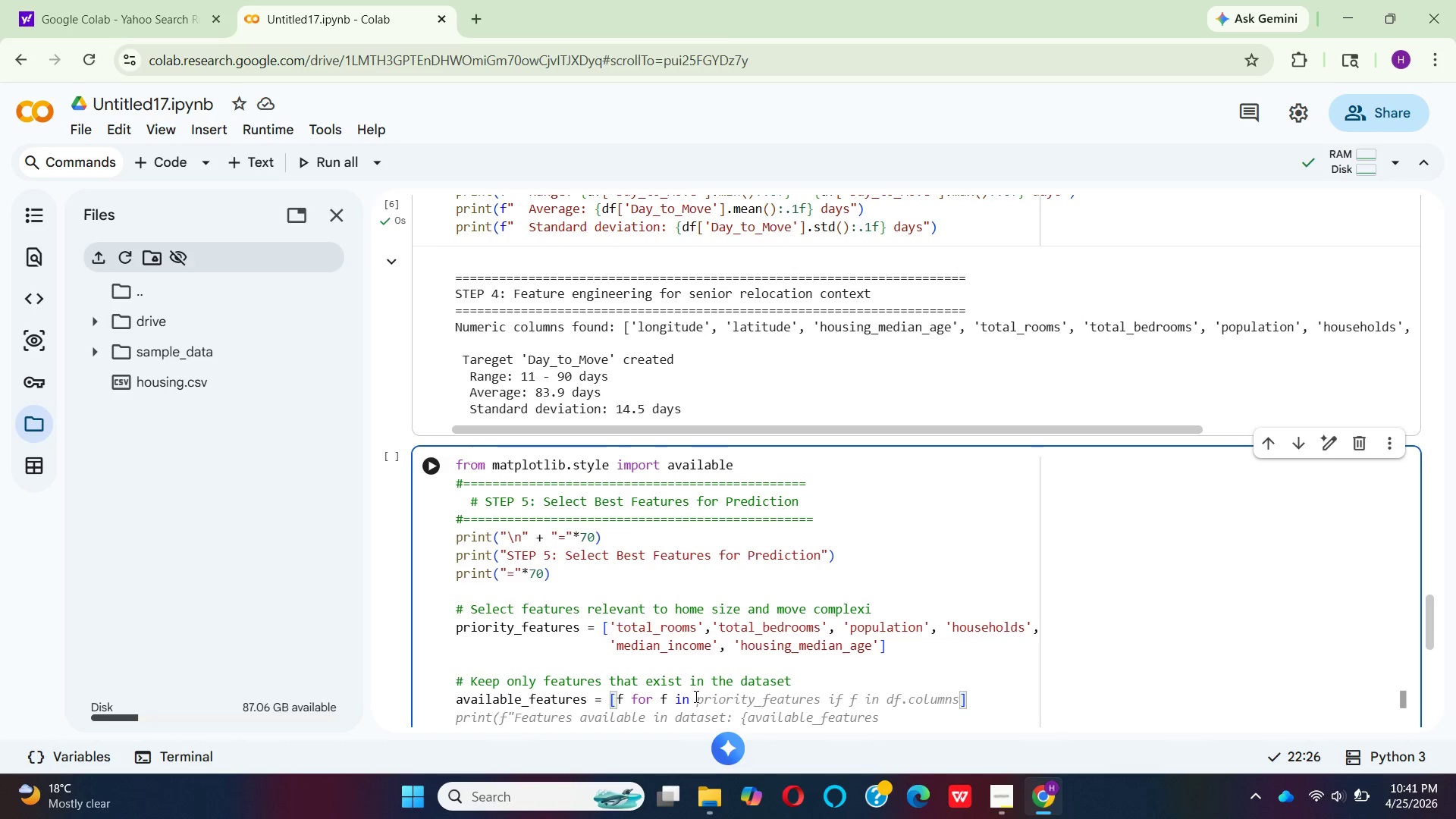 
type(numeric_columns if f)
 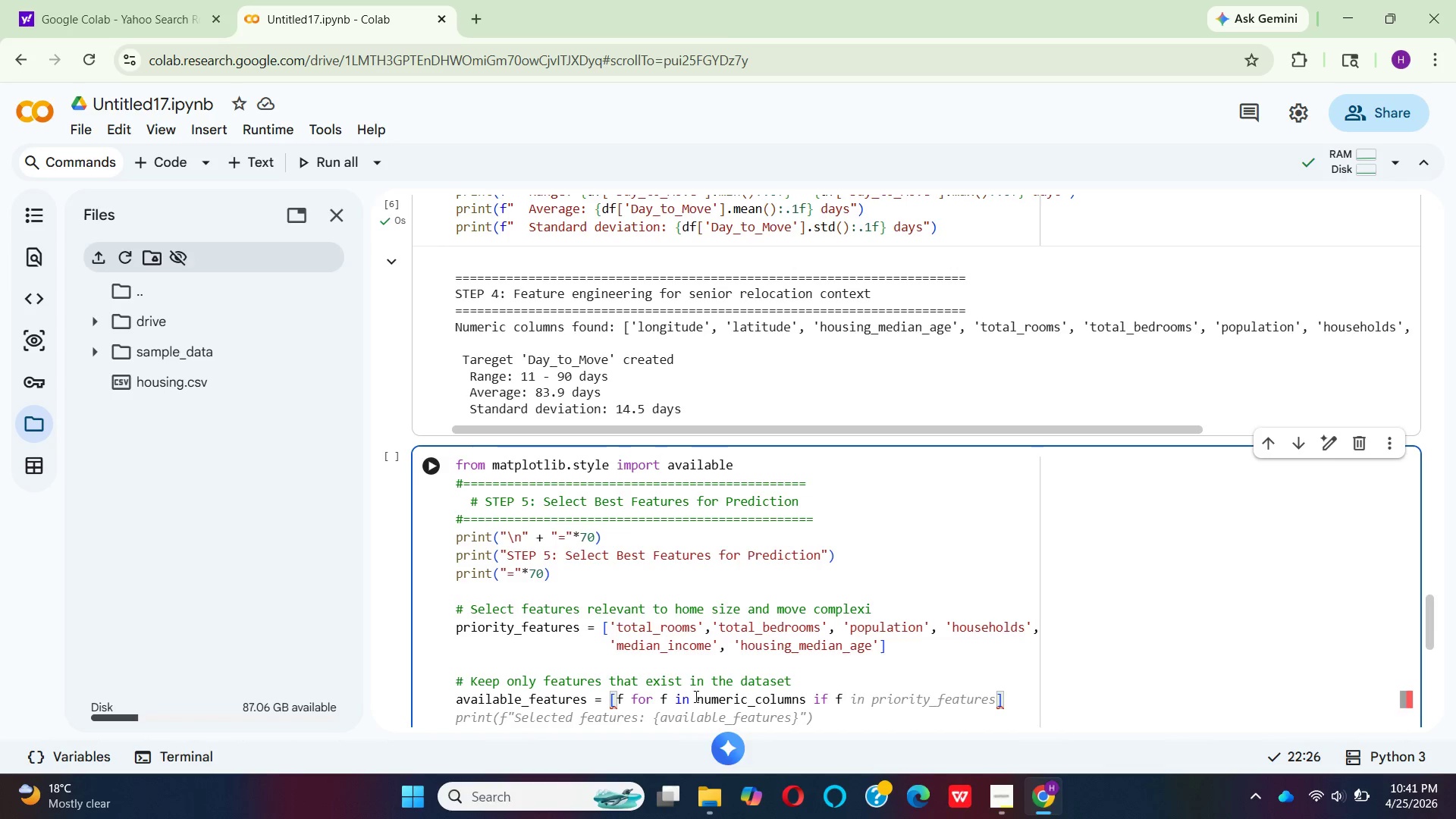 
wait(8.86)
 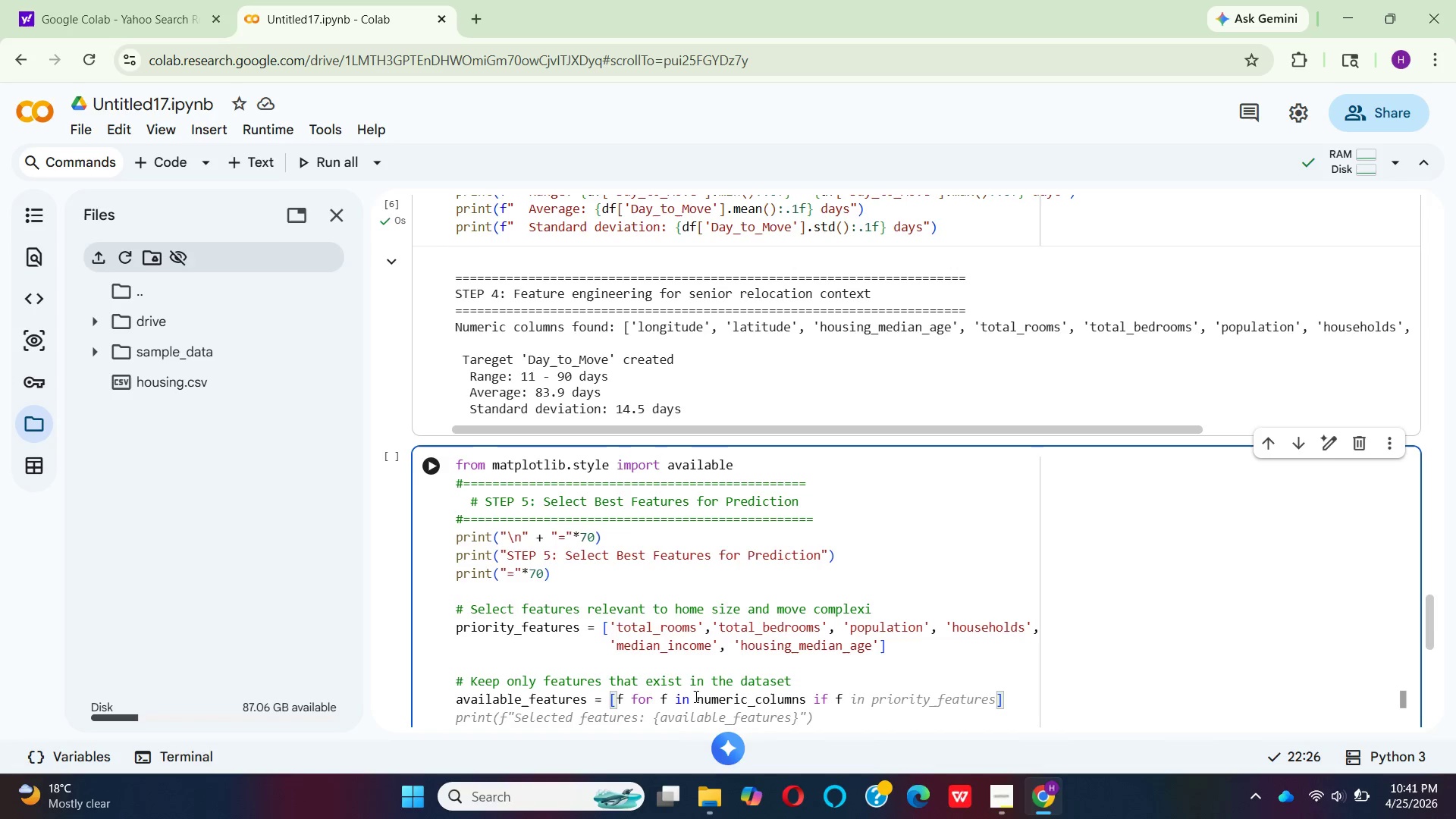 
key(Backspace)
 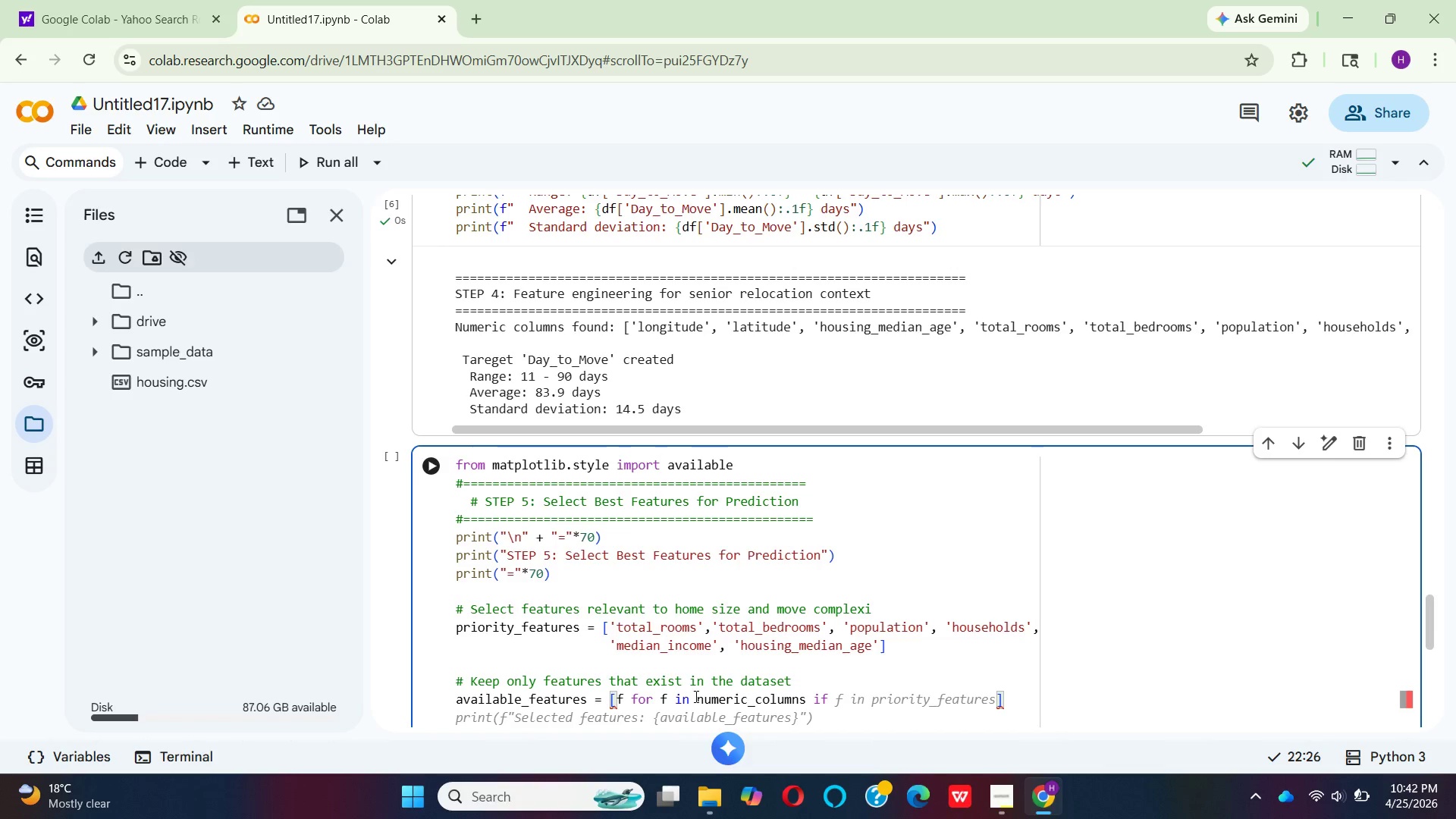 
wait(18.86)
 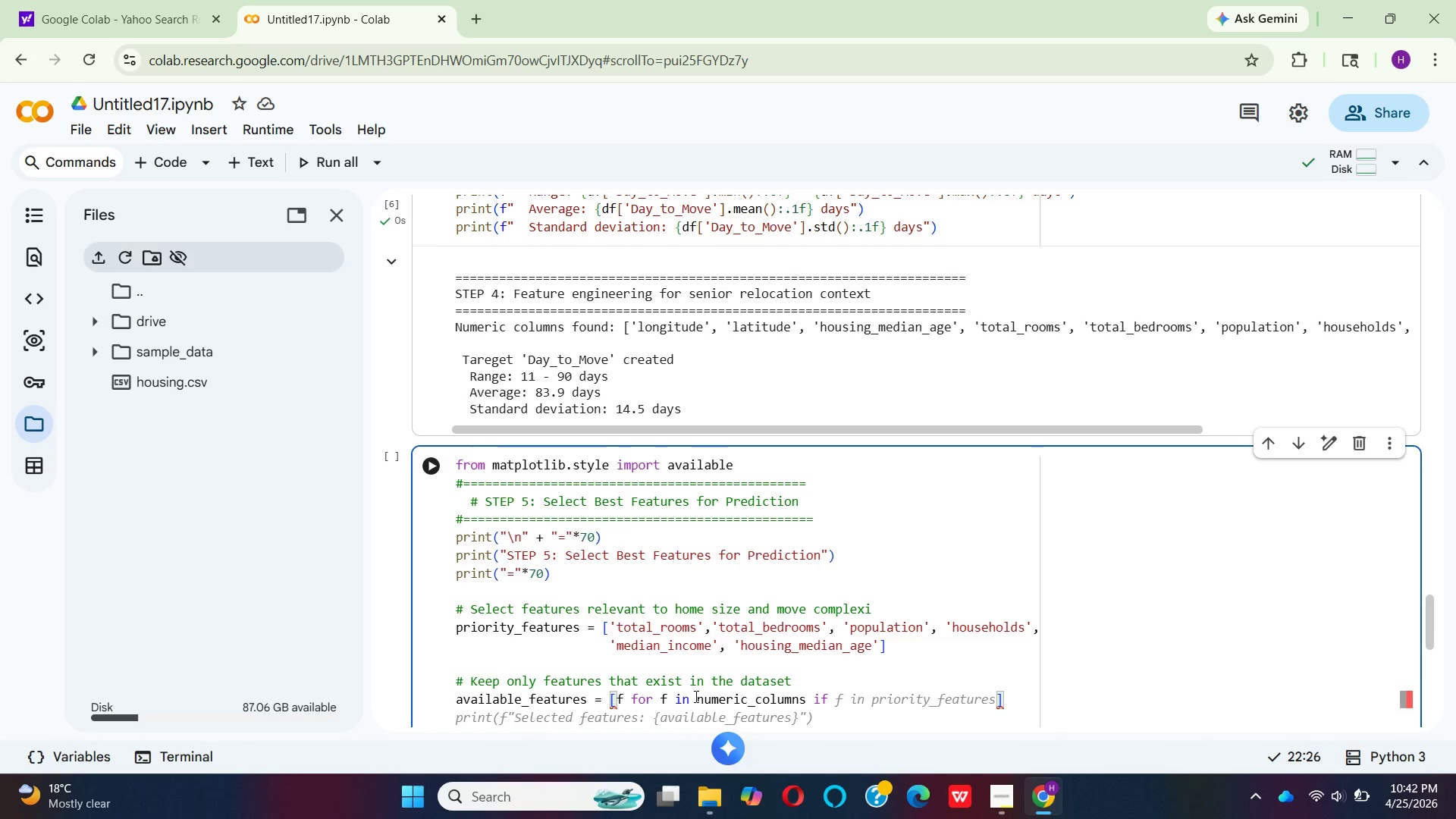 
hold_key(key=Backspace, duration=0.44)
 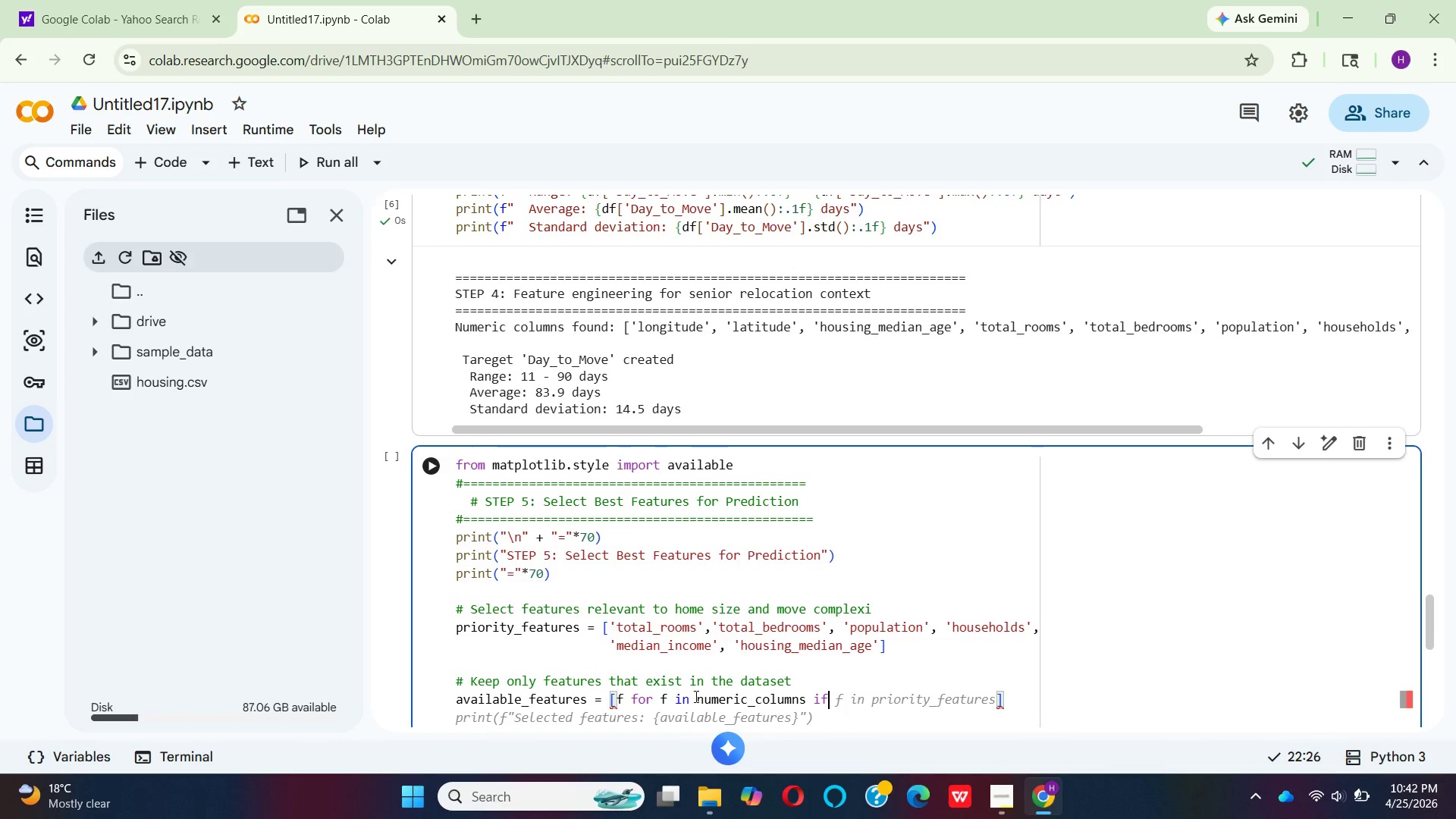 
key(Backspace)
 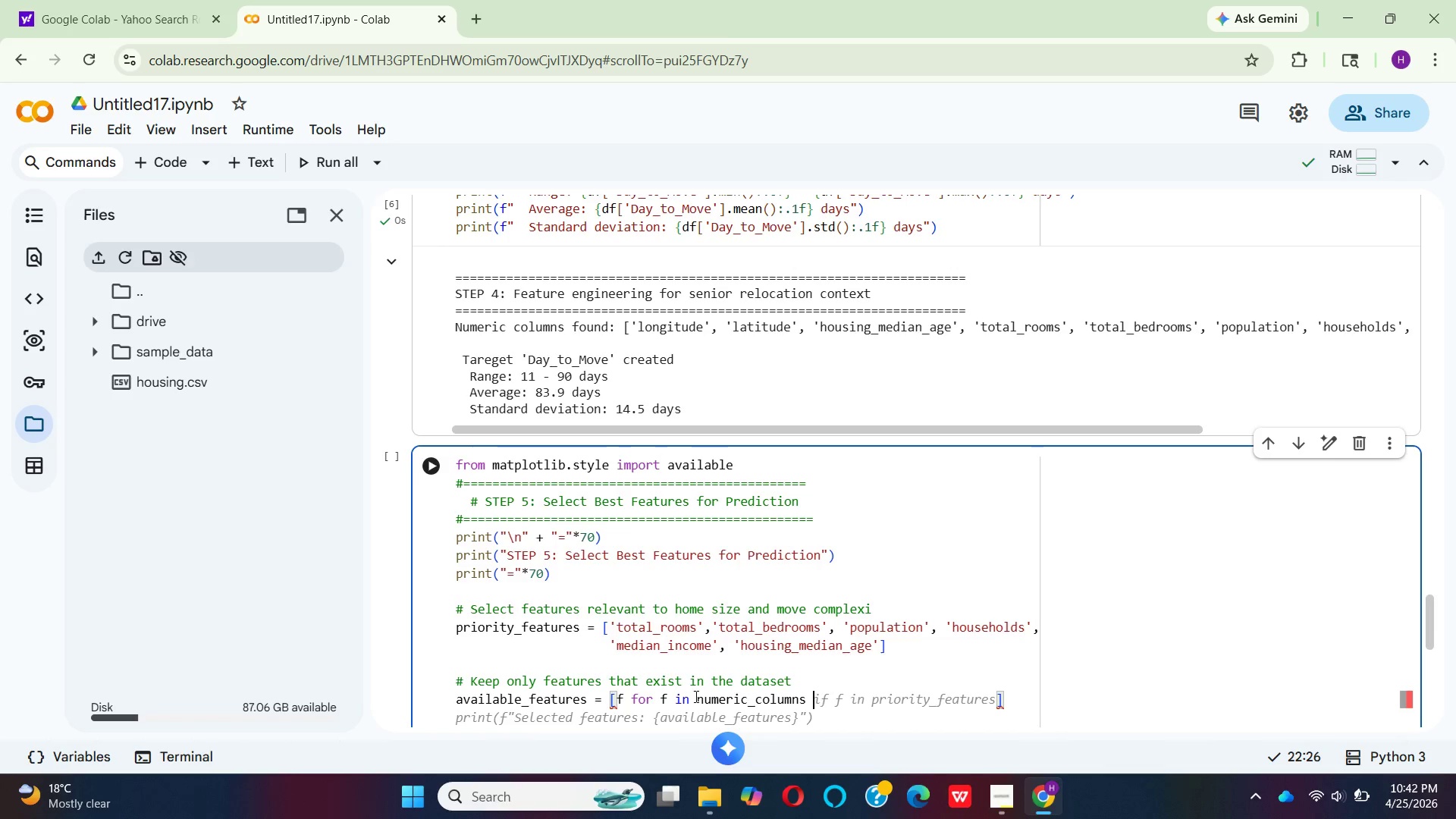 
key(Backspace)
 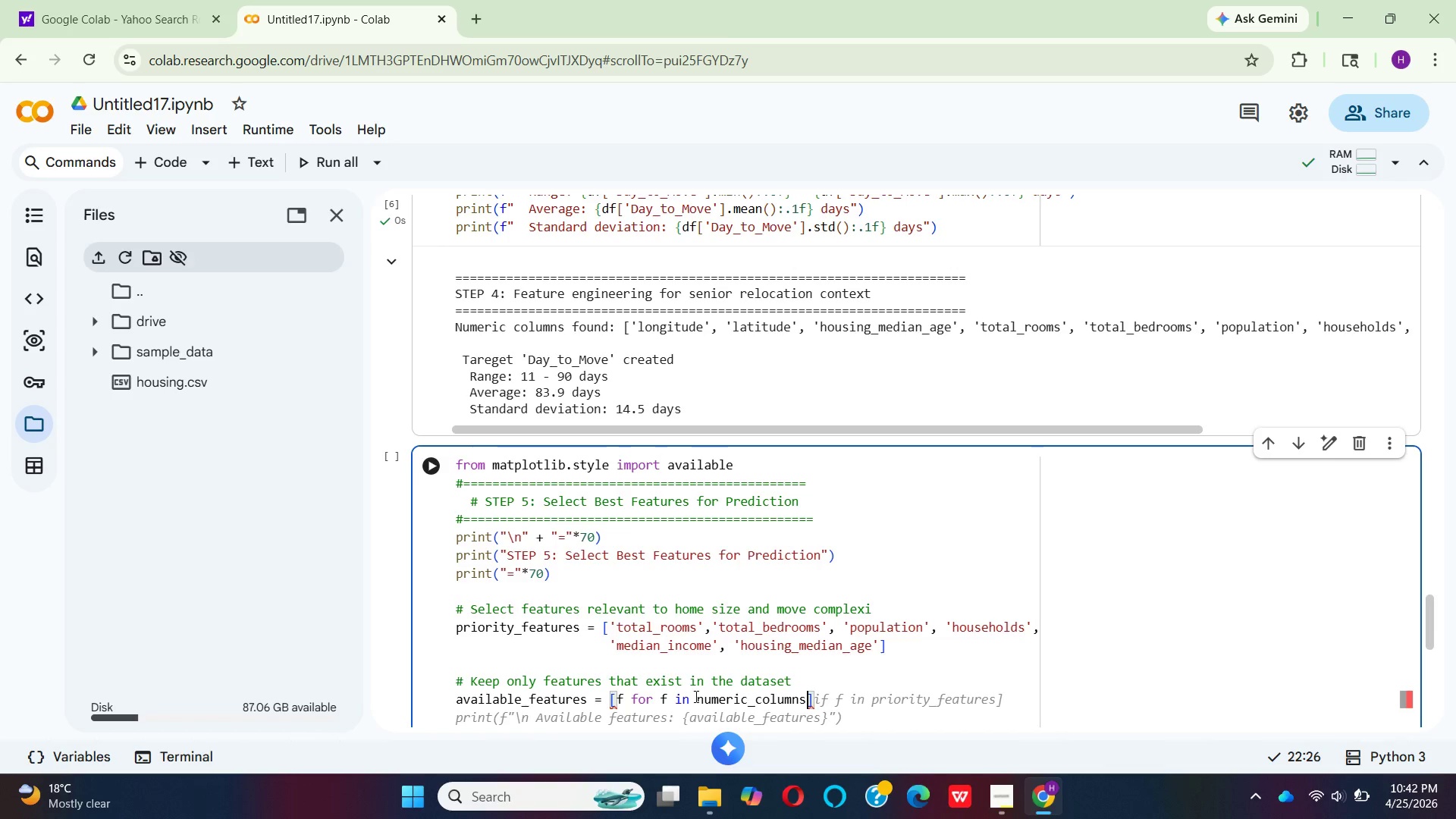 
key(Backspace)
 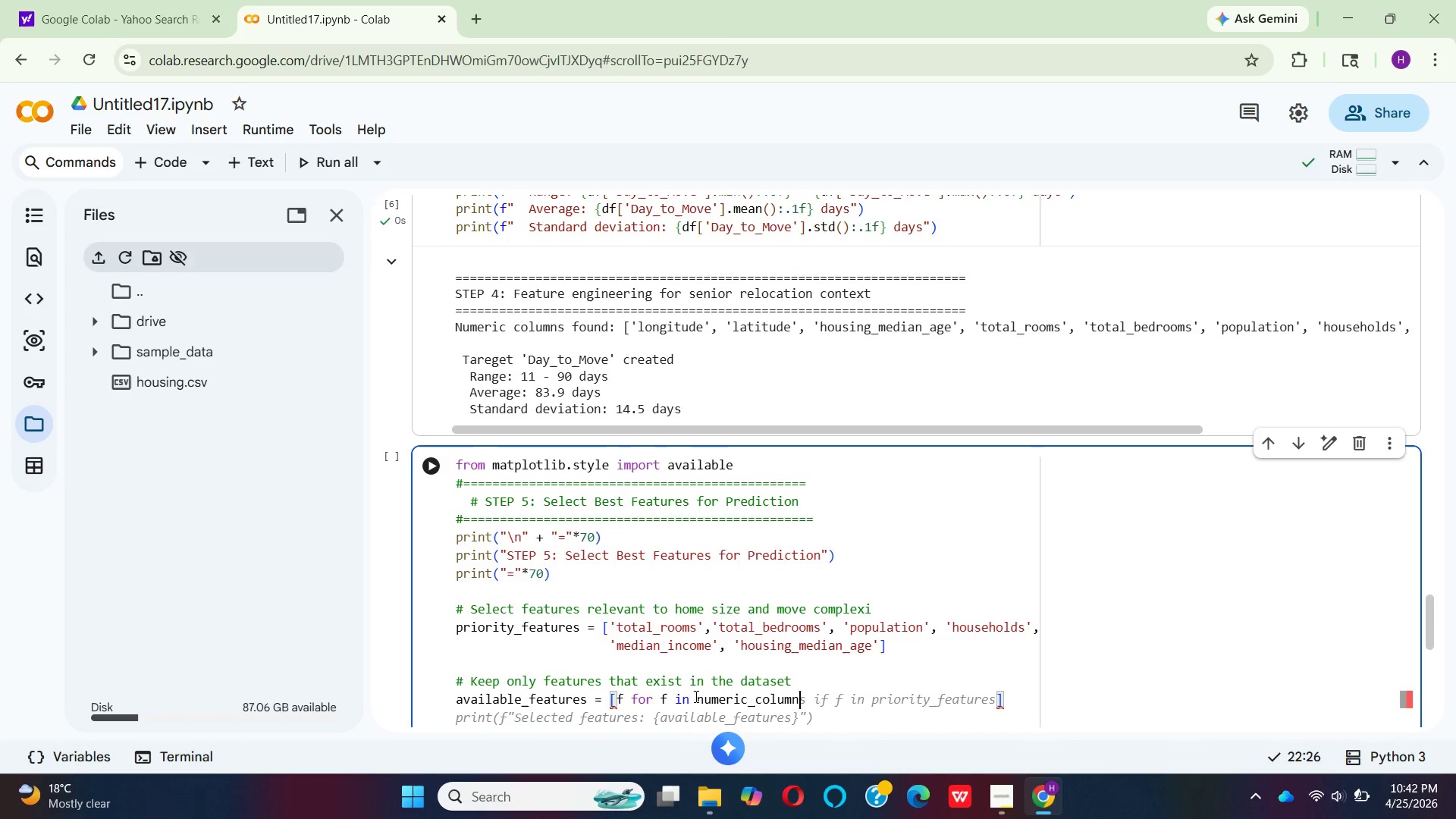 
key(Backspace)
 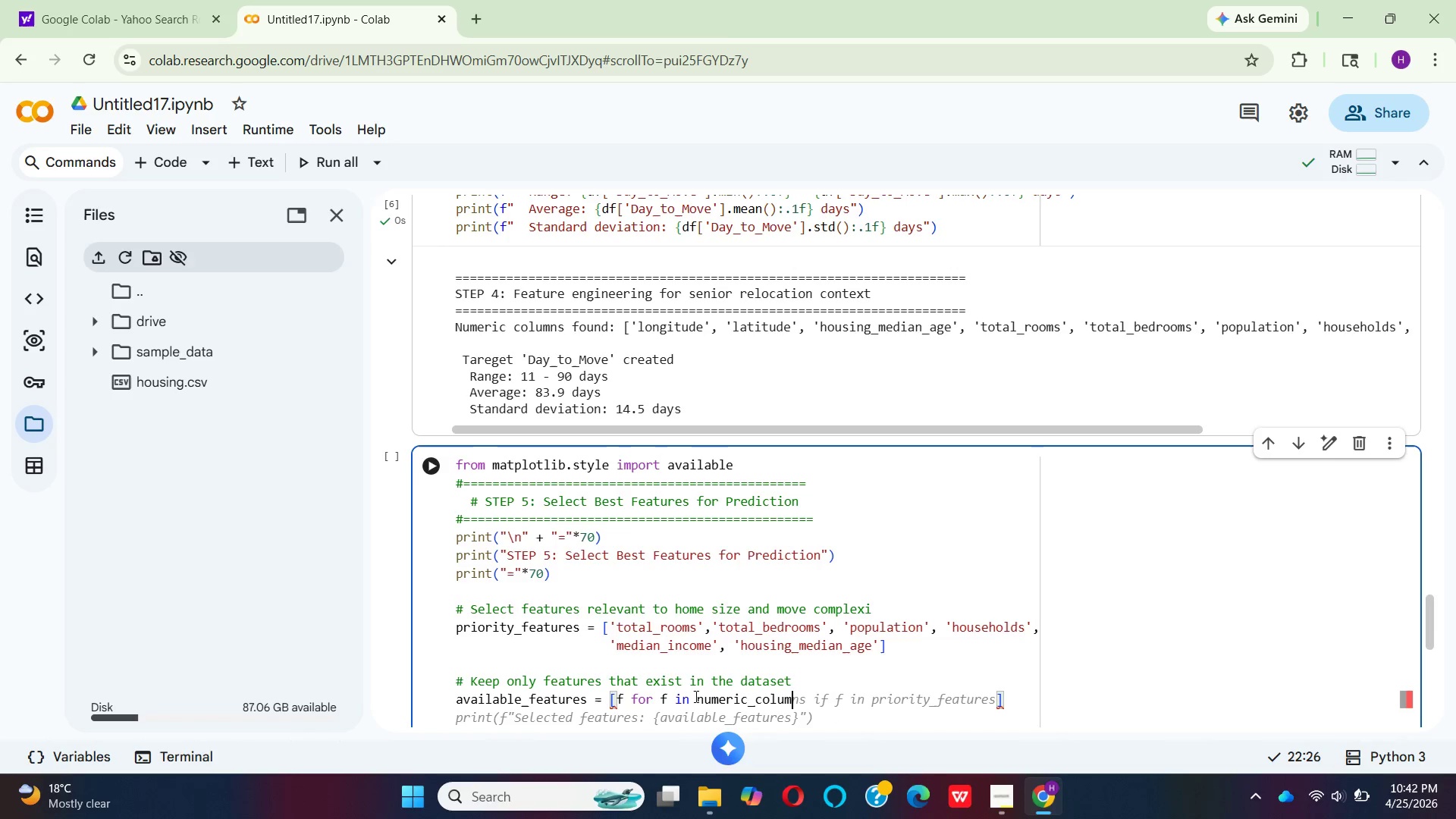 
key(Backspace)
 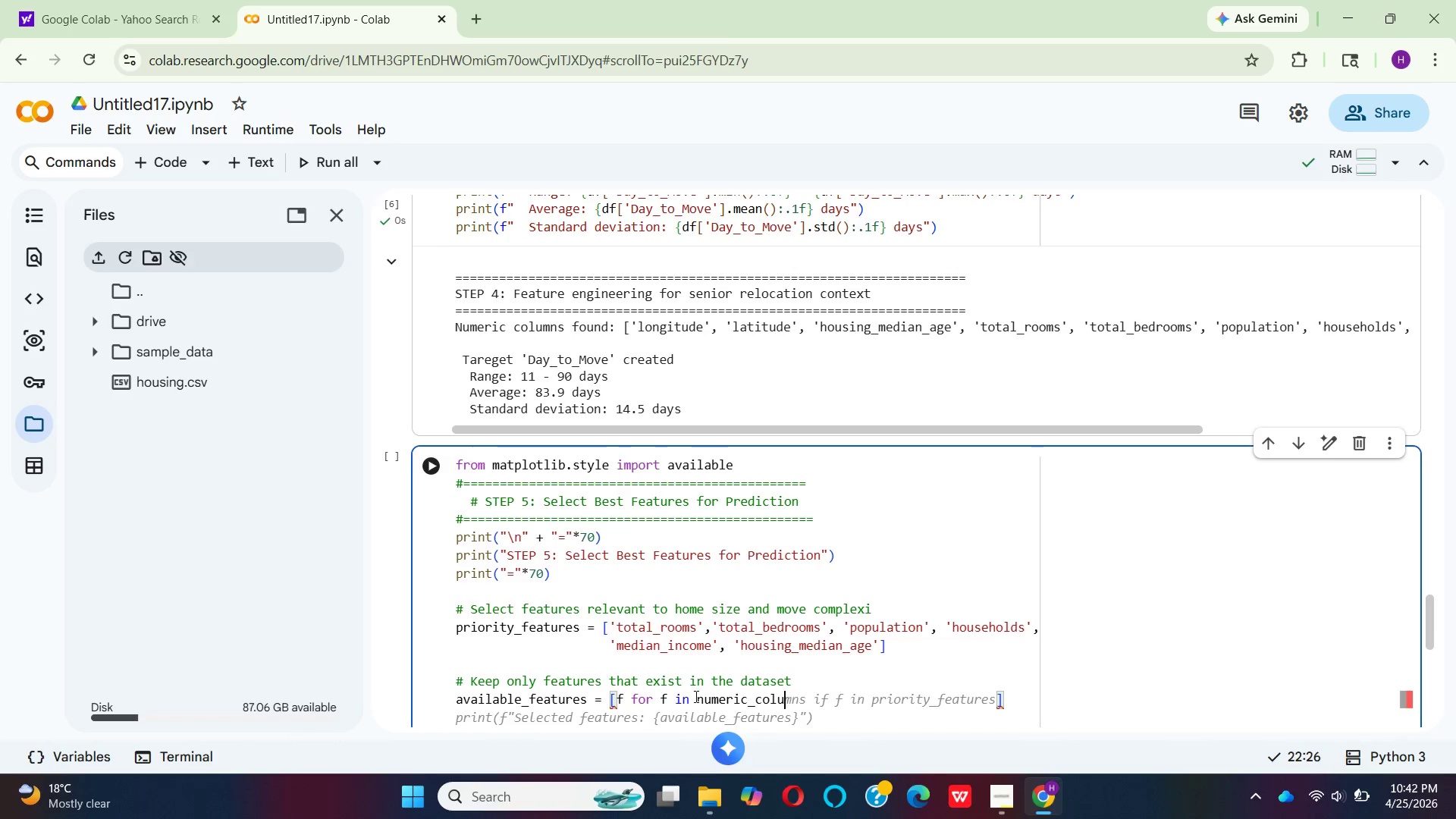 
key(Backspace)
 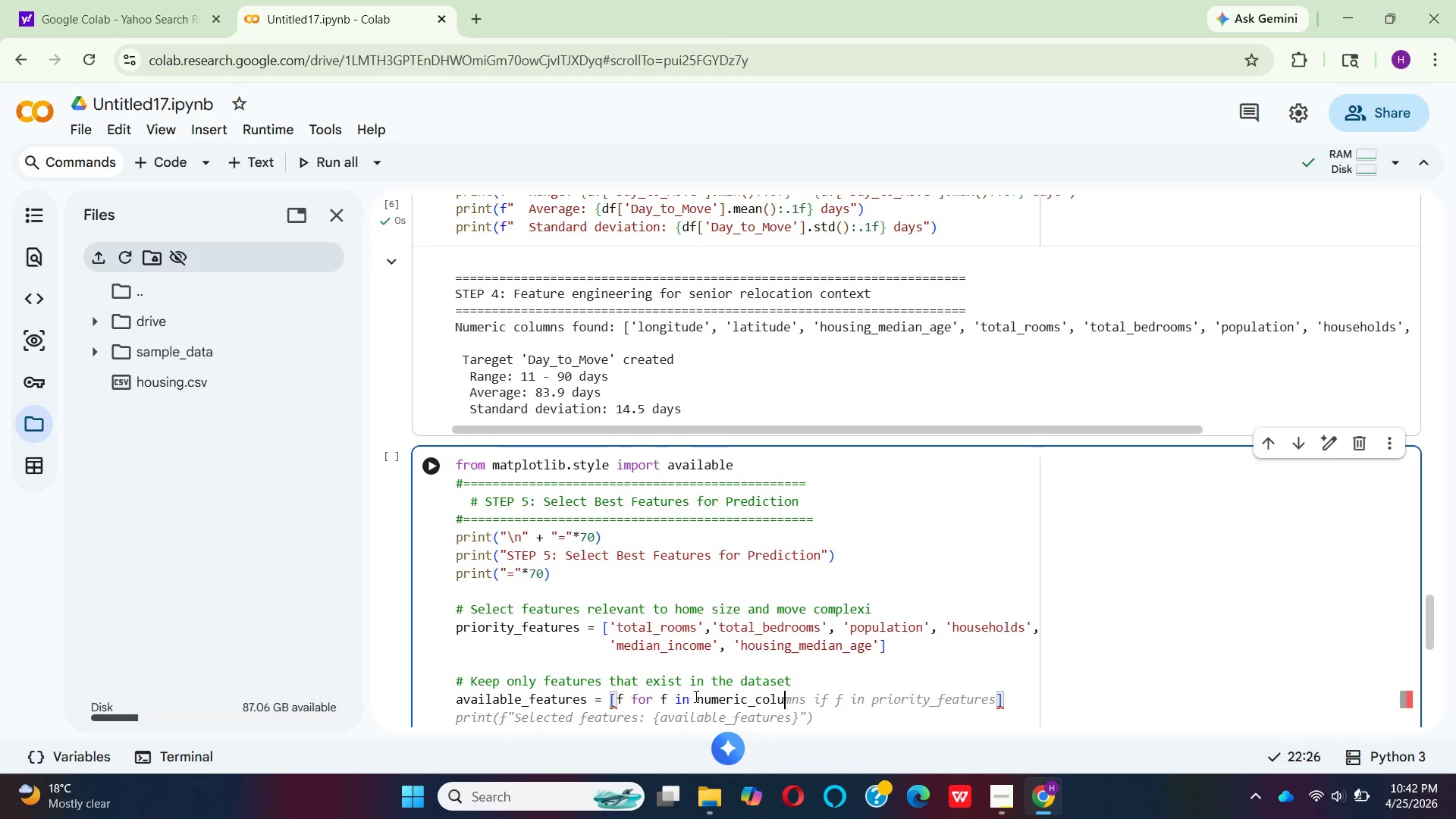 
key(Backspace)
 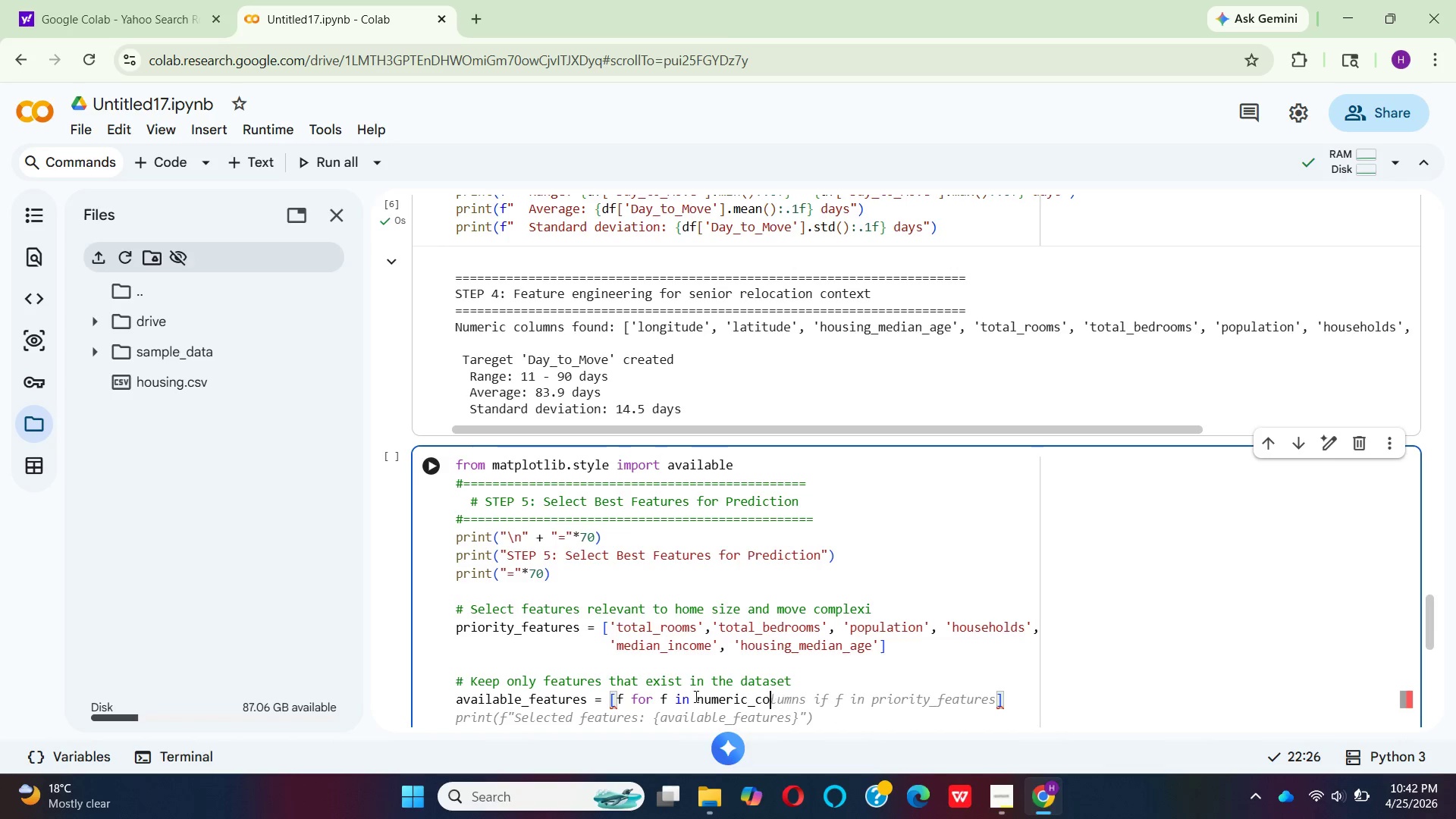 
key(Backspace)
 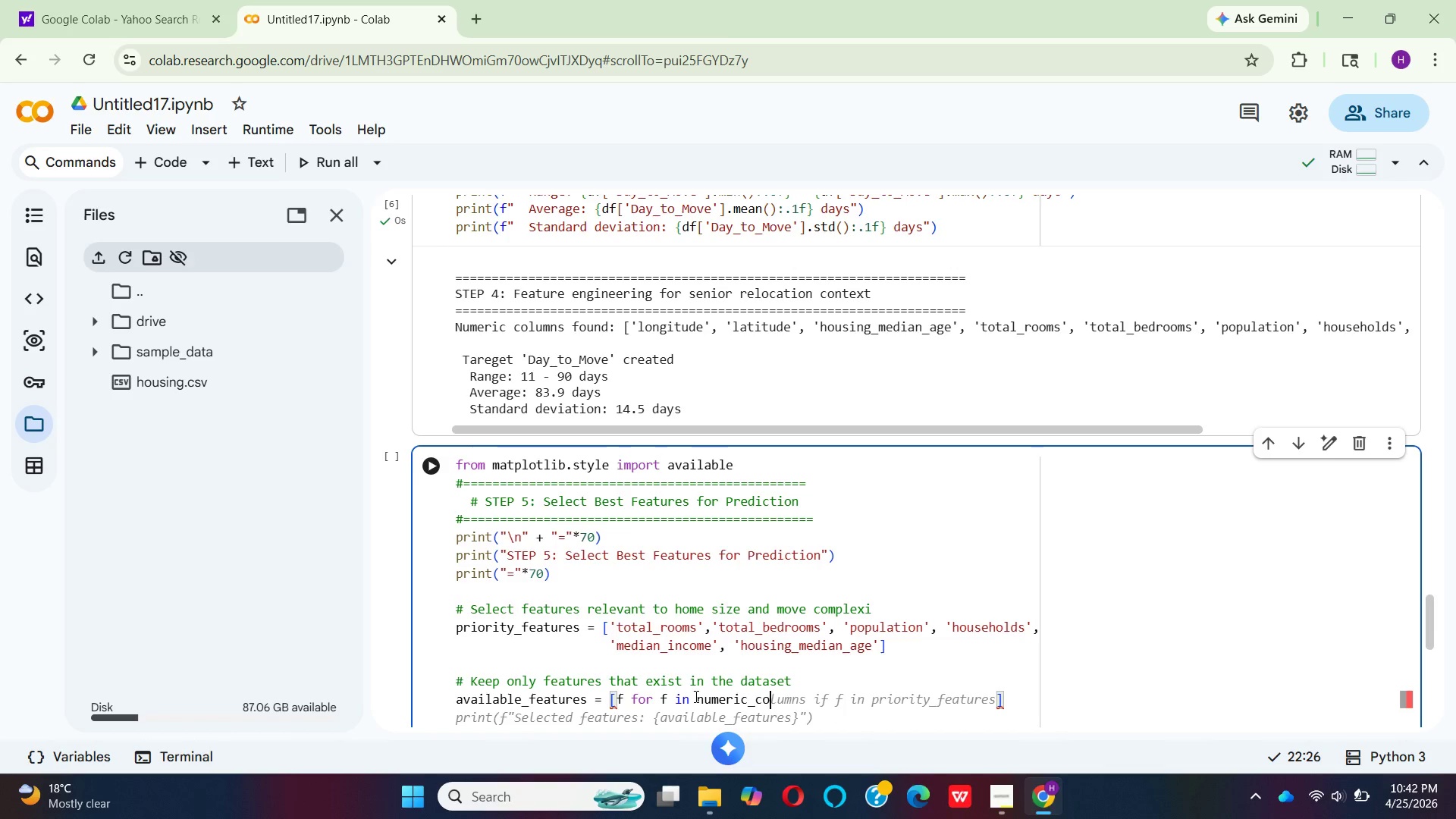 
key(Backspace)
 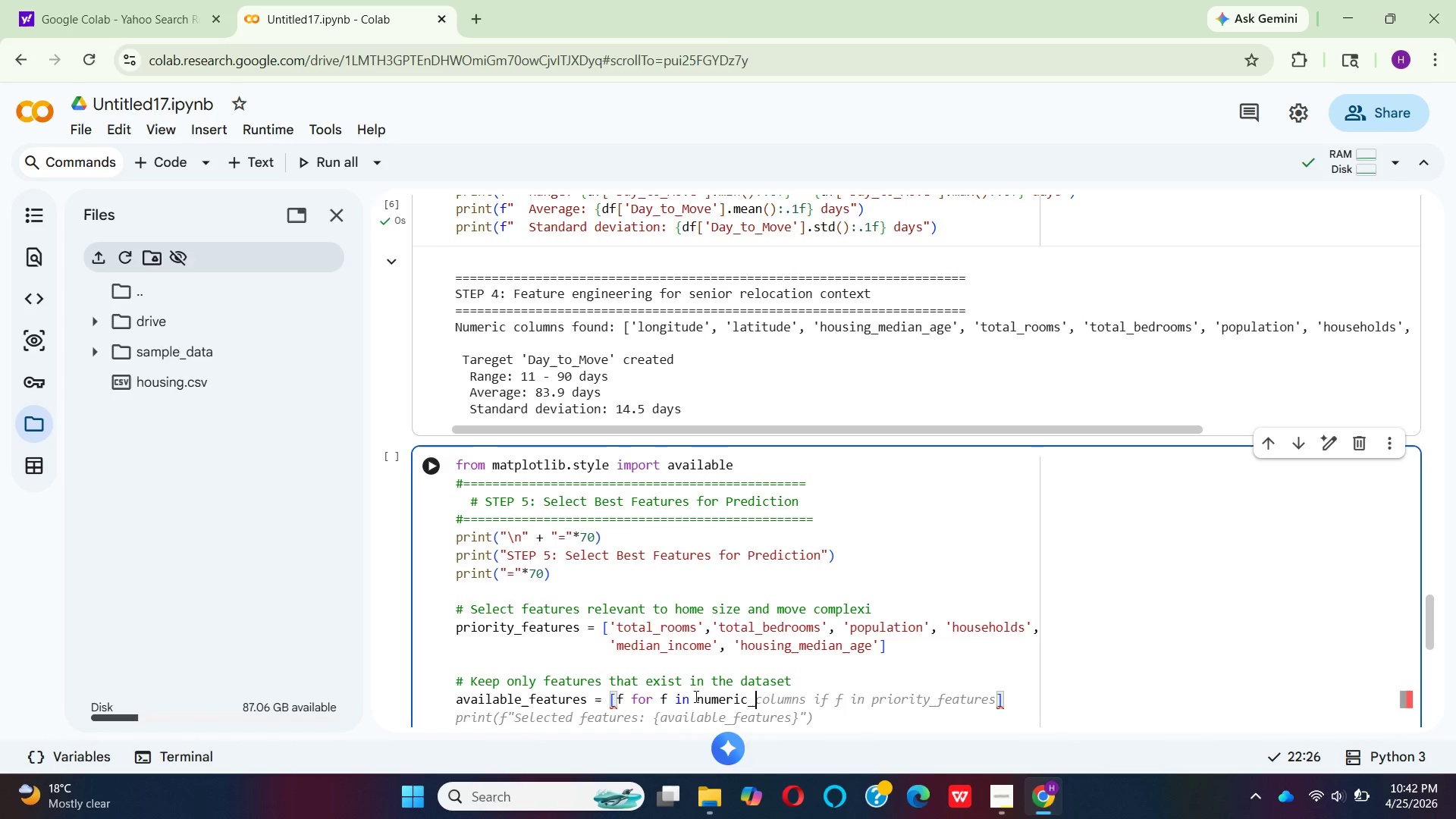 
key(Backspace)
 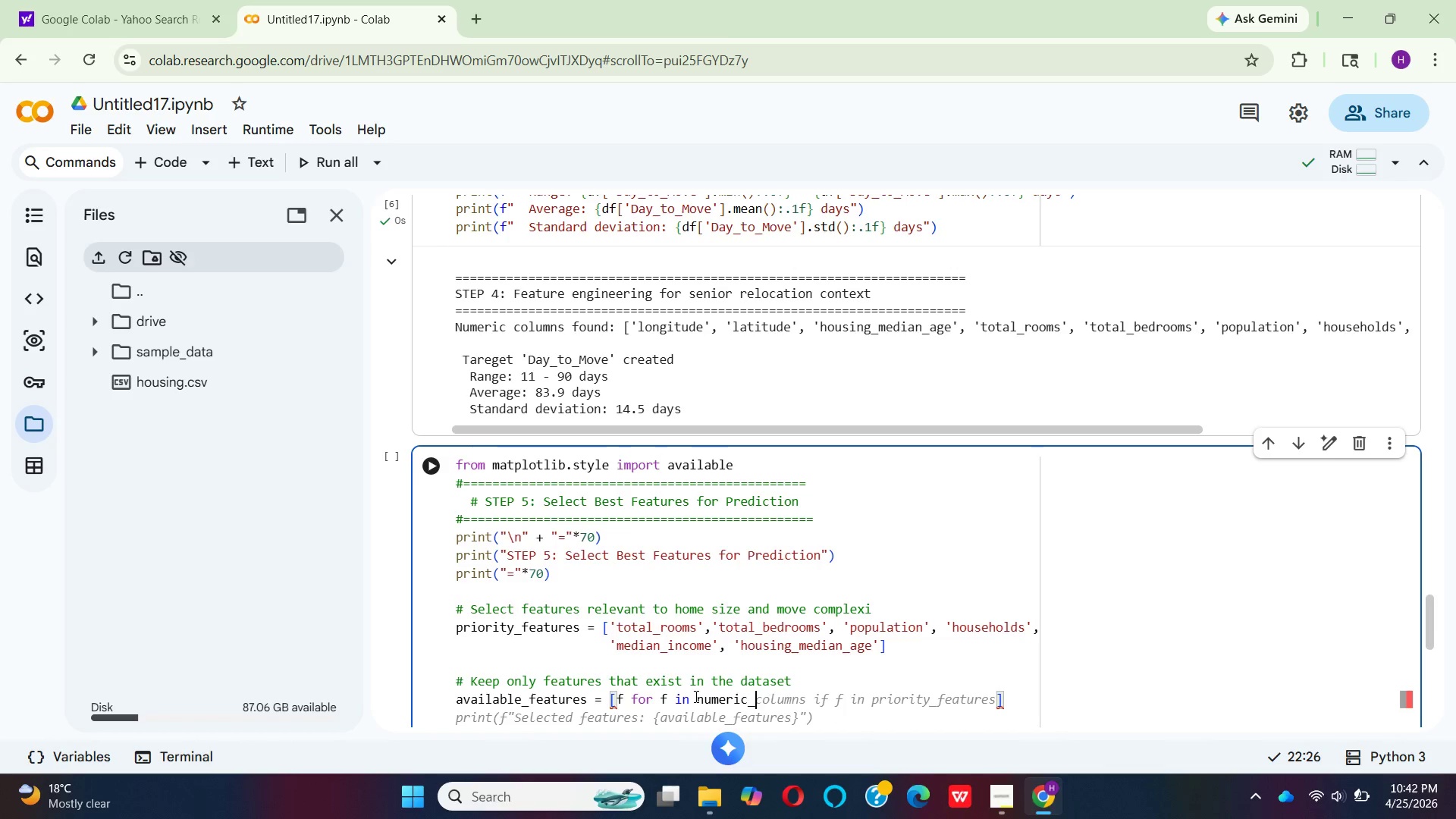 
key(Backspace)
 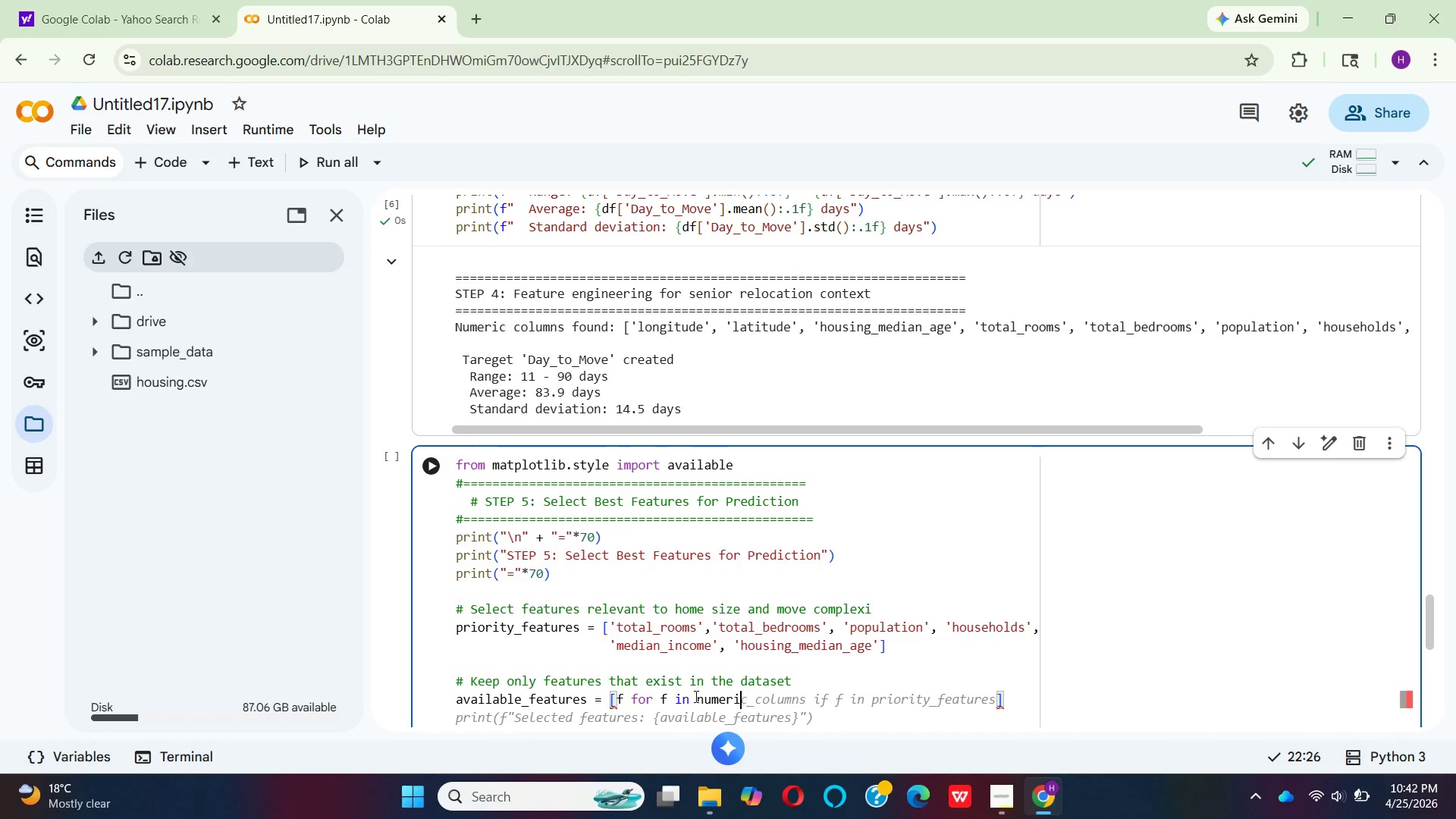 
key(Backspace)
 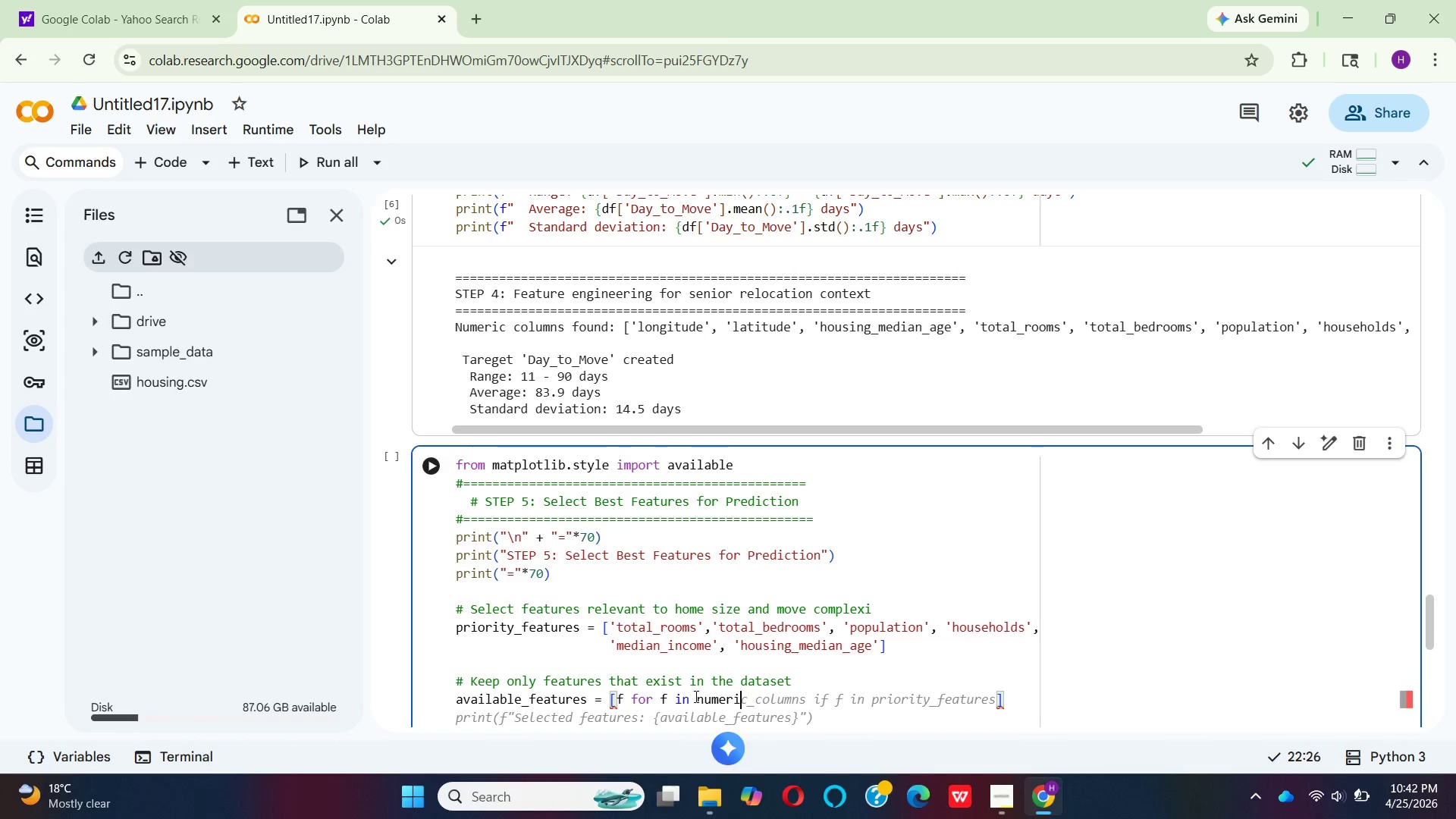 
key(Backspace)
 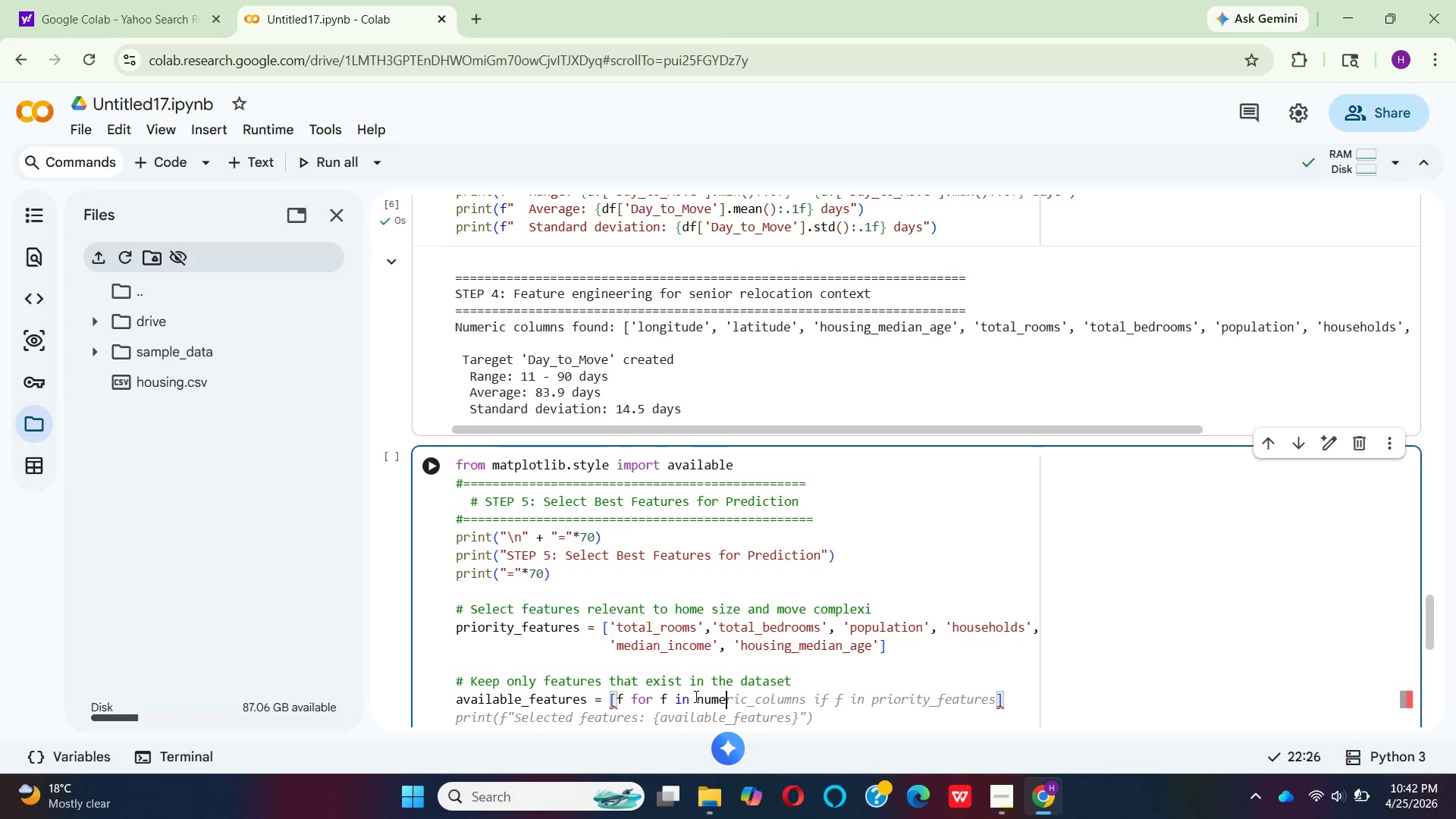 
key(Backspace)
 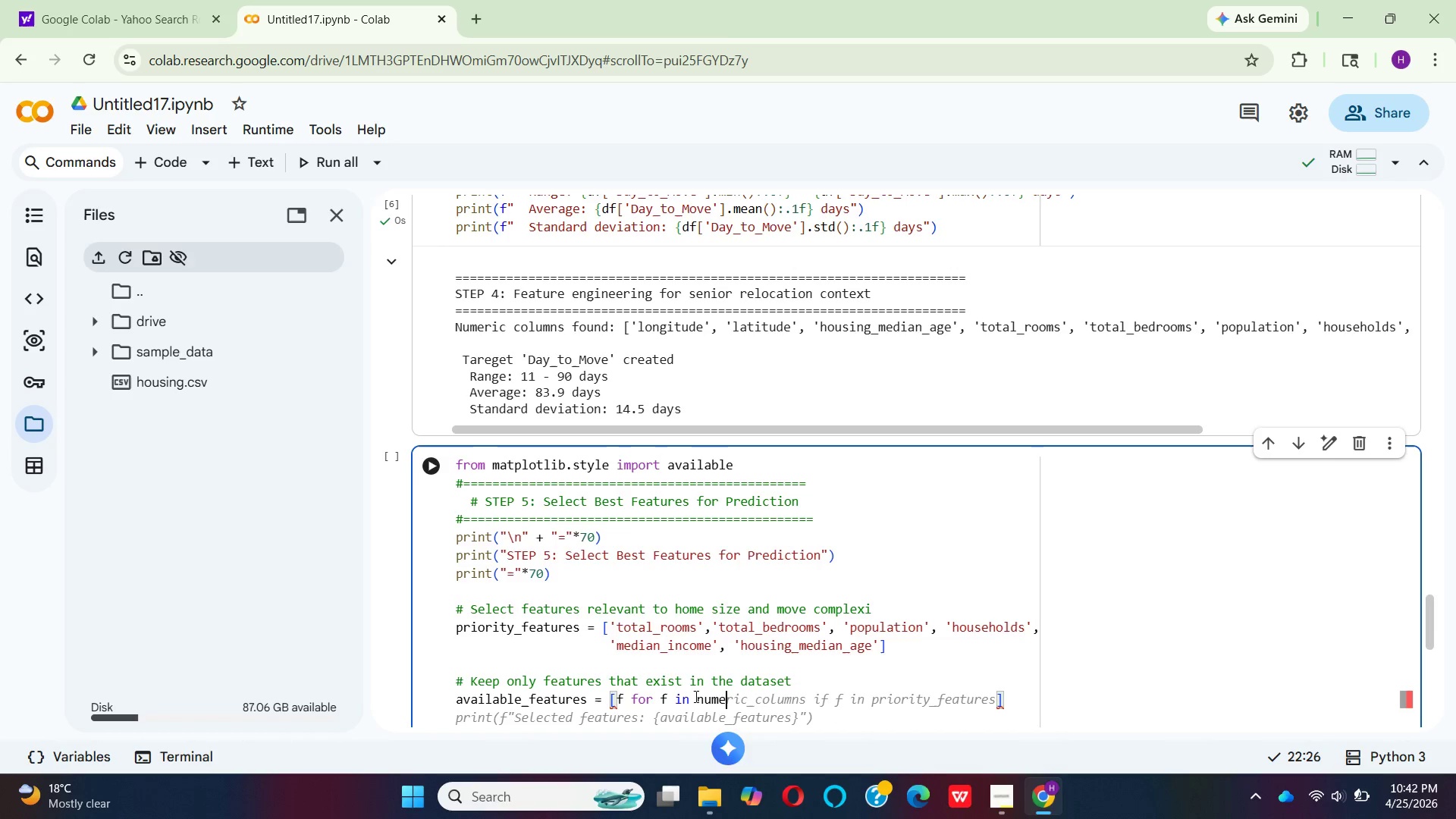 
key(Backspace)
 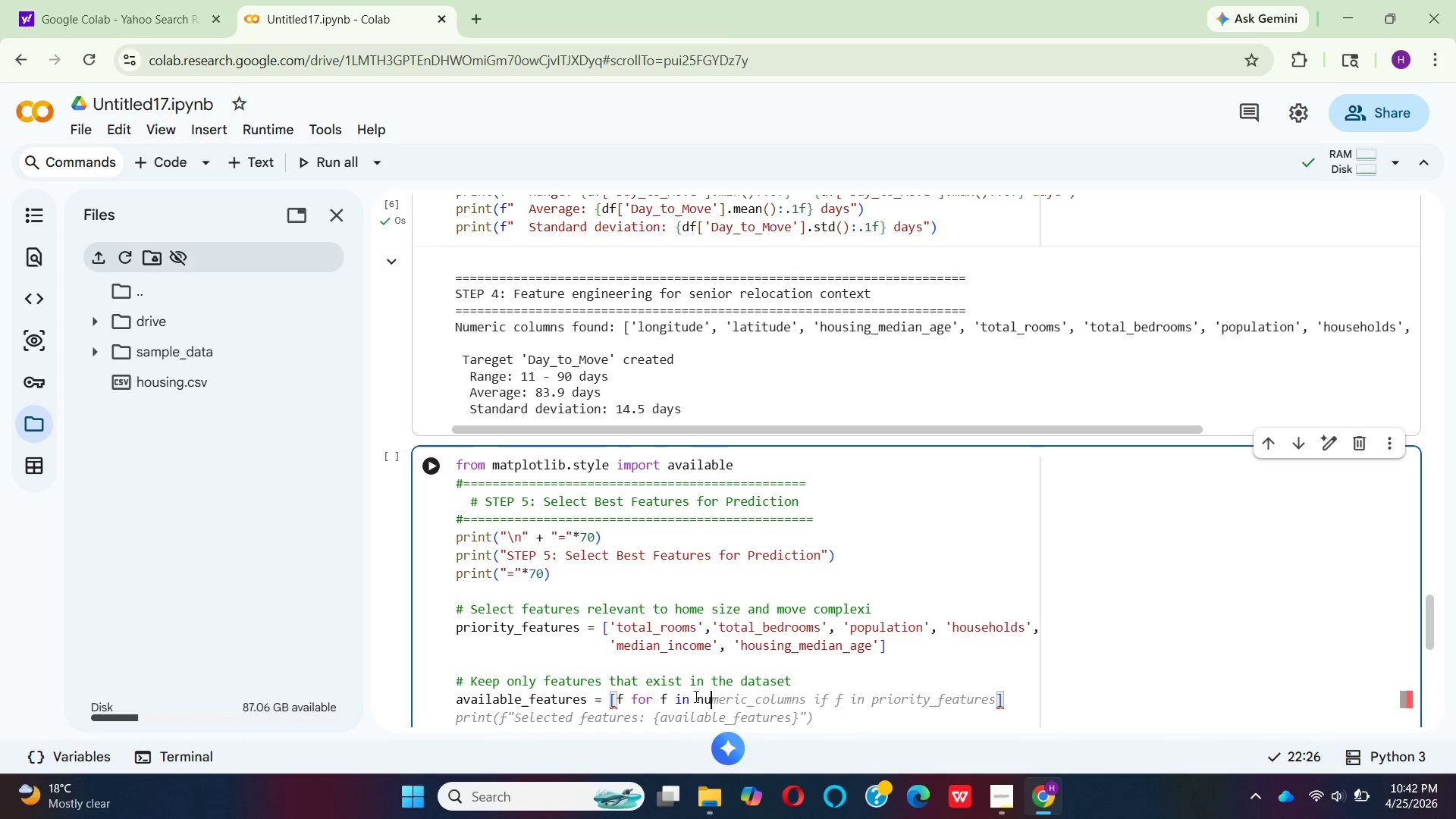 
key(Backspace)
 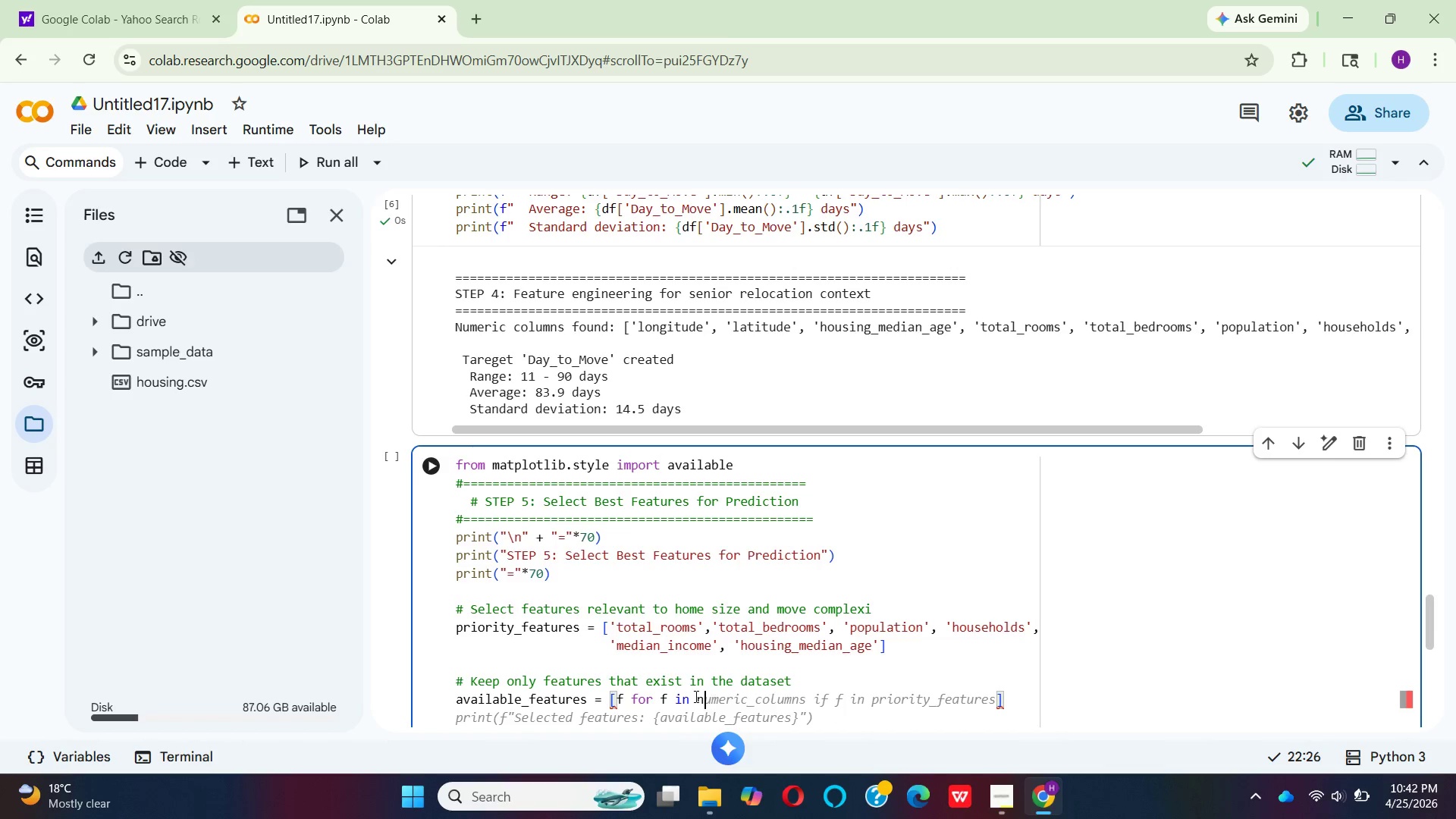 
key(Backspace)
 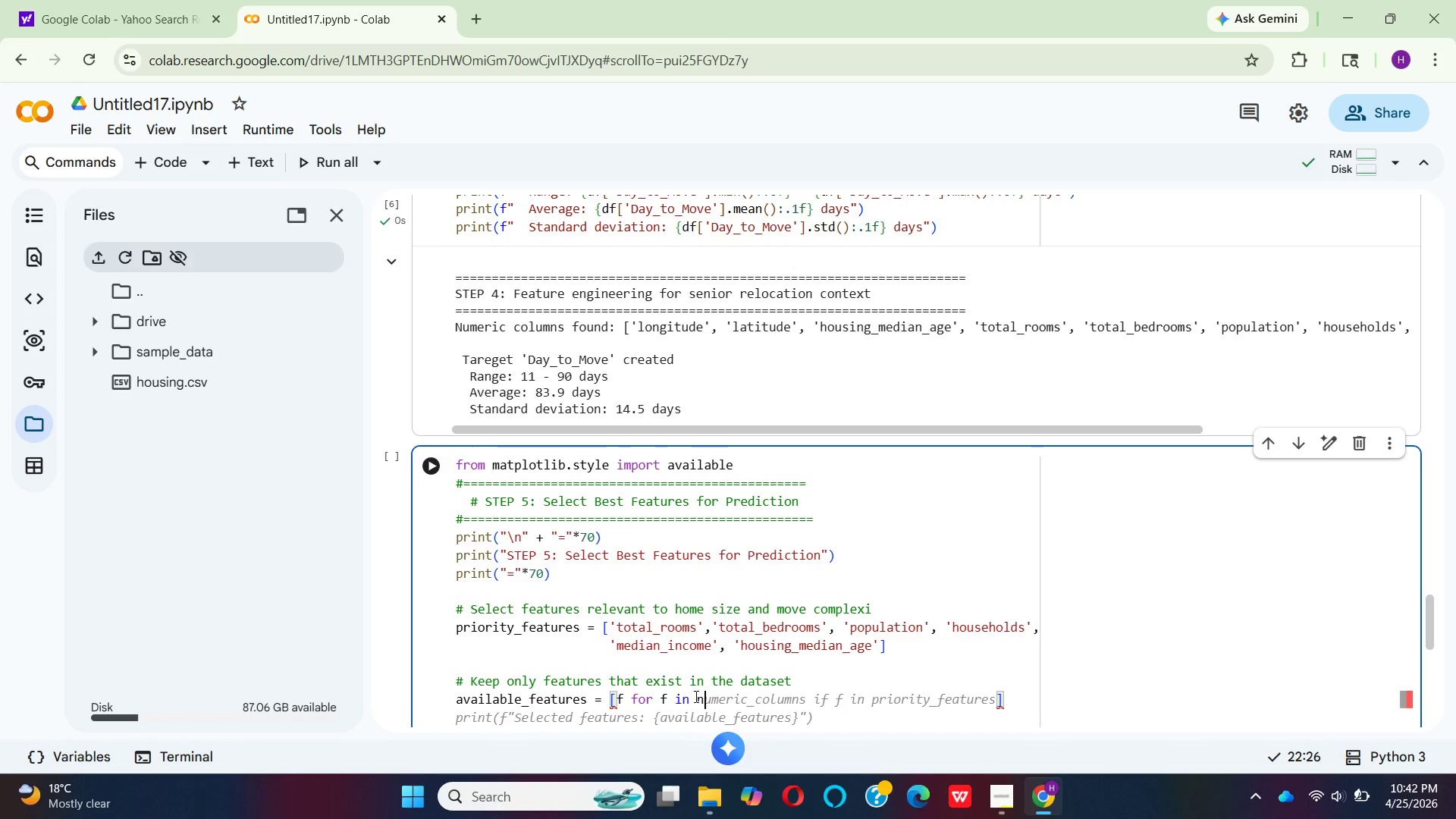 
key(Backspace)
 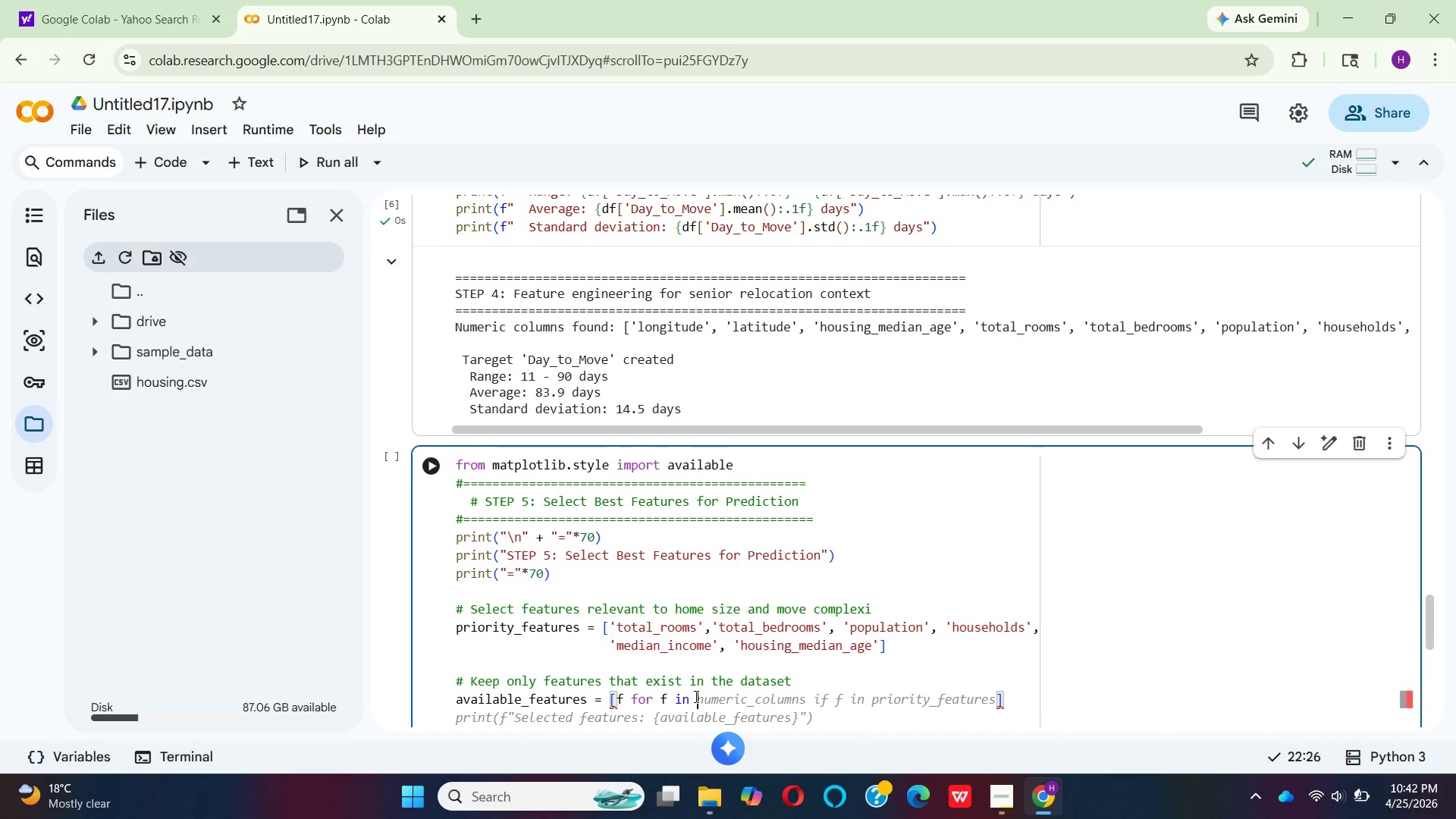 
type(pri)
 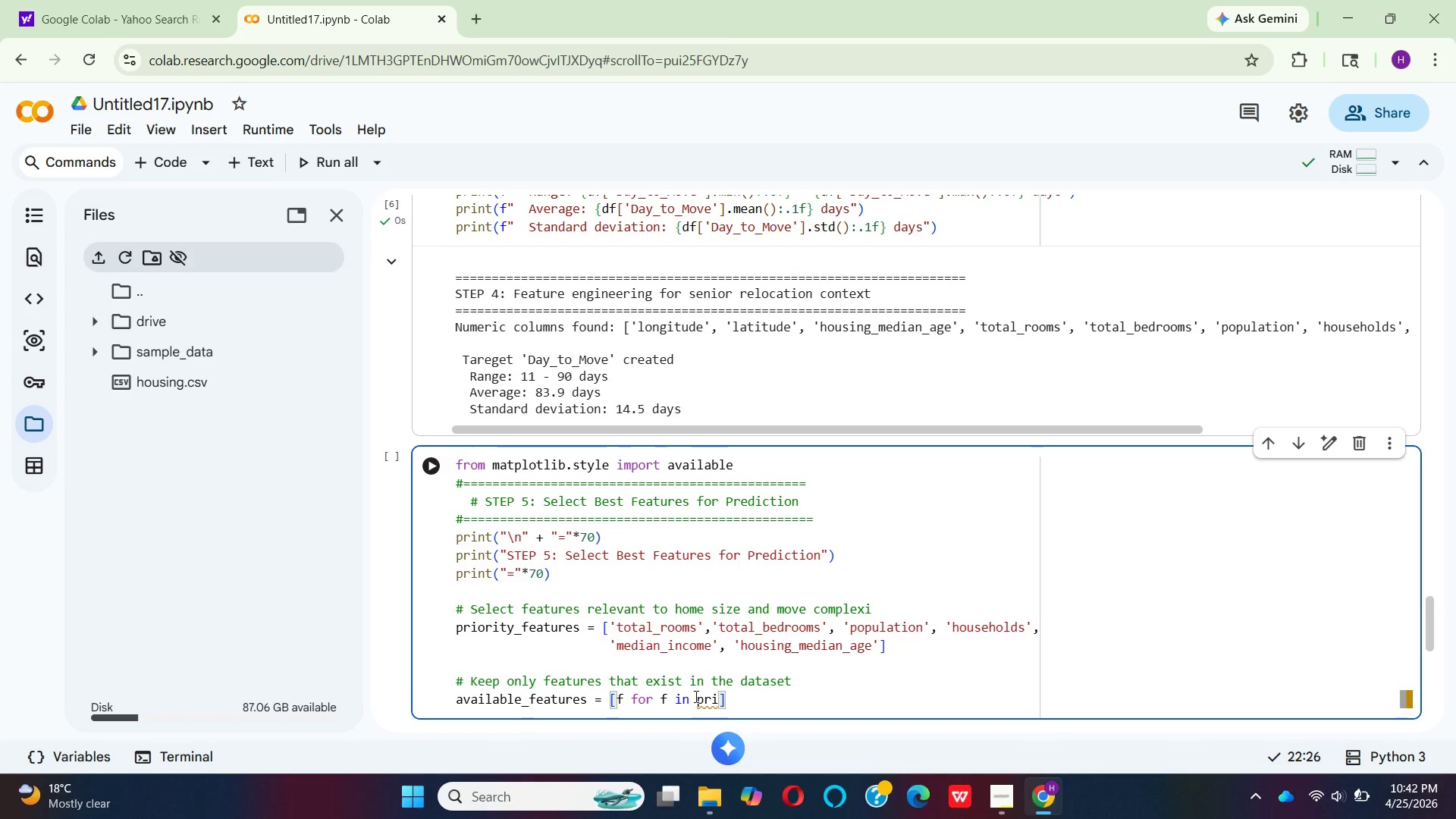 
type(ori)
 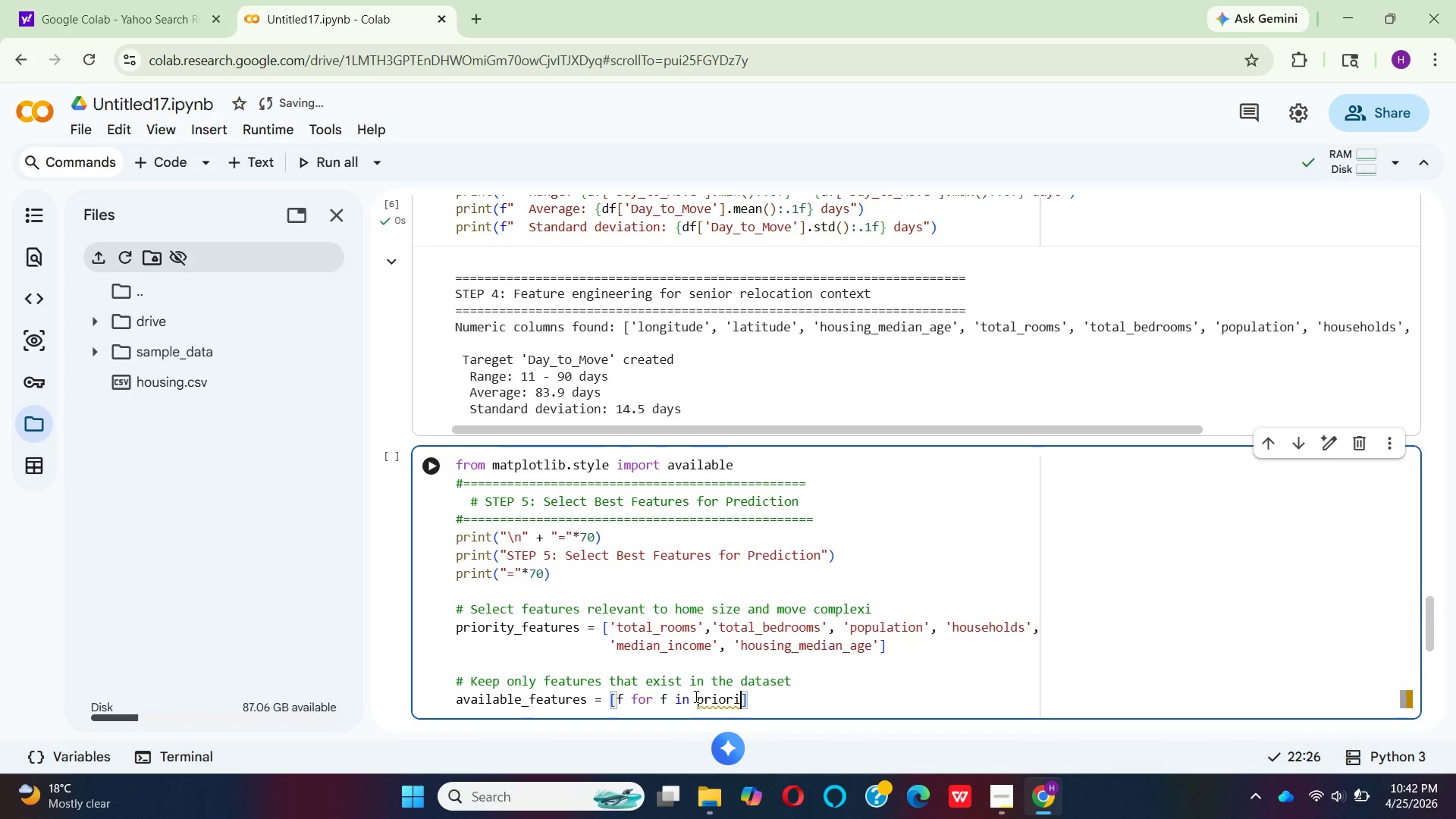 
wait(6.94)
 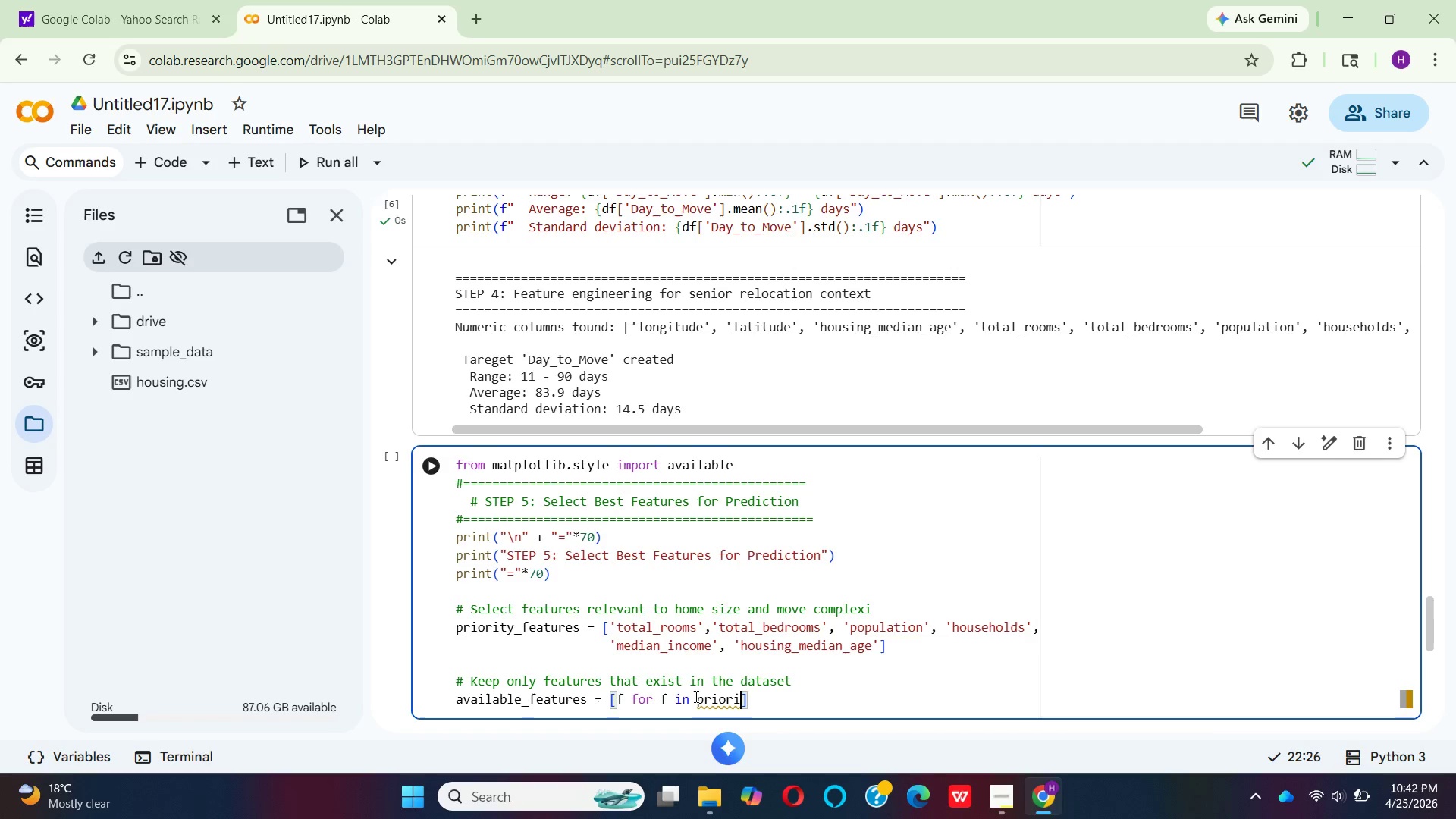 
type(ty)
 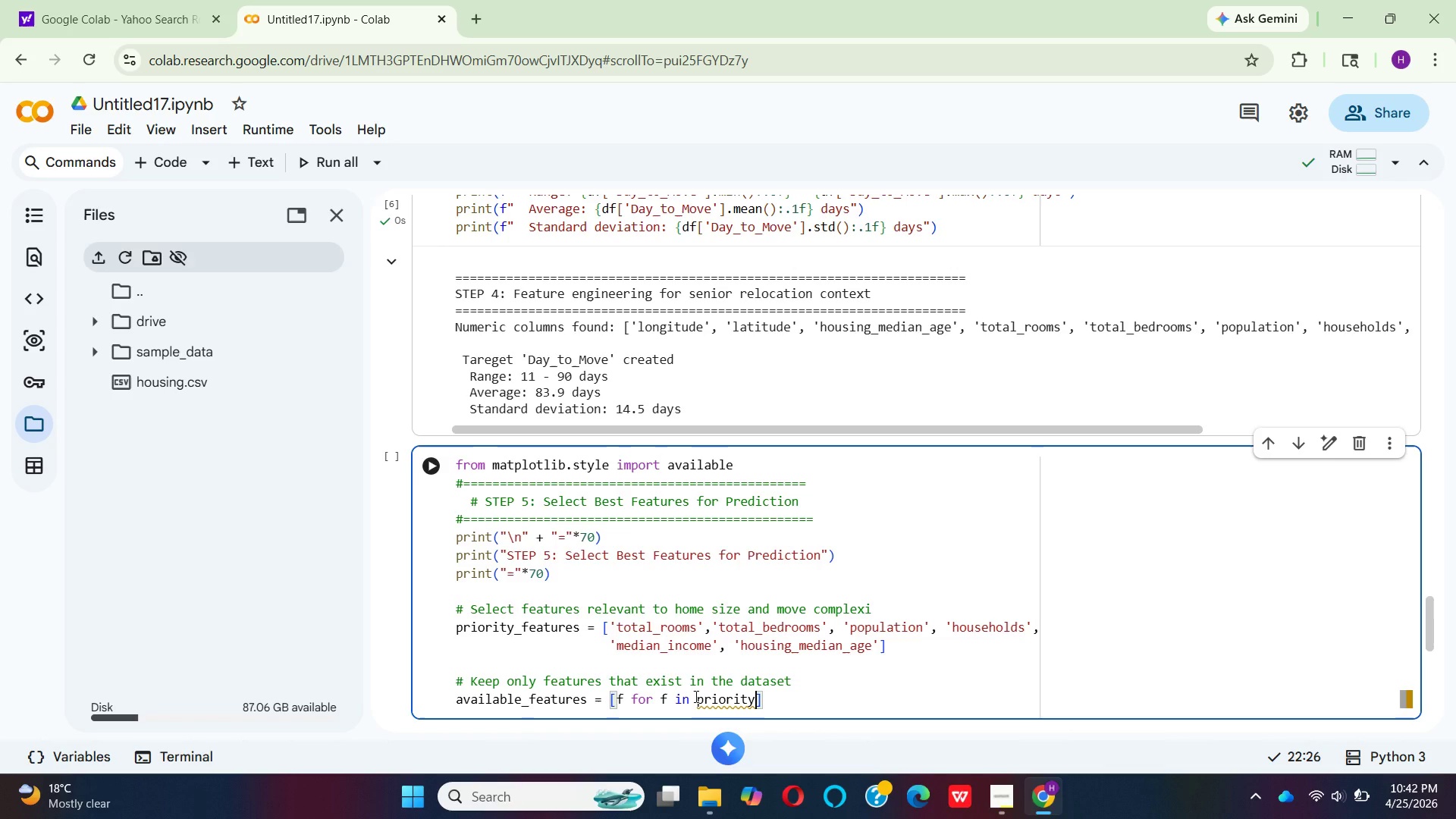 
wait(5.81)
 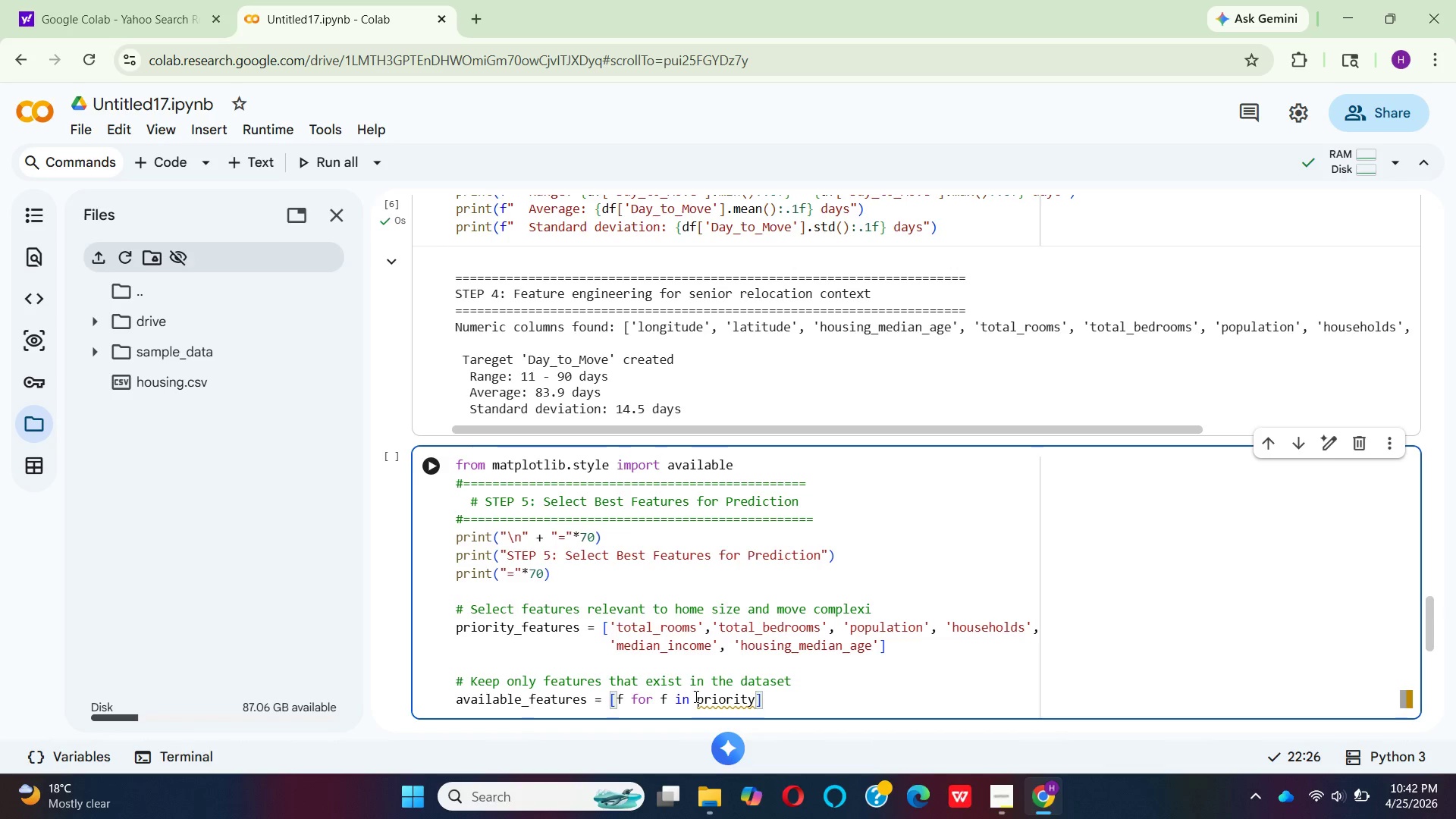 
type(_features)
 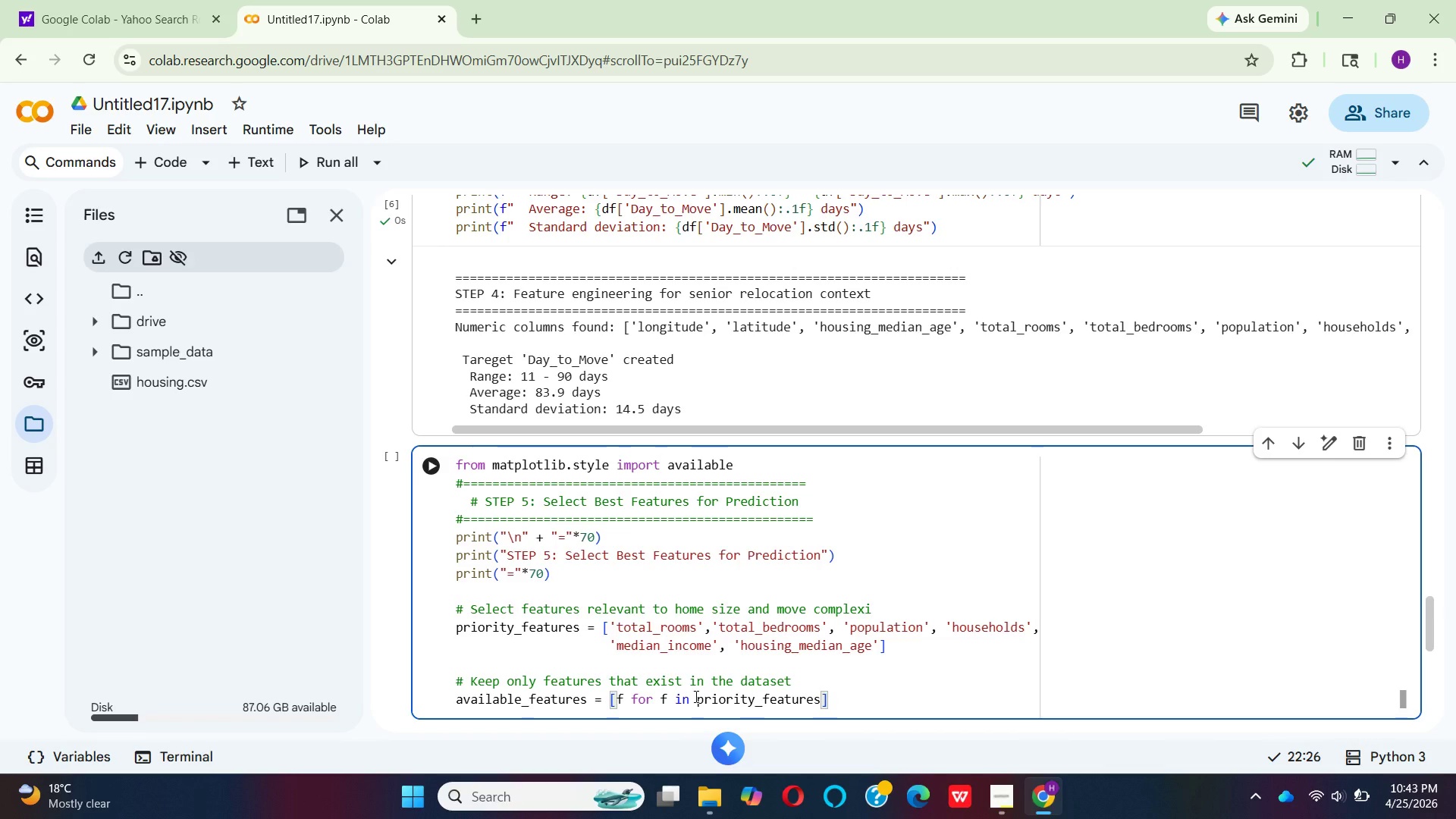 
wait(9.61)
 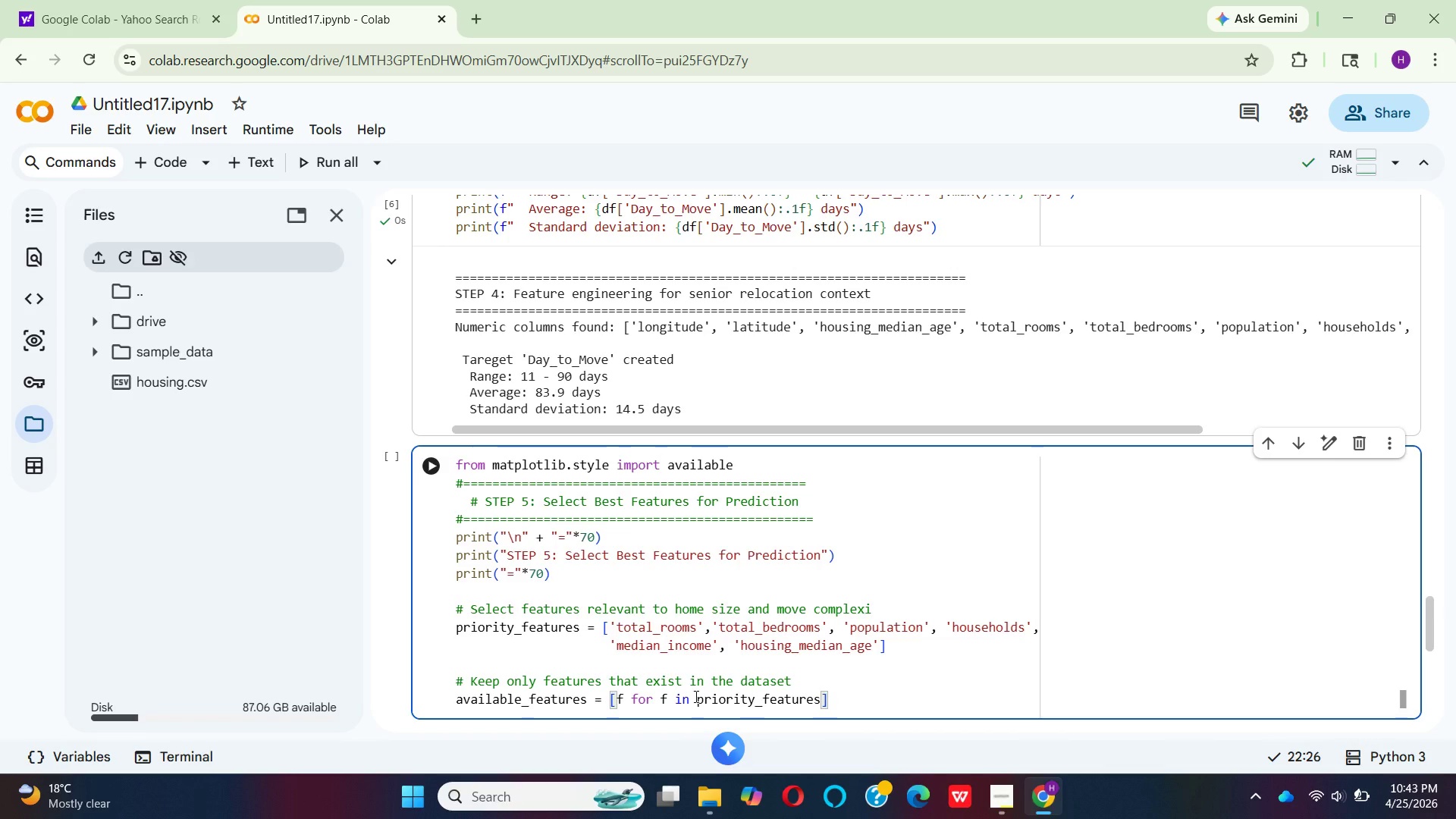 
type( if f in )
 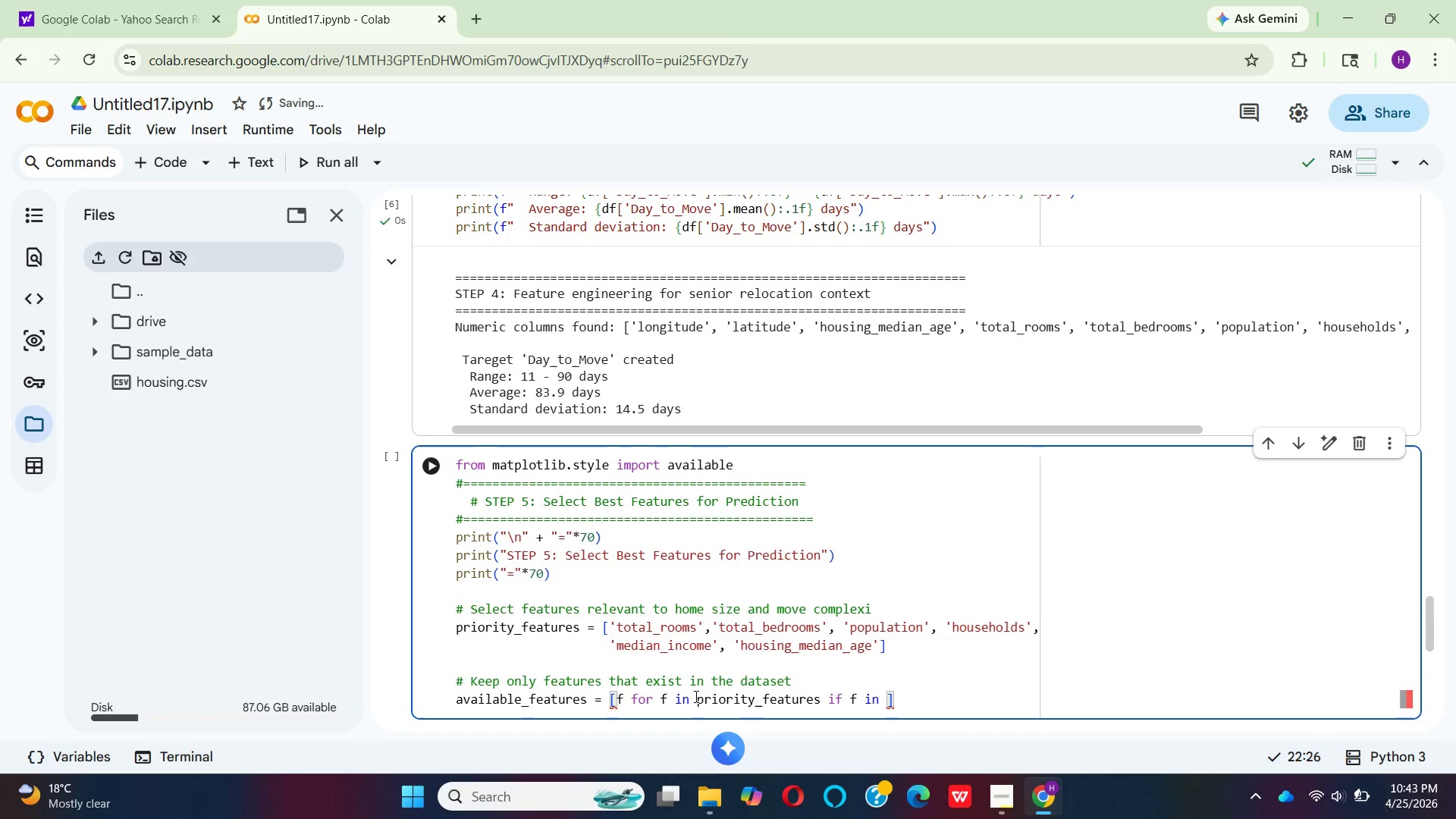 
type(df)
 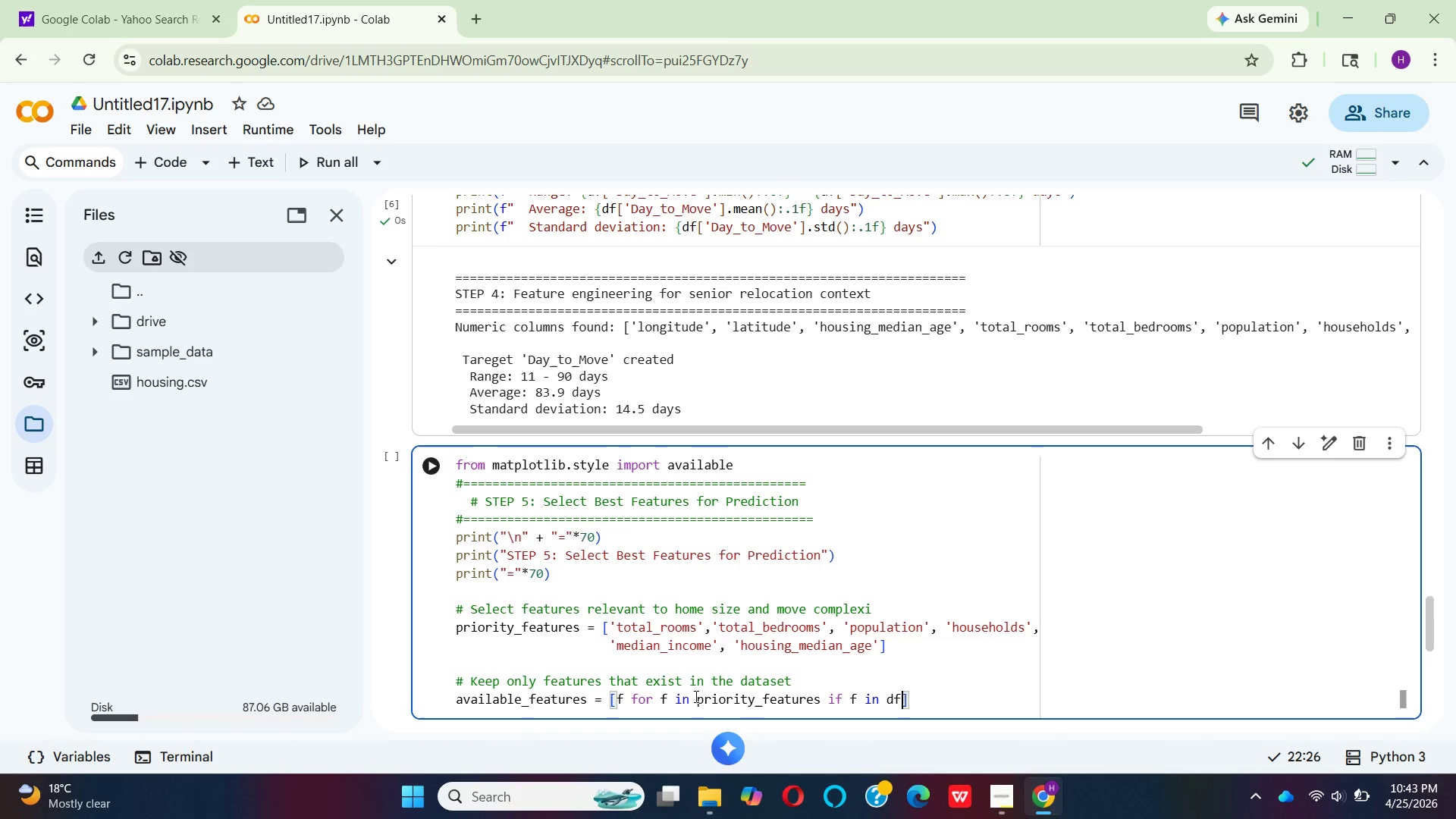 
key(Period)
 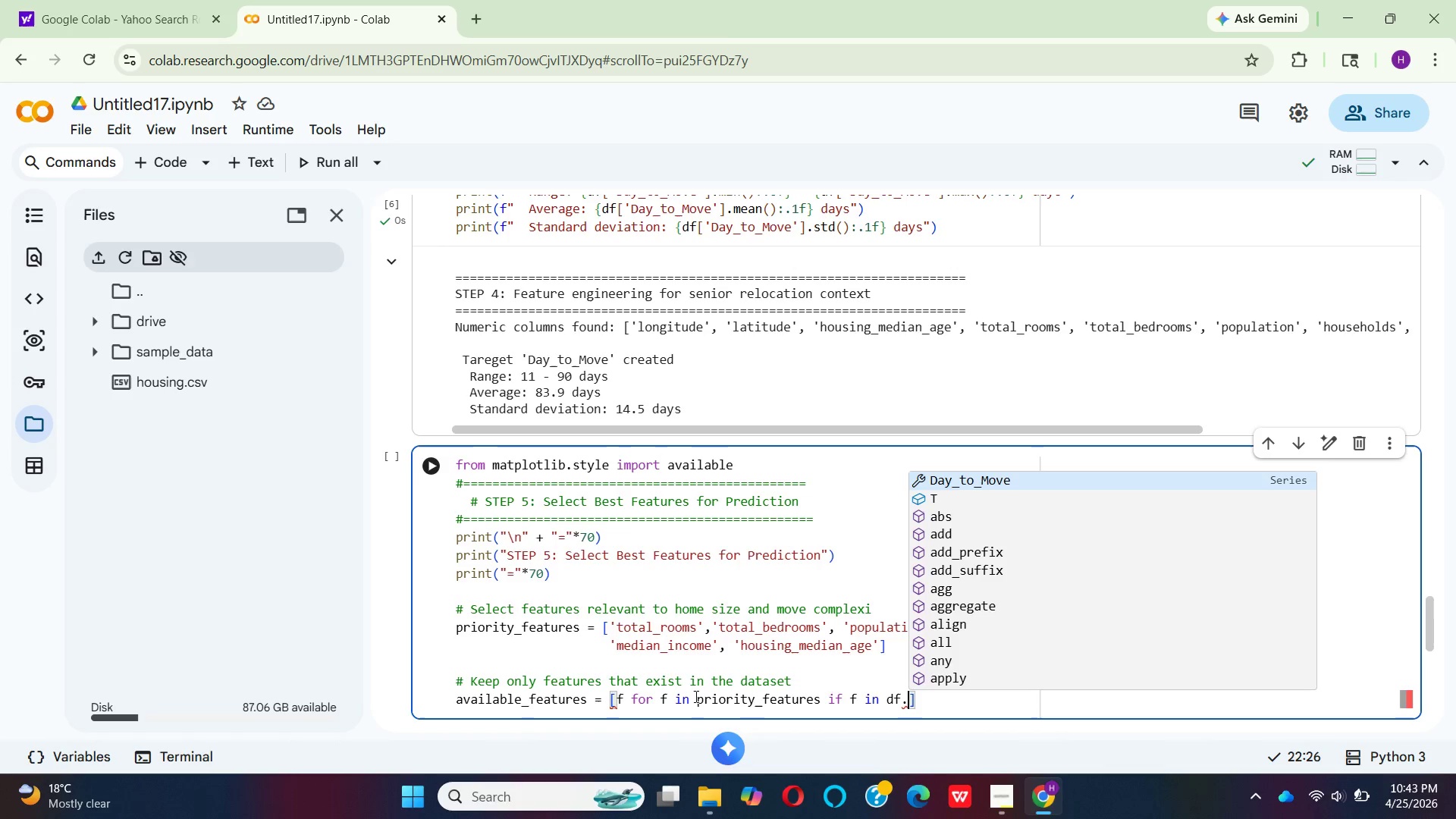 
wait(13.17)
 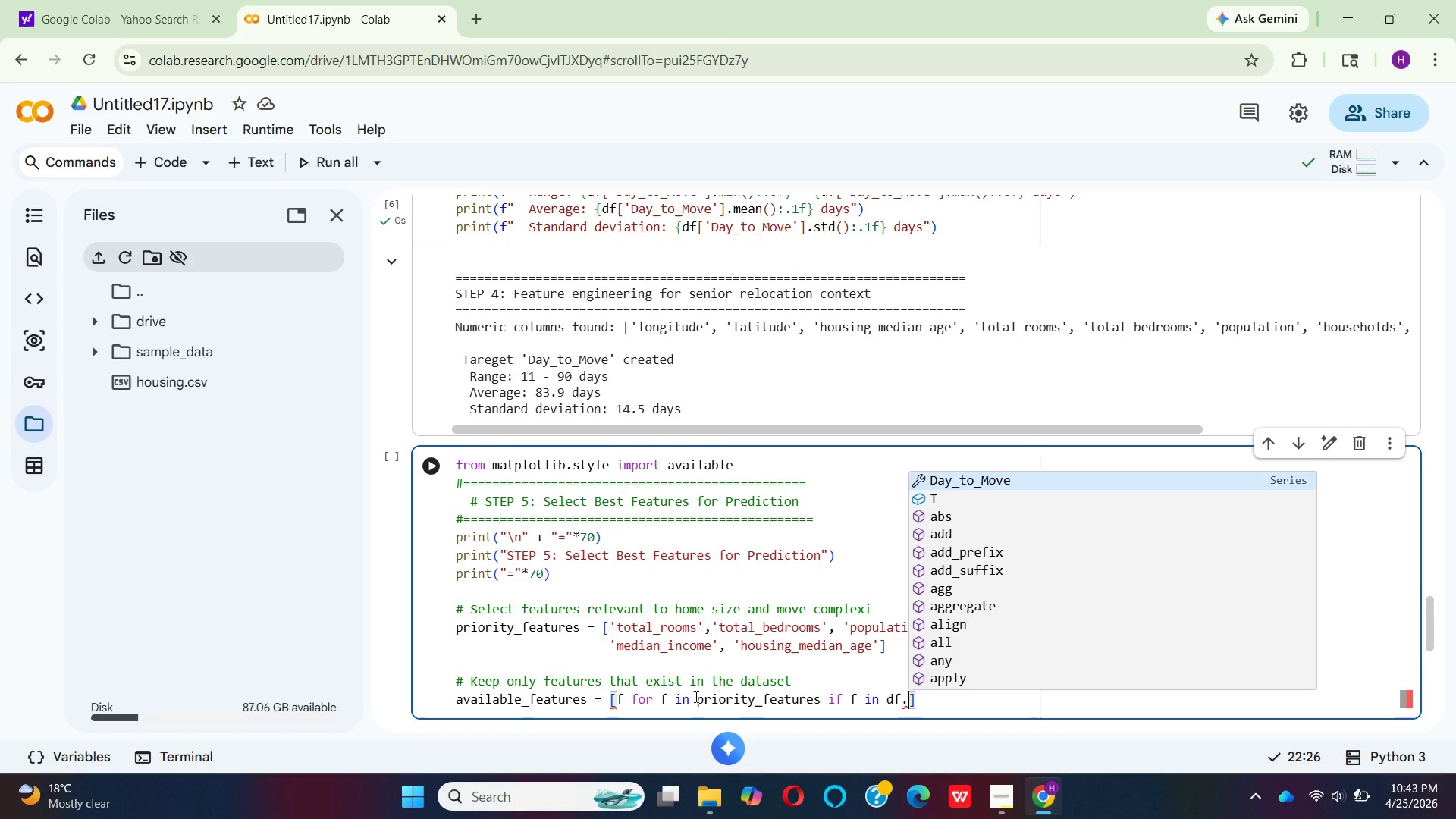 
type(co)
 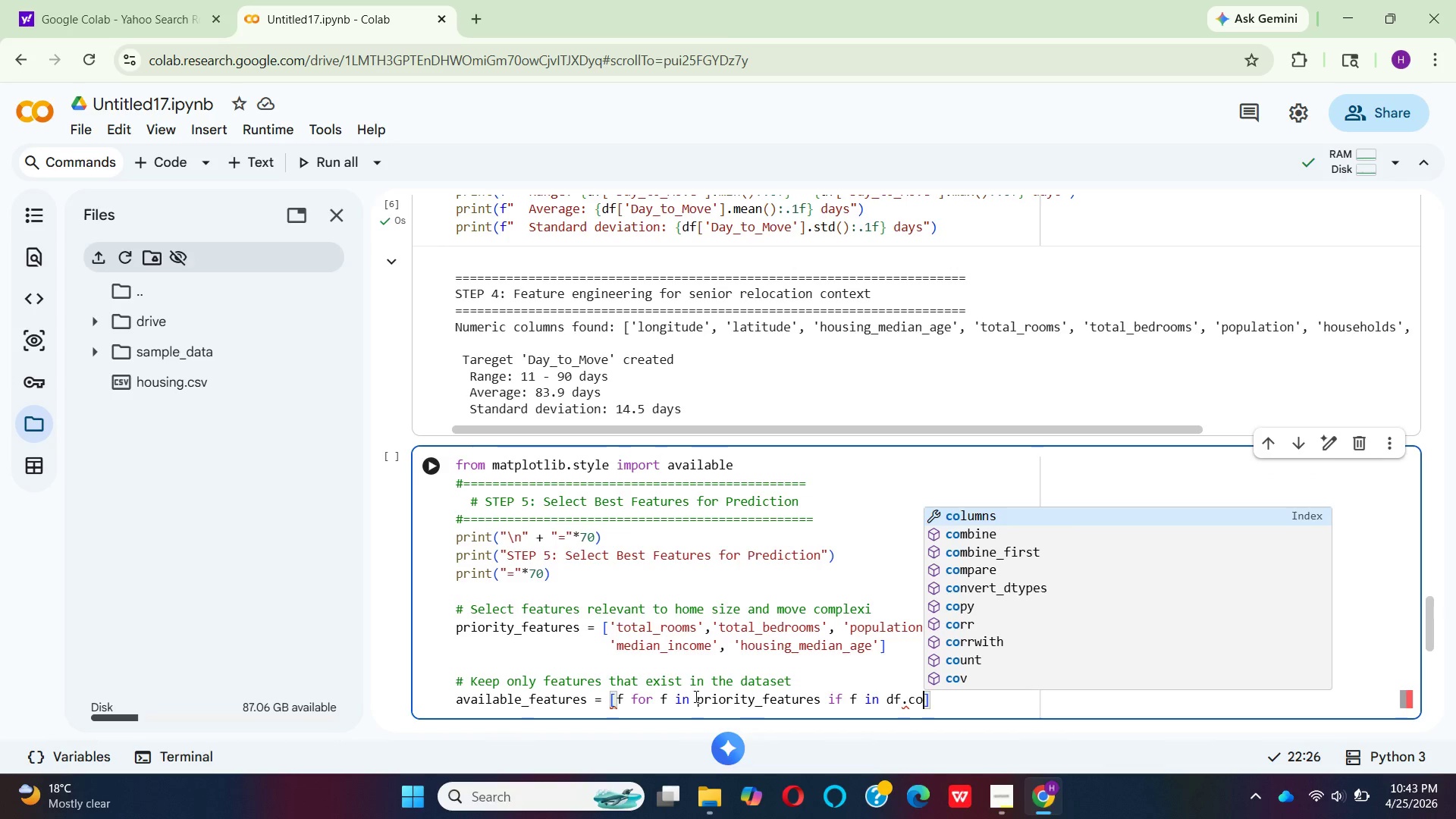 
type(lu)
 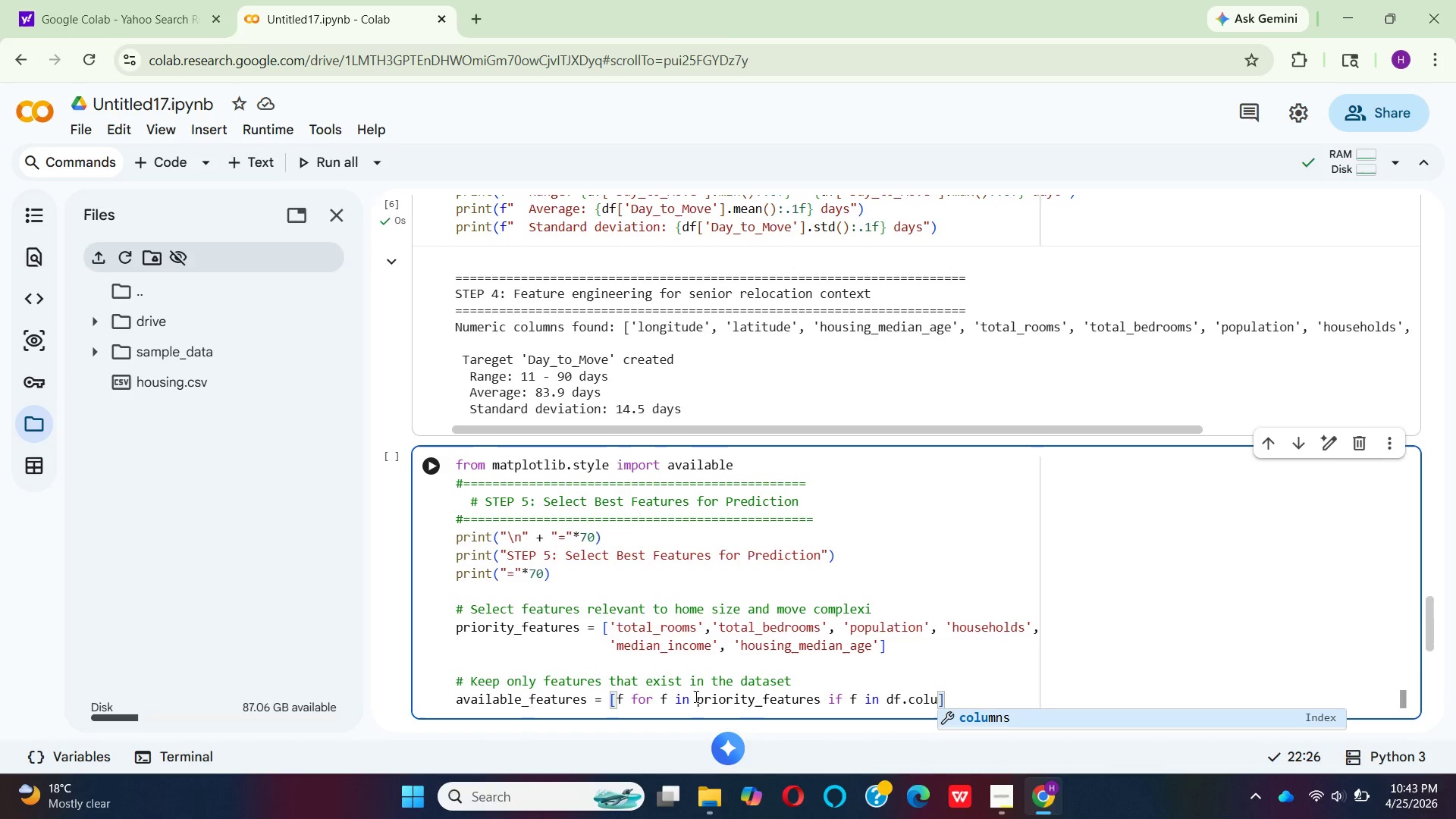 
key(Enter)
 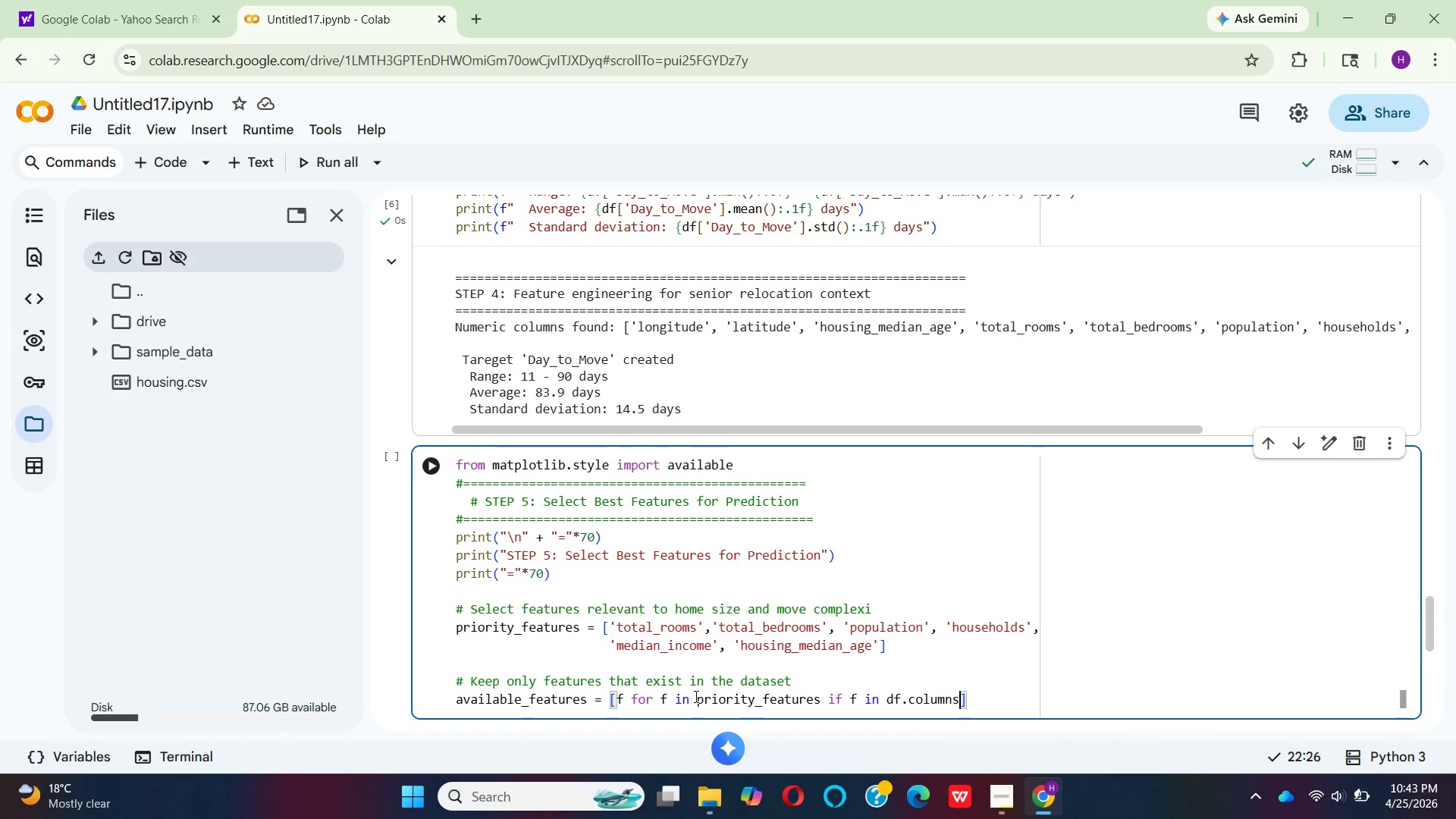 
key(ArrowRight)
 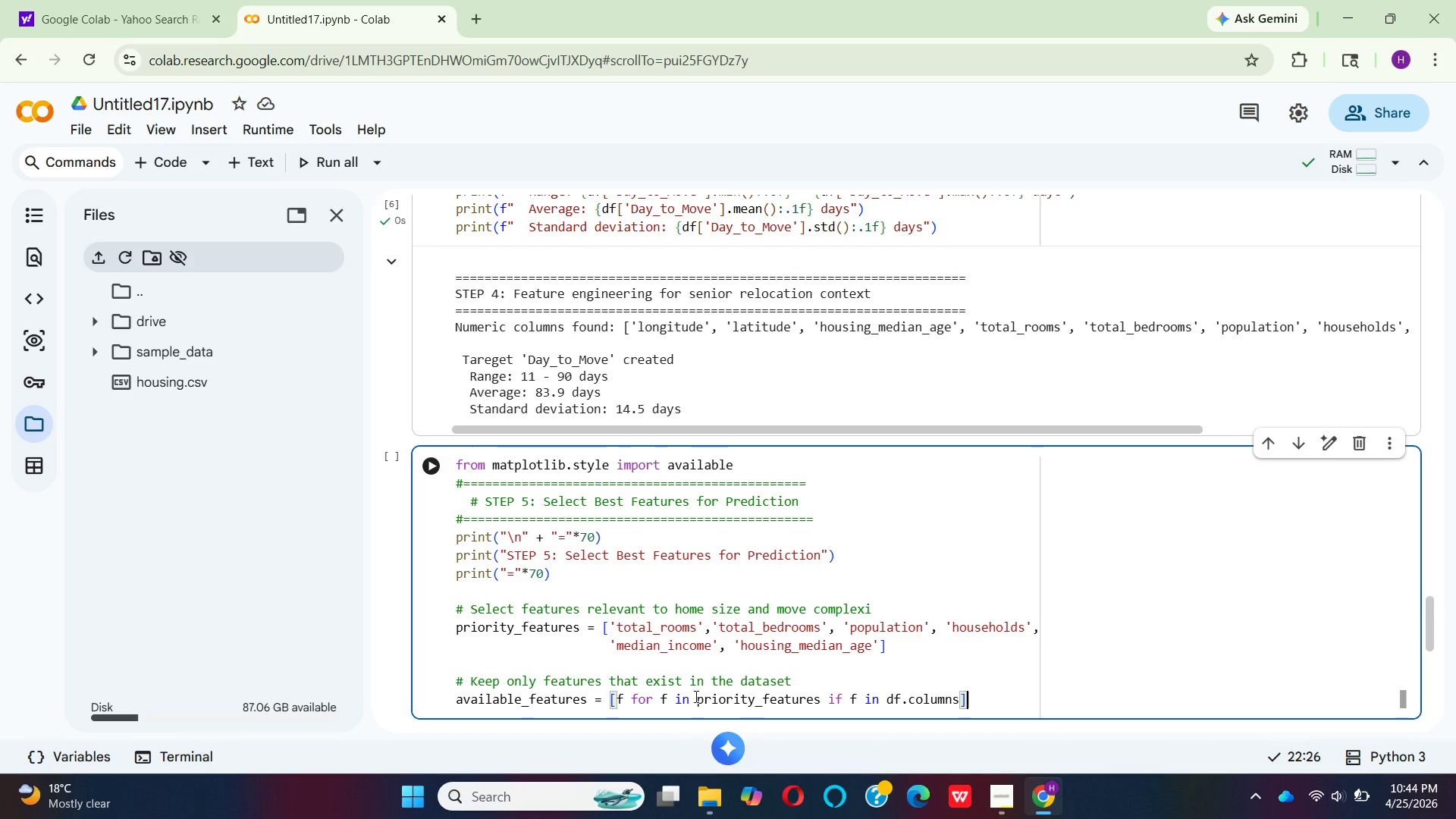 
wait(29.92)
 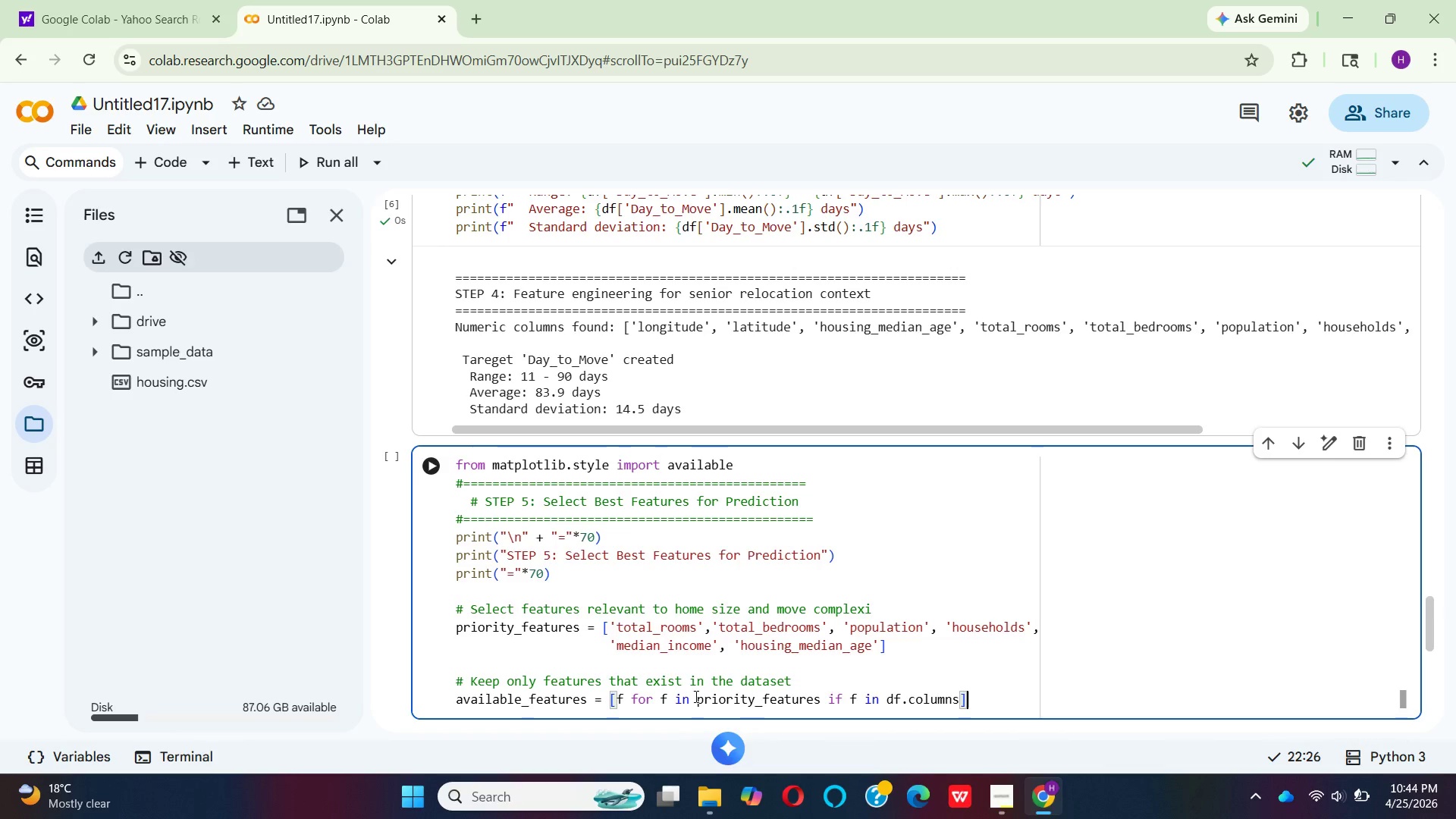 
key(Enter)
 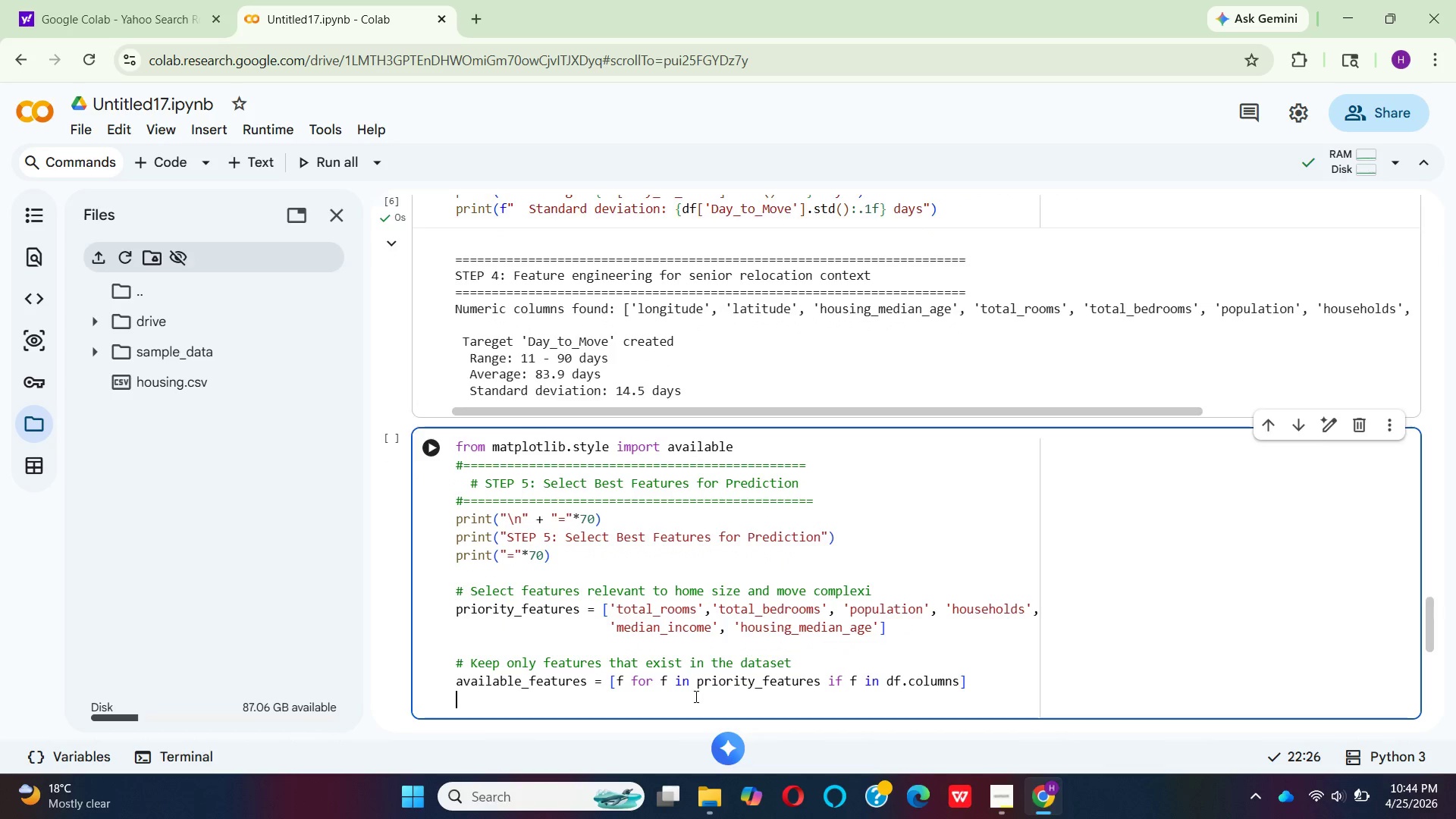 
key(Enter)
 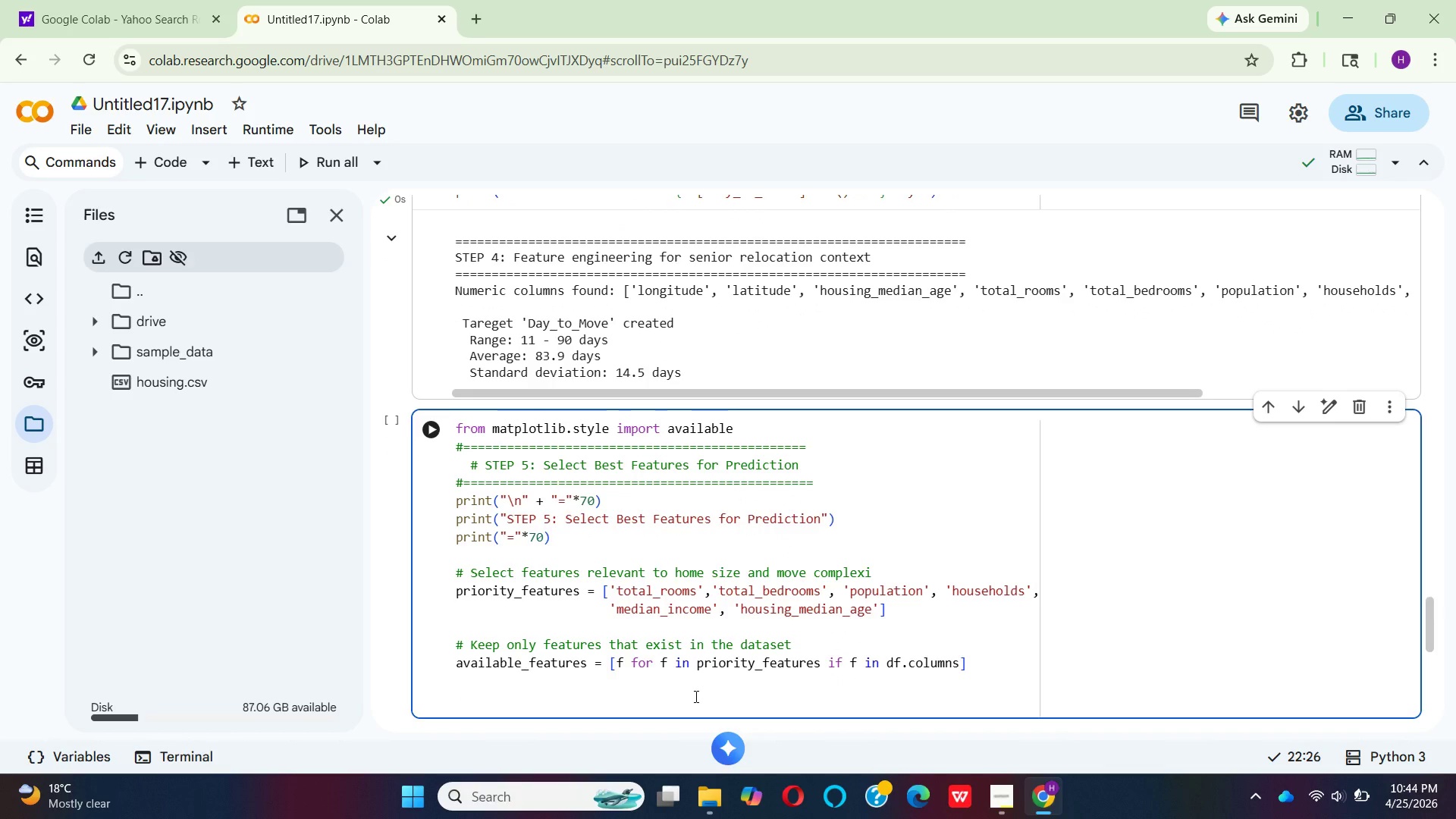 
type(if len(av)
 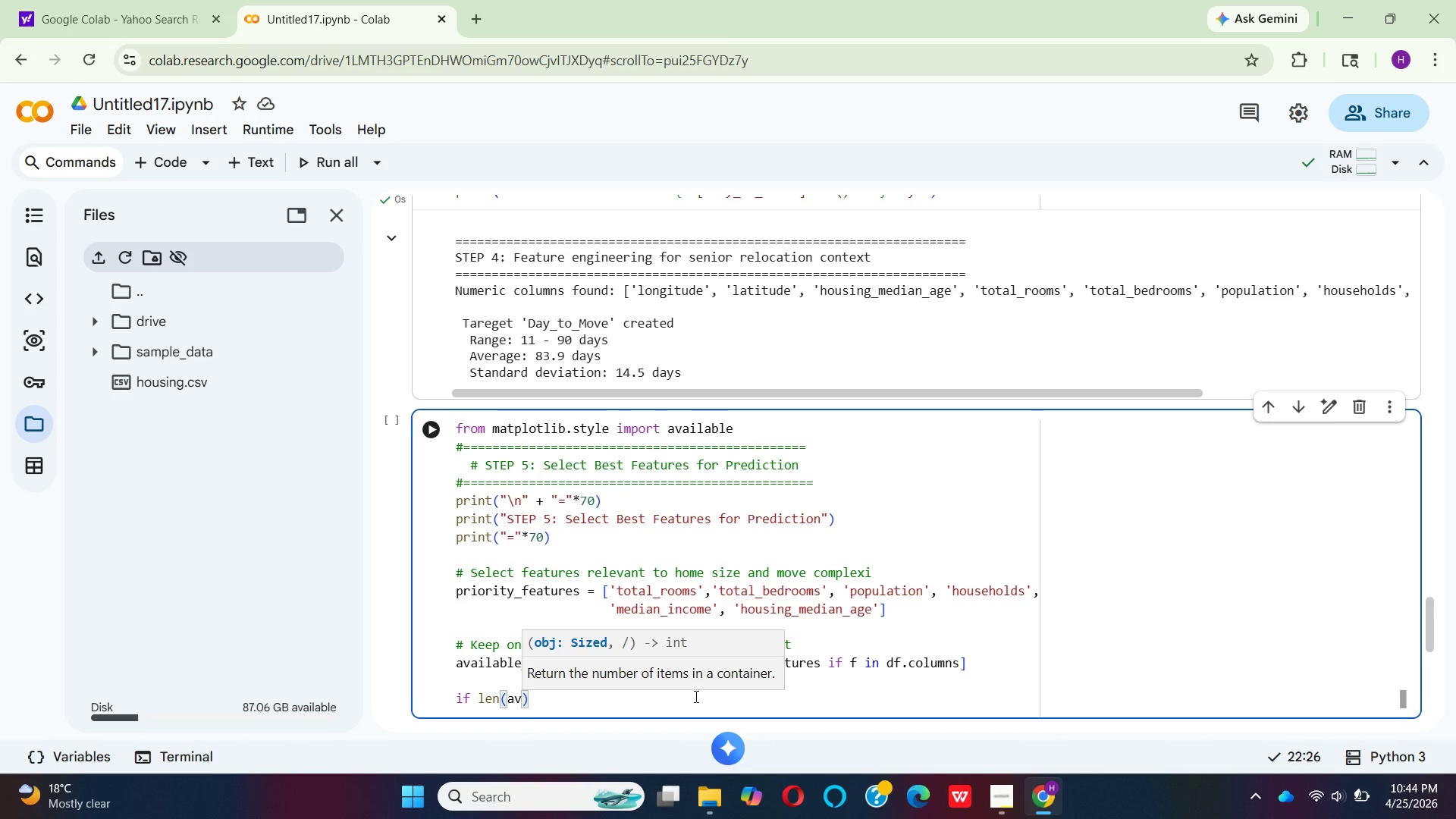 
type(ail)
 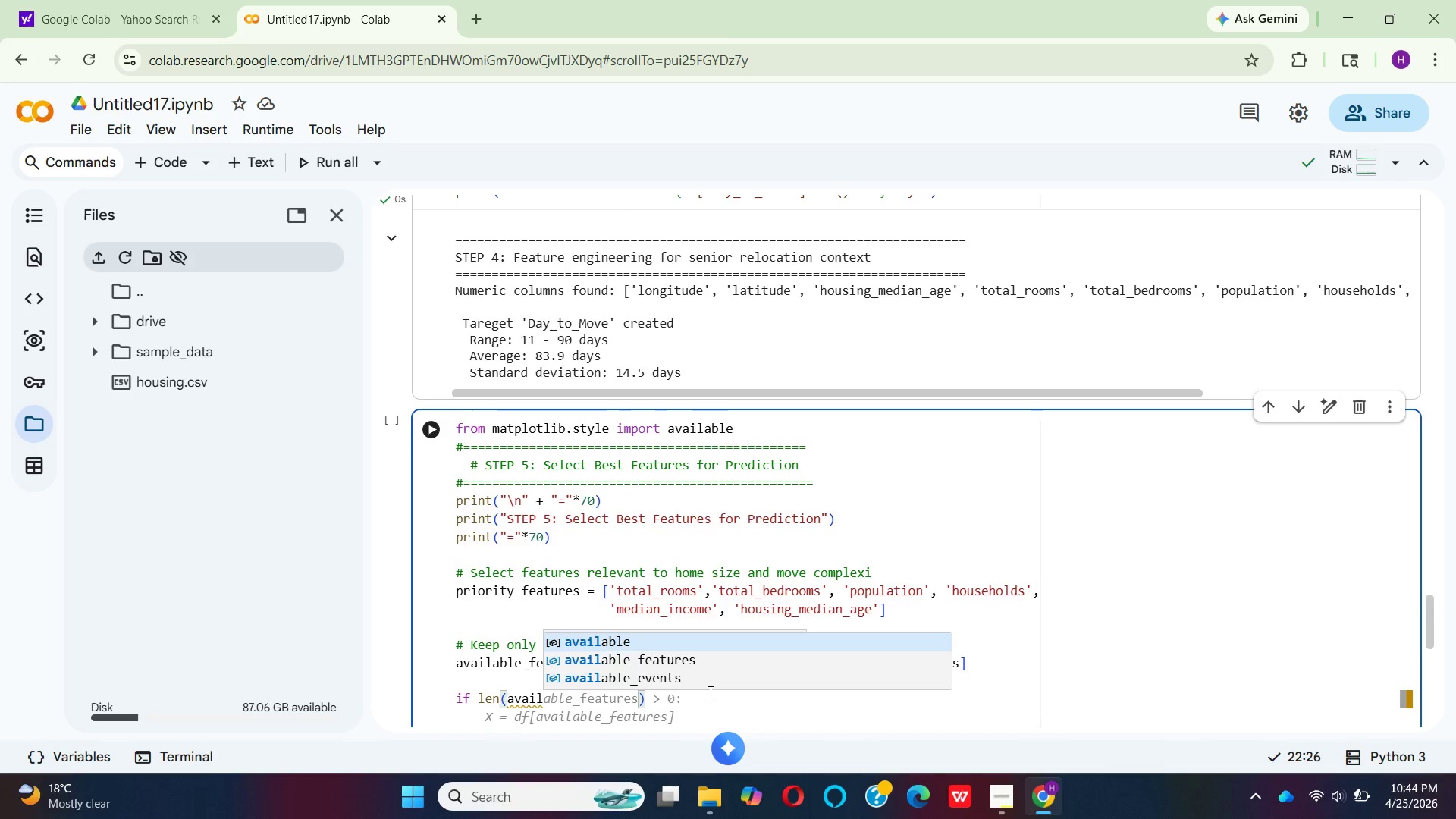 
key(ArrowDown)
 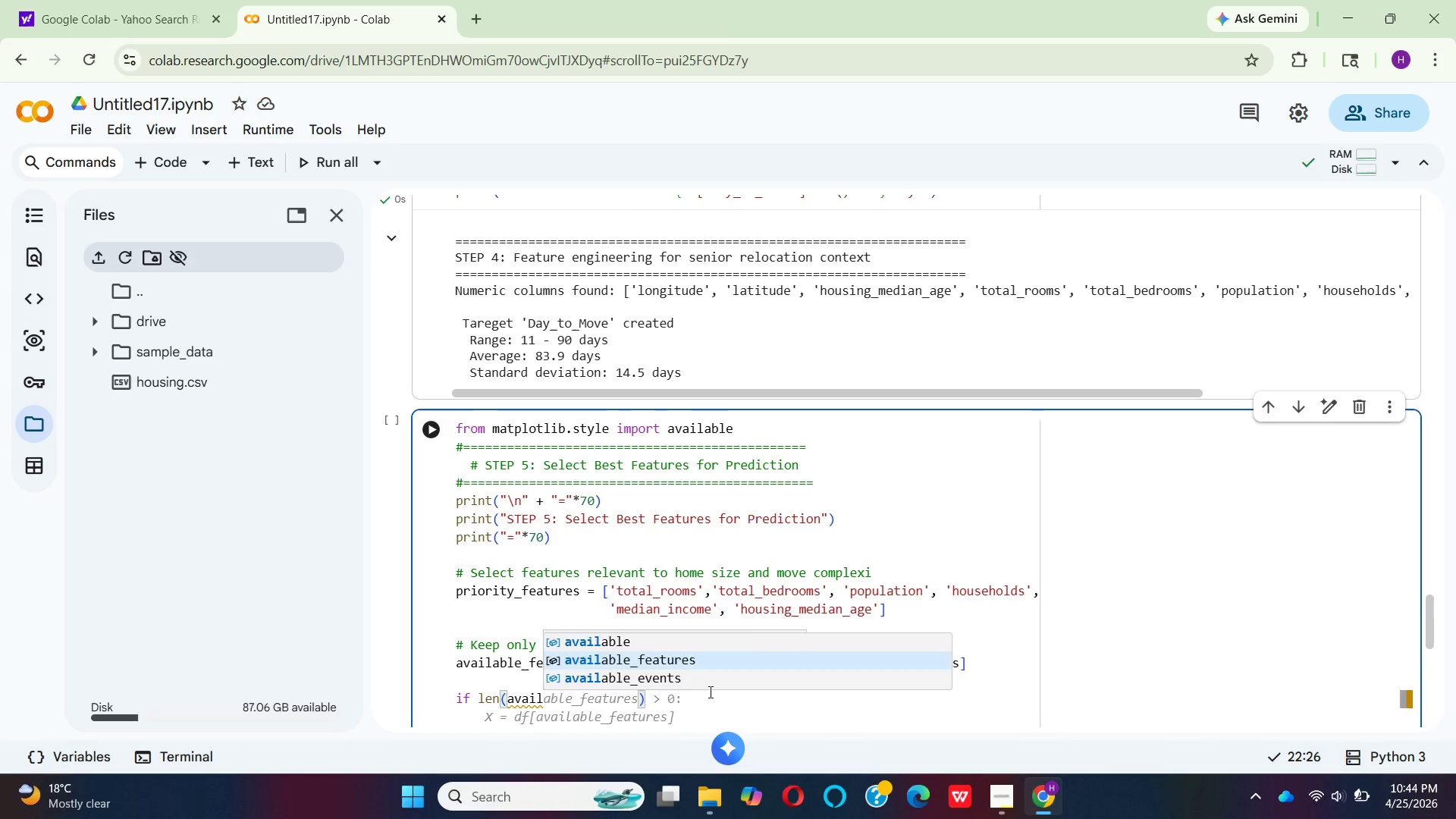 
key(Enter)
 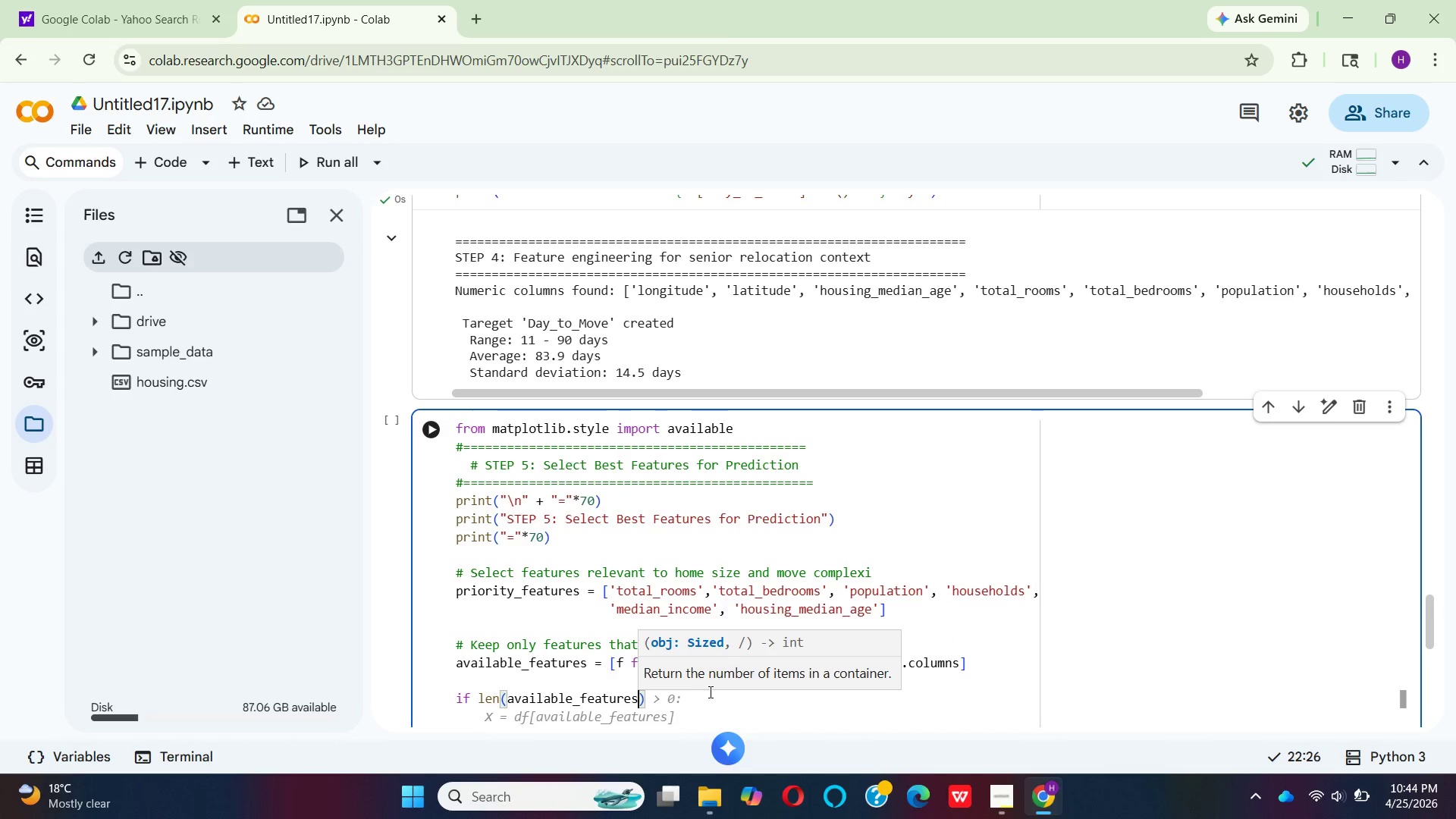 
key(ArrowRight)
 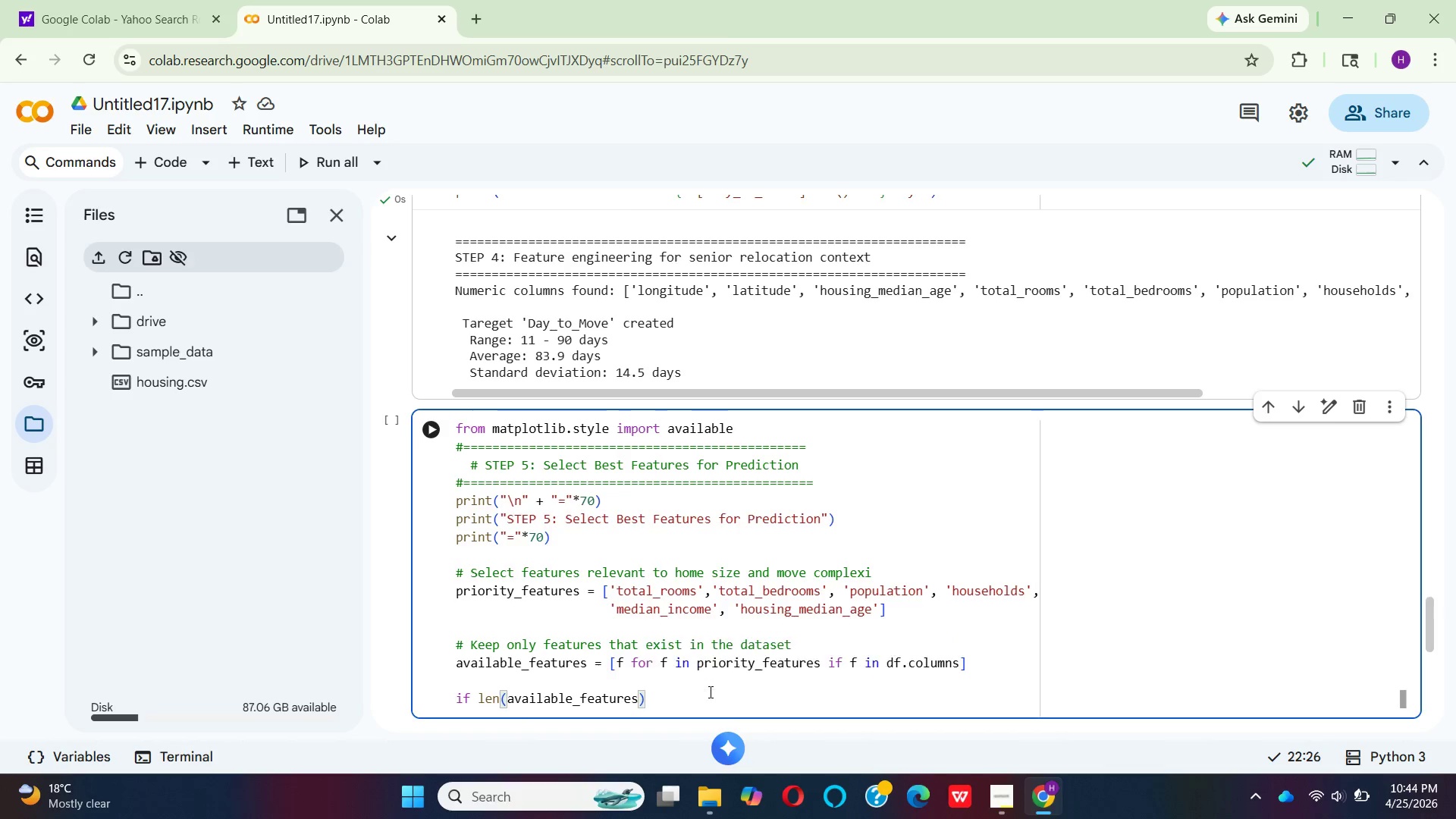 
key(Space)
 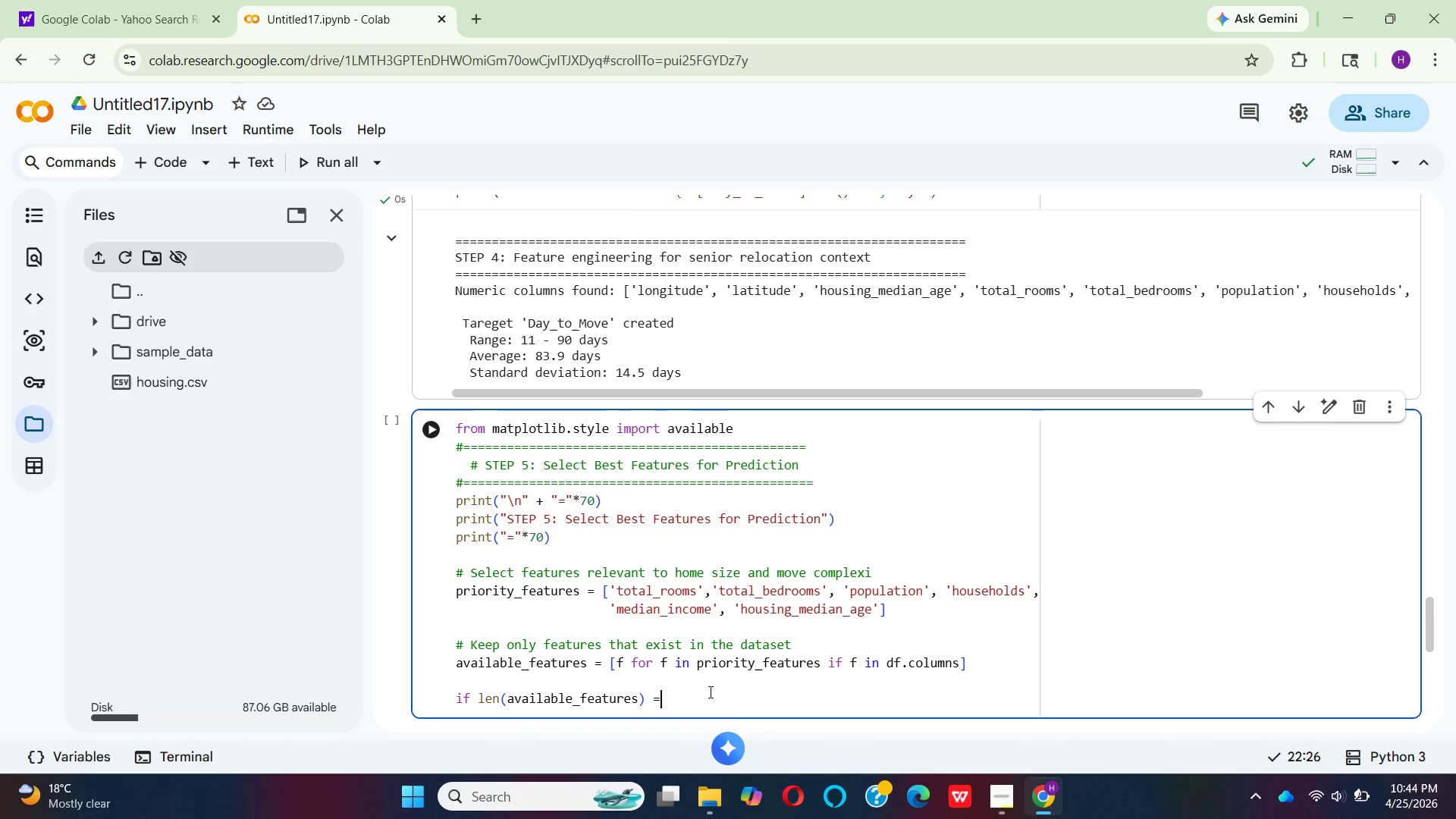 
key(Equal)
 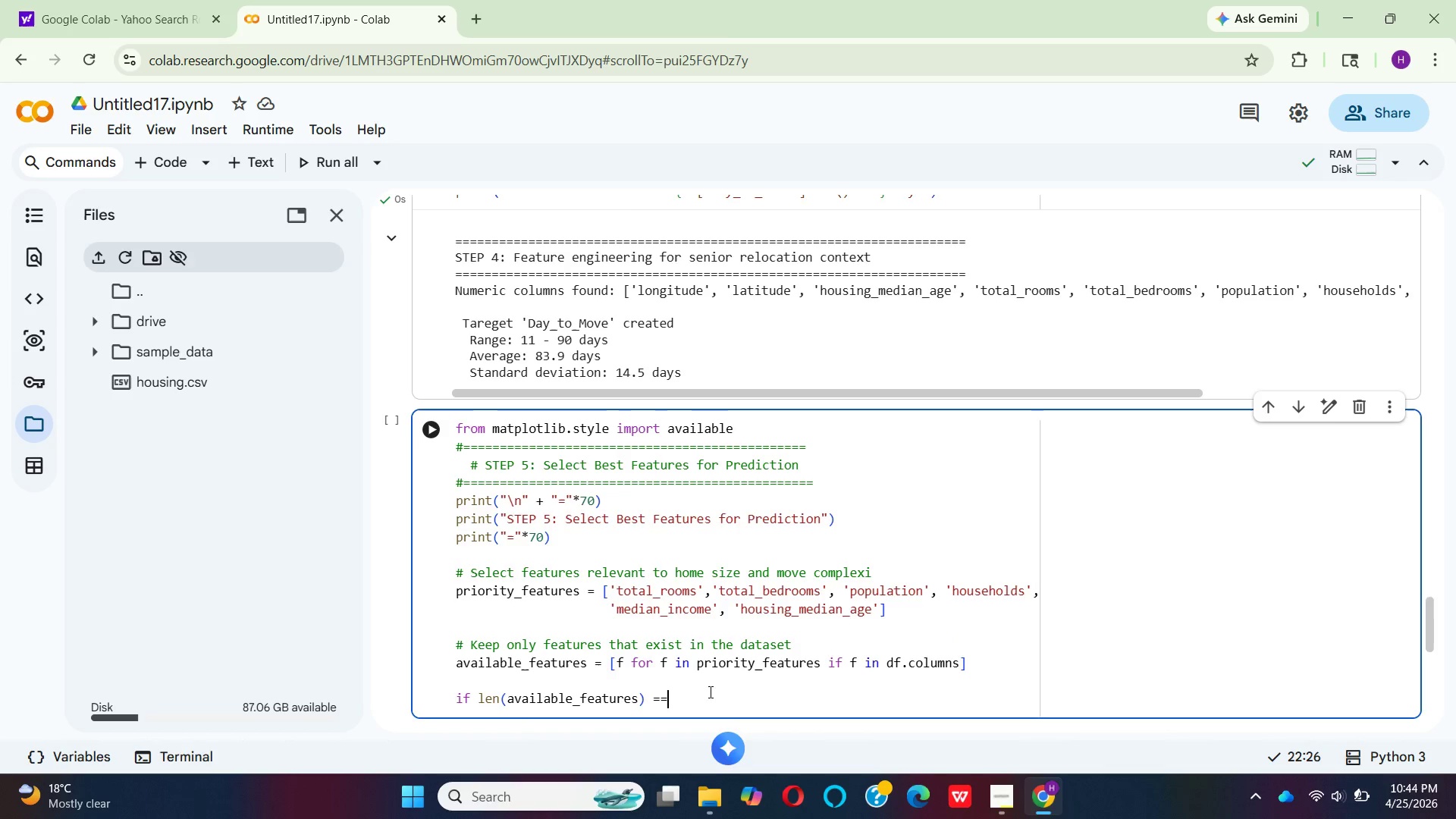 
key(Equal)
 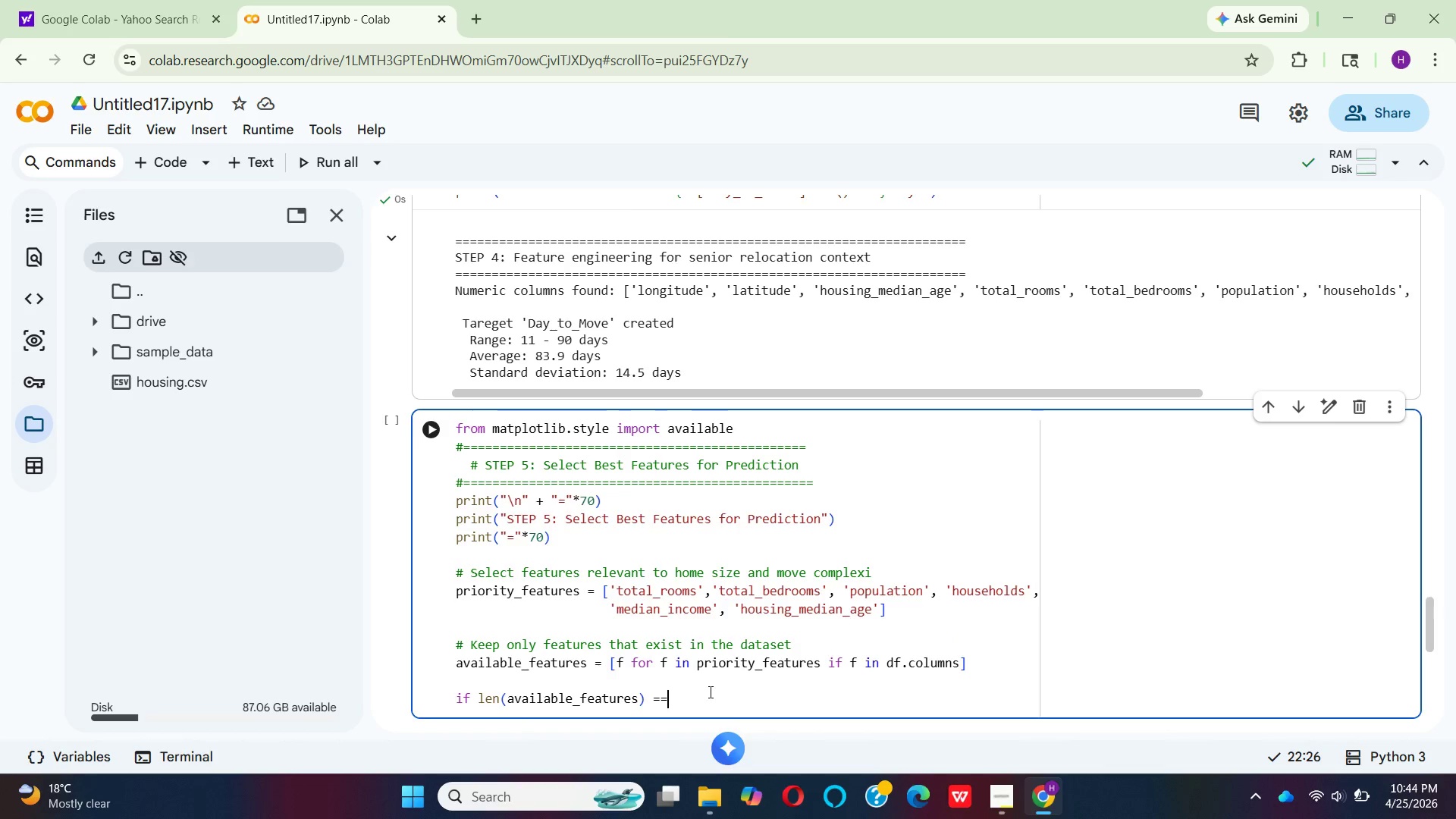 
key(Space)
 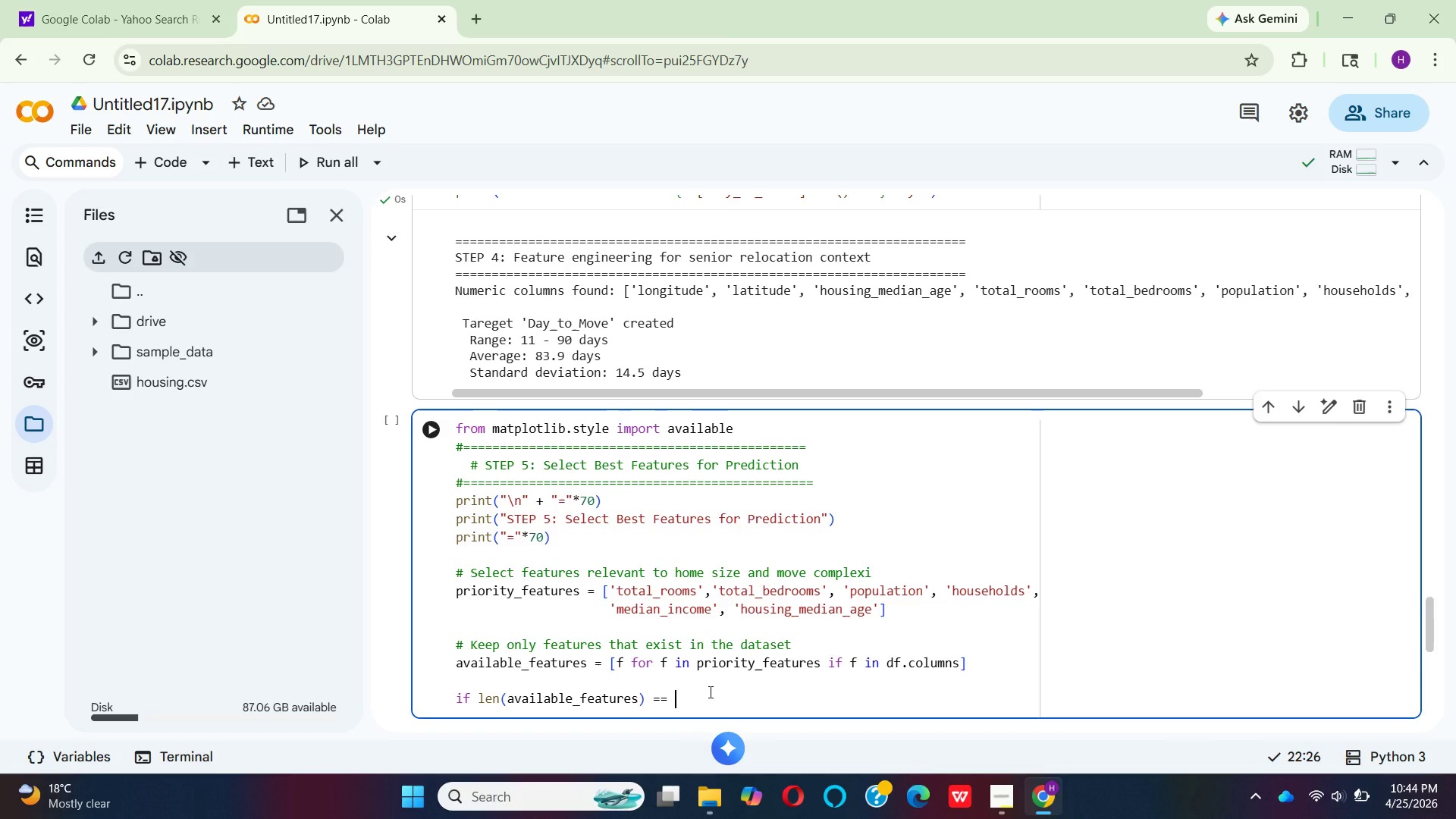 
key(0)
 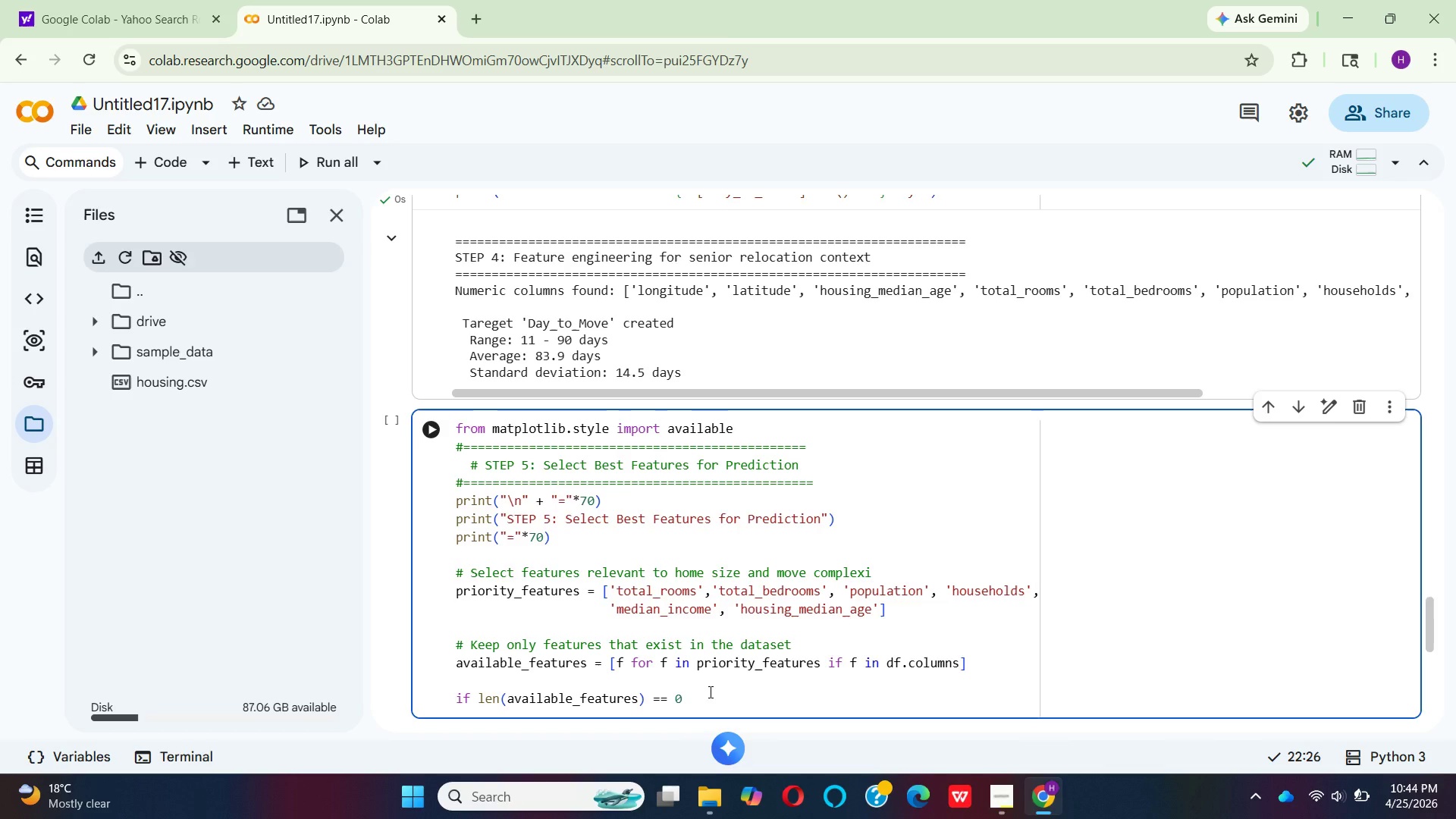 
key(Shift+Semicolon)
 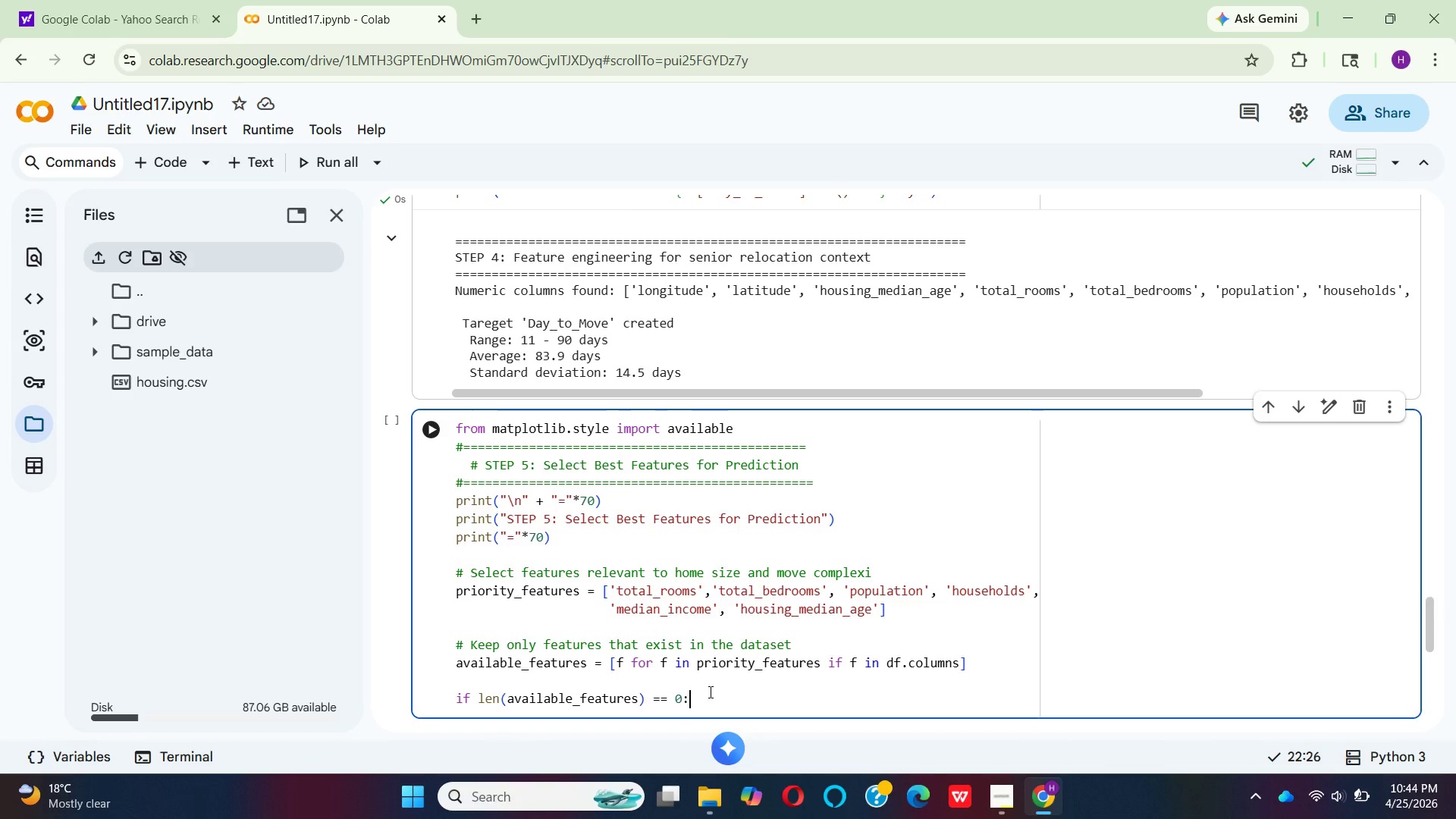 
key(Enter)
 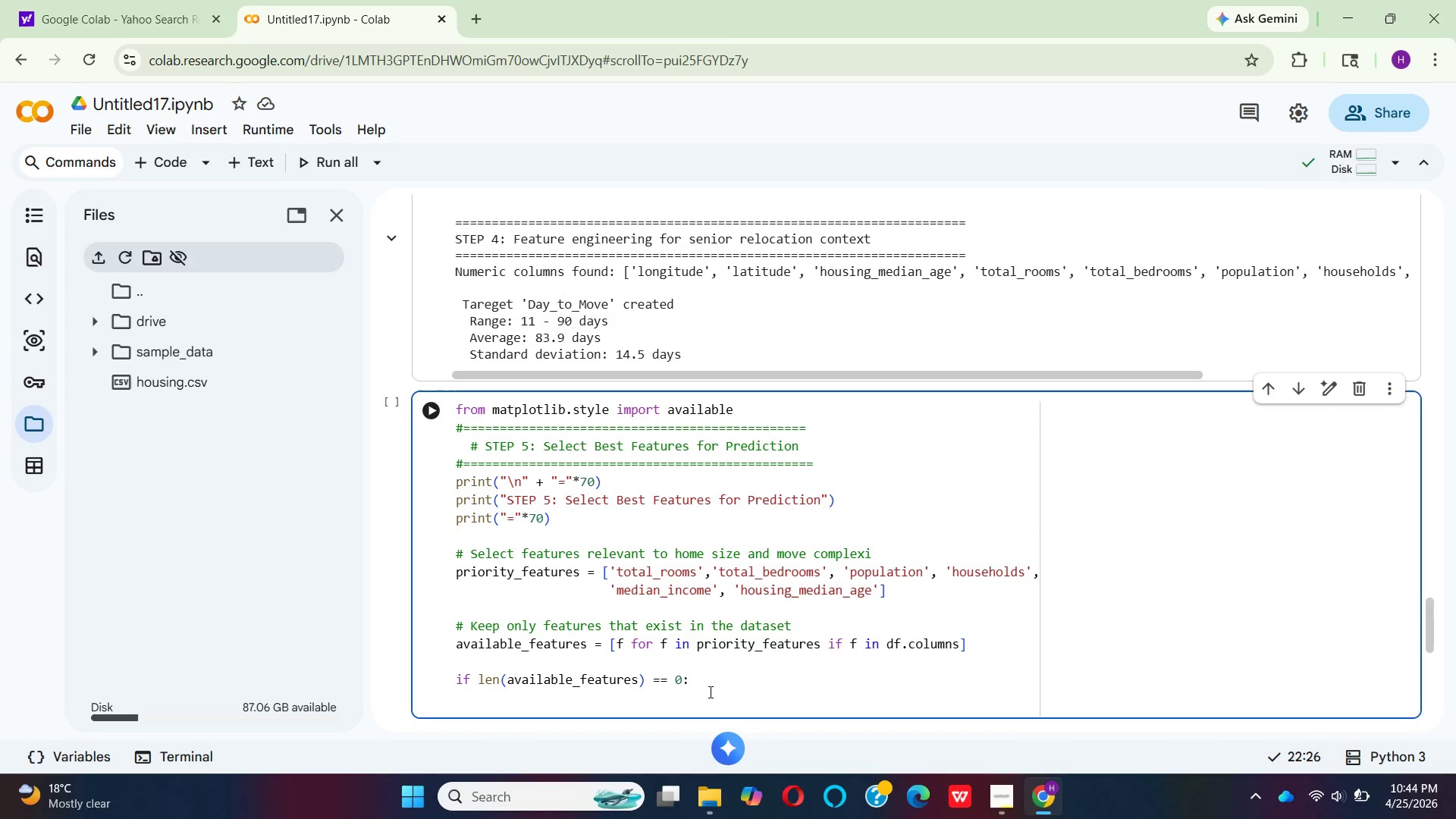 
key(Space)
 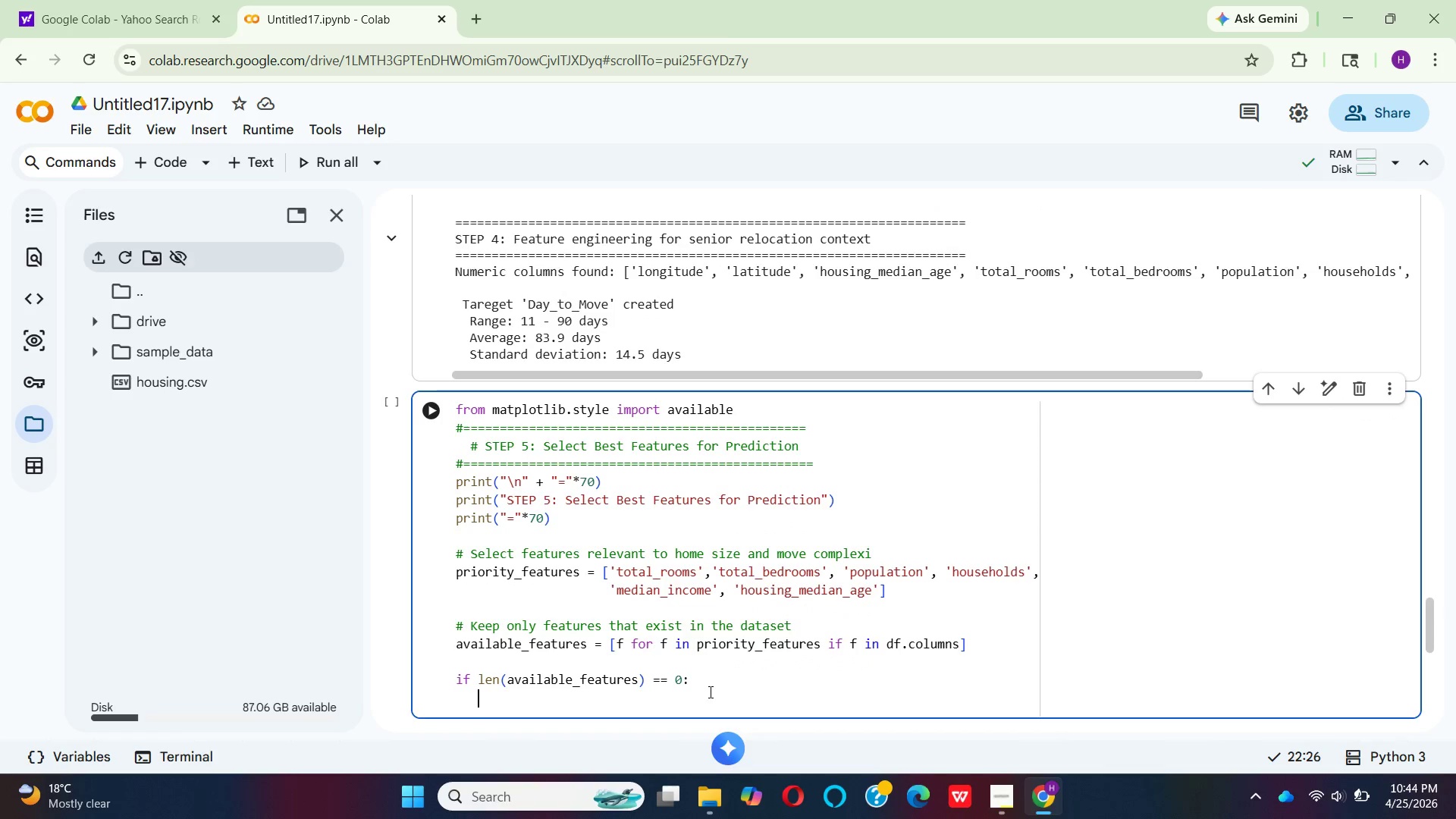 
key(Space)
 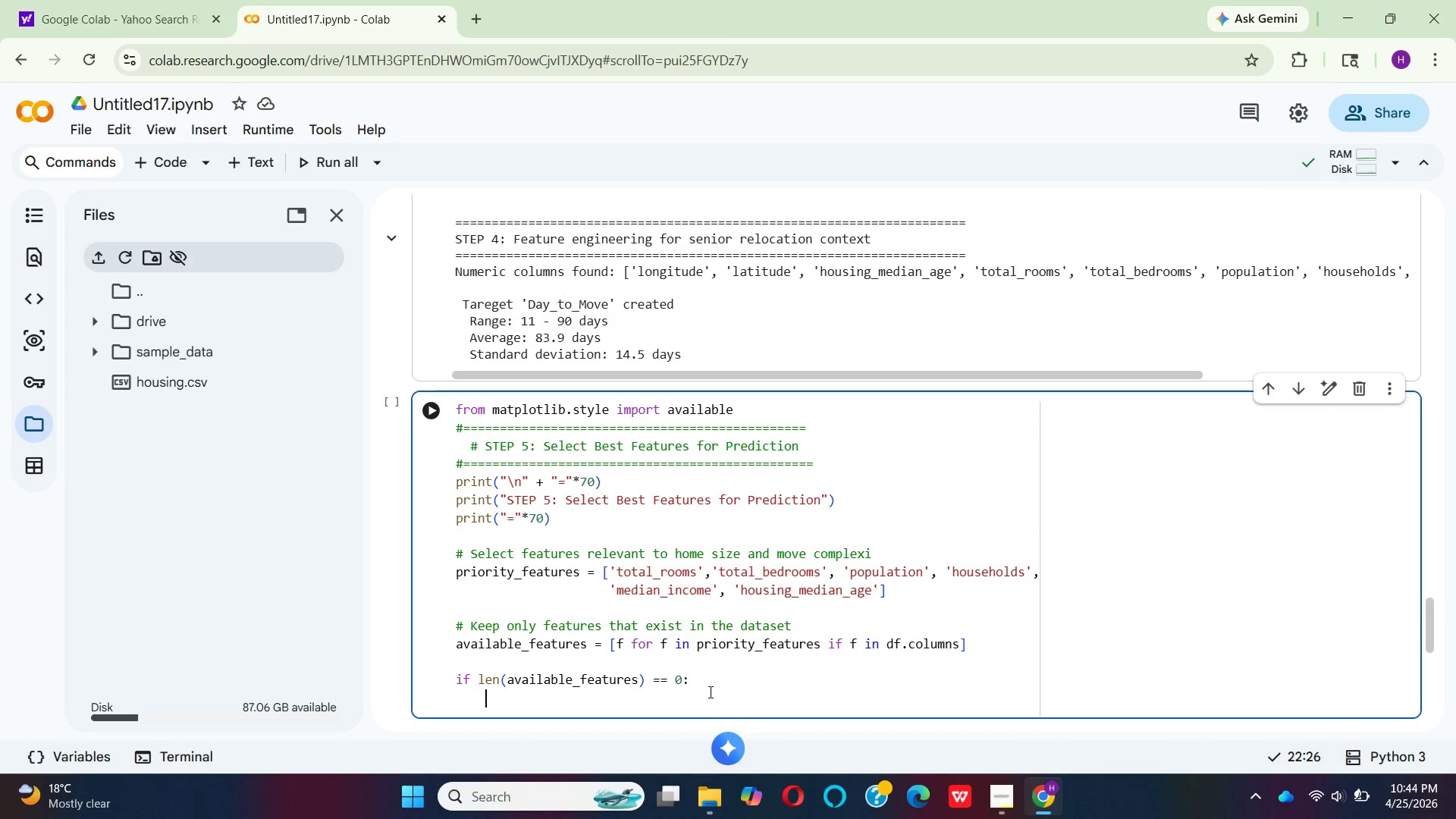 
key(Shift+3)
 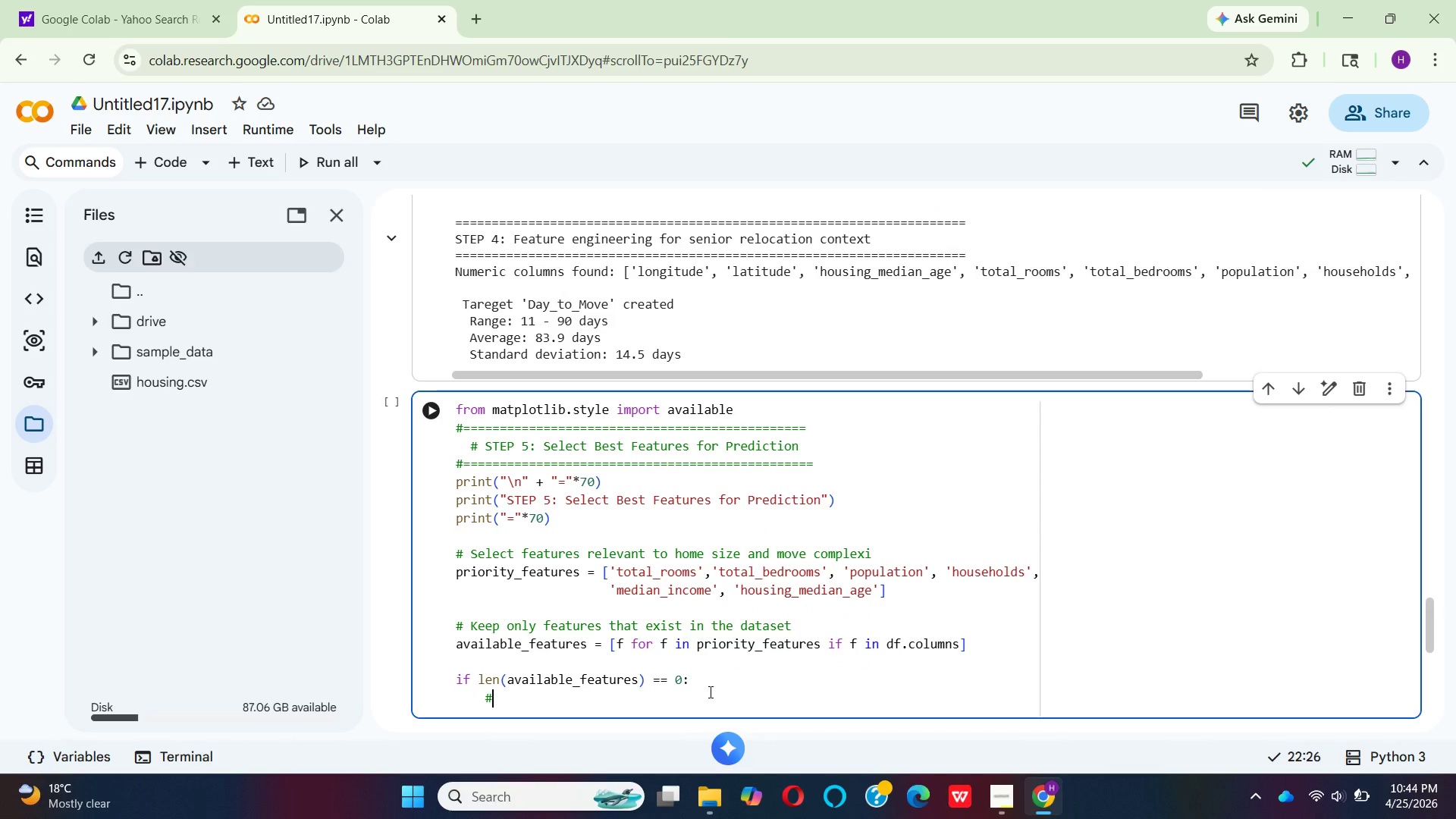 
key(Space)
 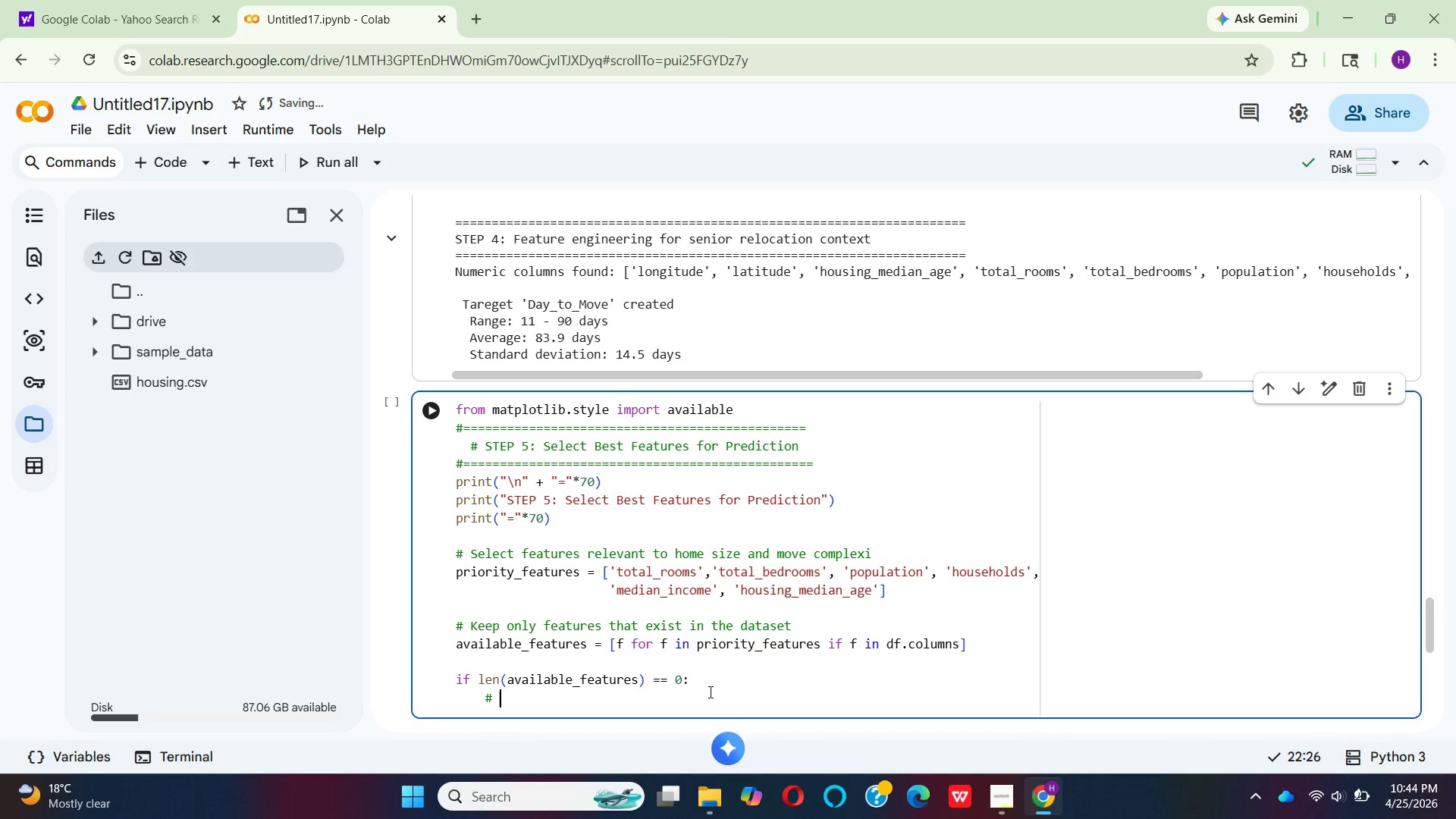 
wait(5.3)
 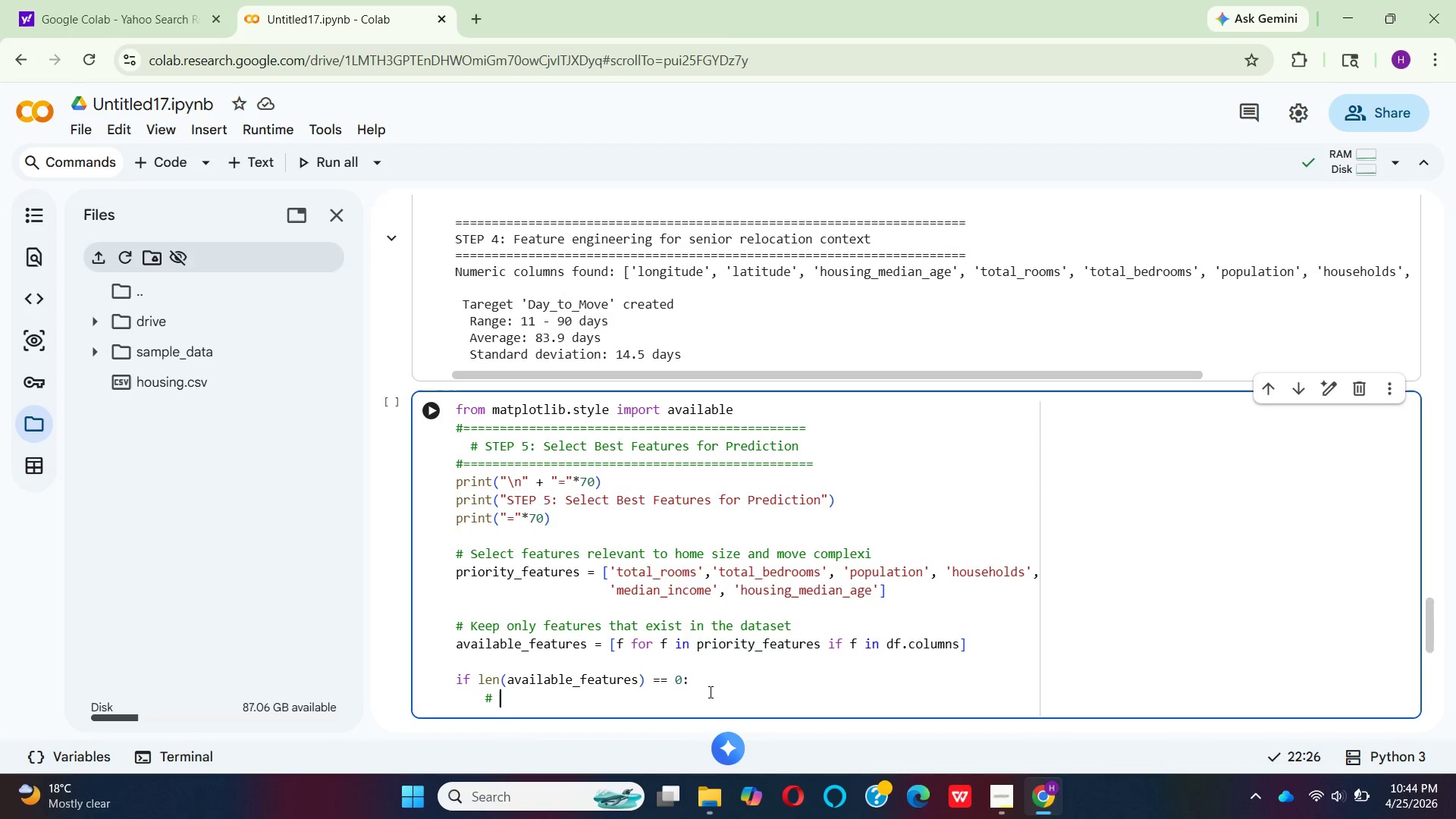 
left_click([709, 692])
 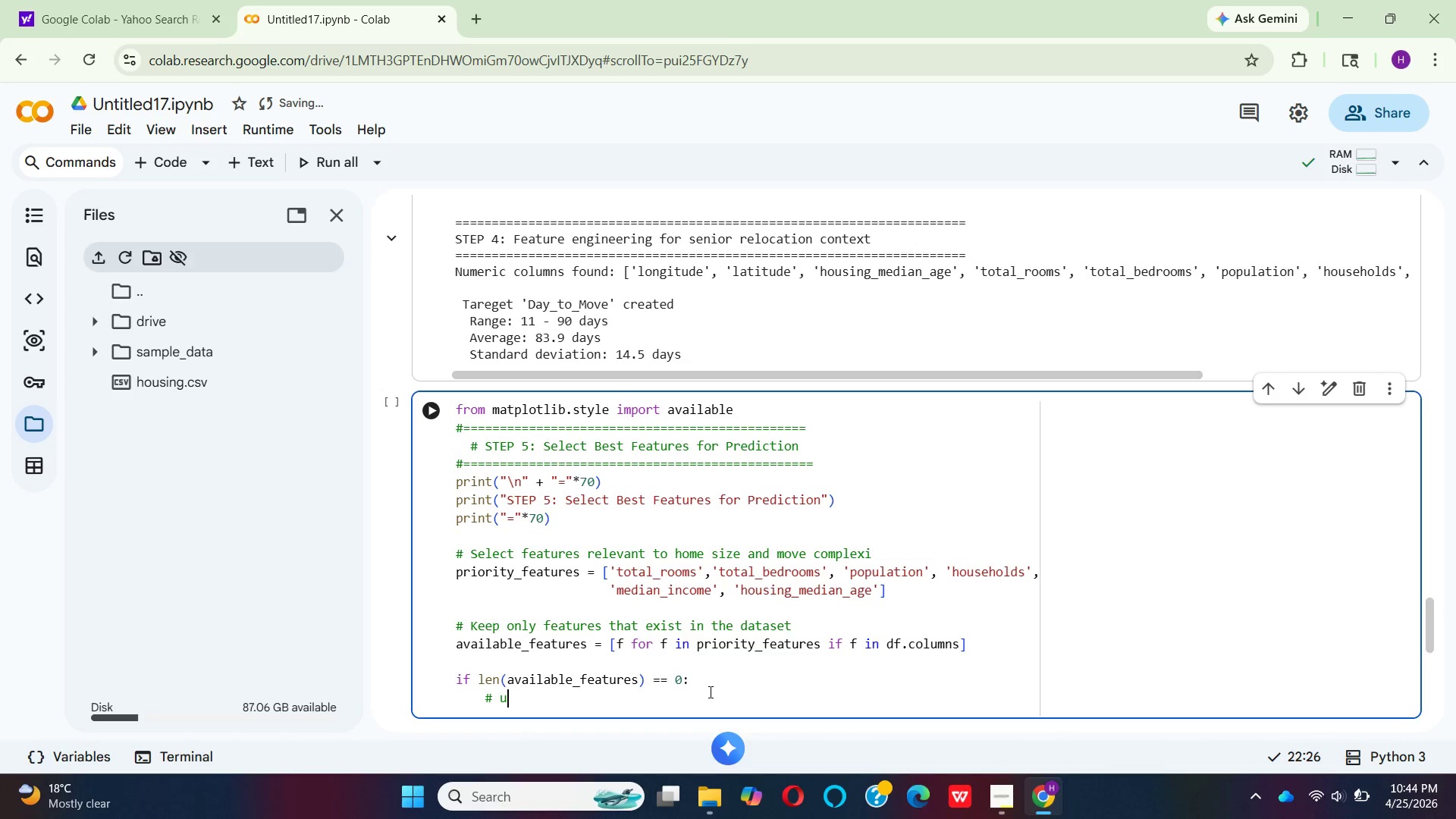 
type(use all numeric columns )
 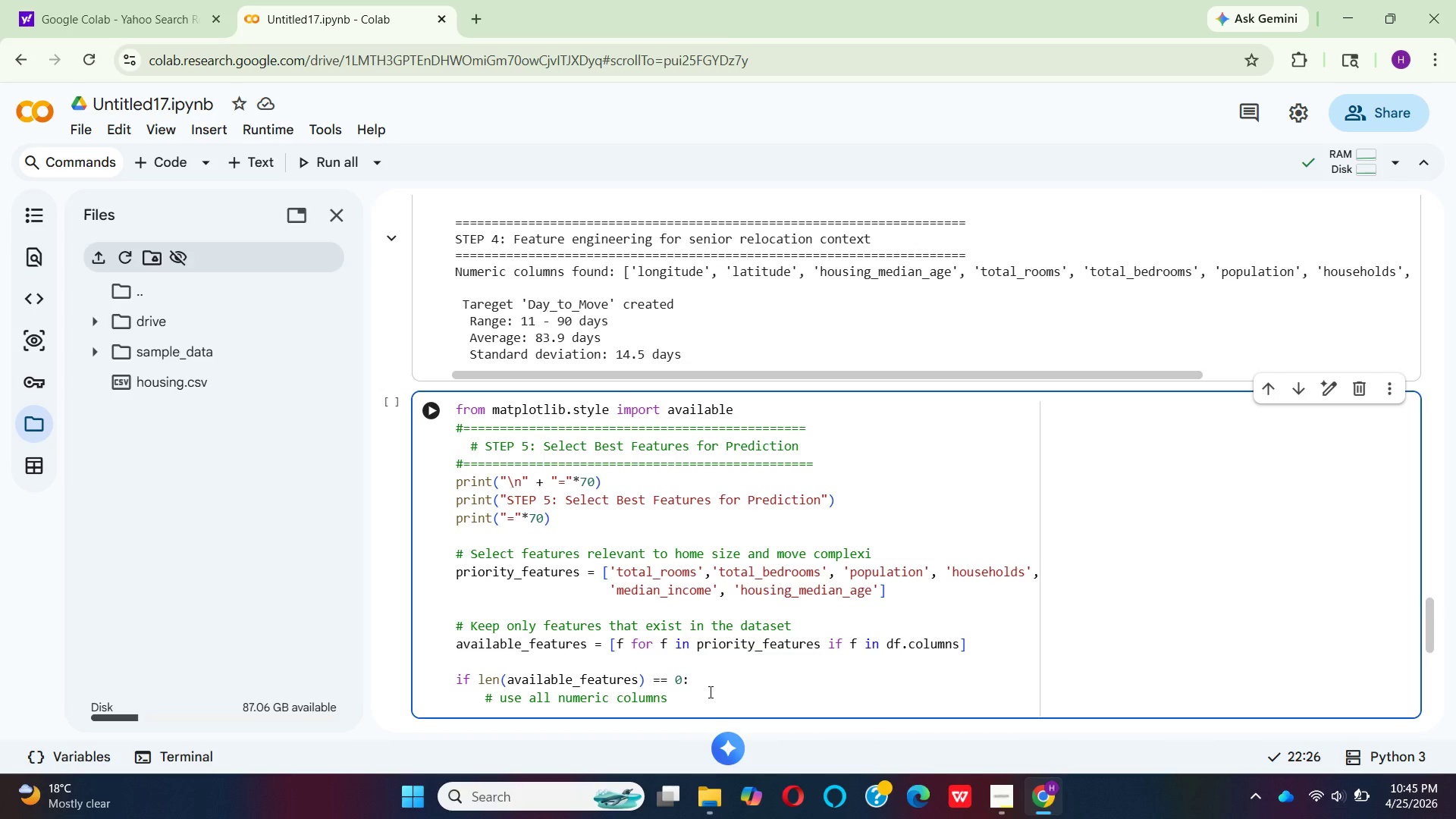 
type(except target)
 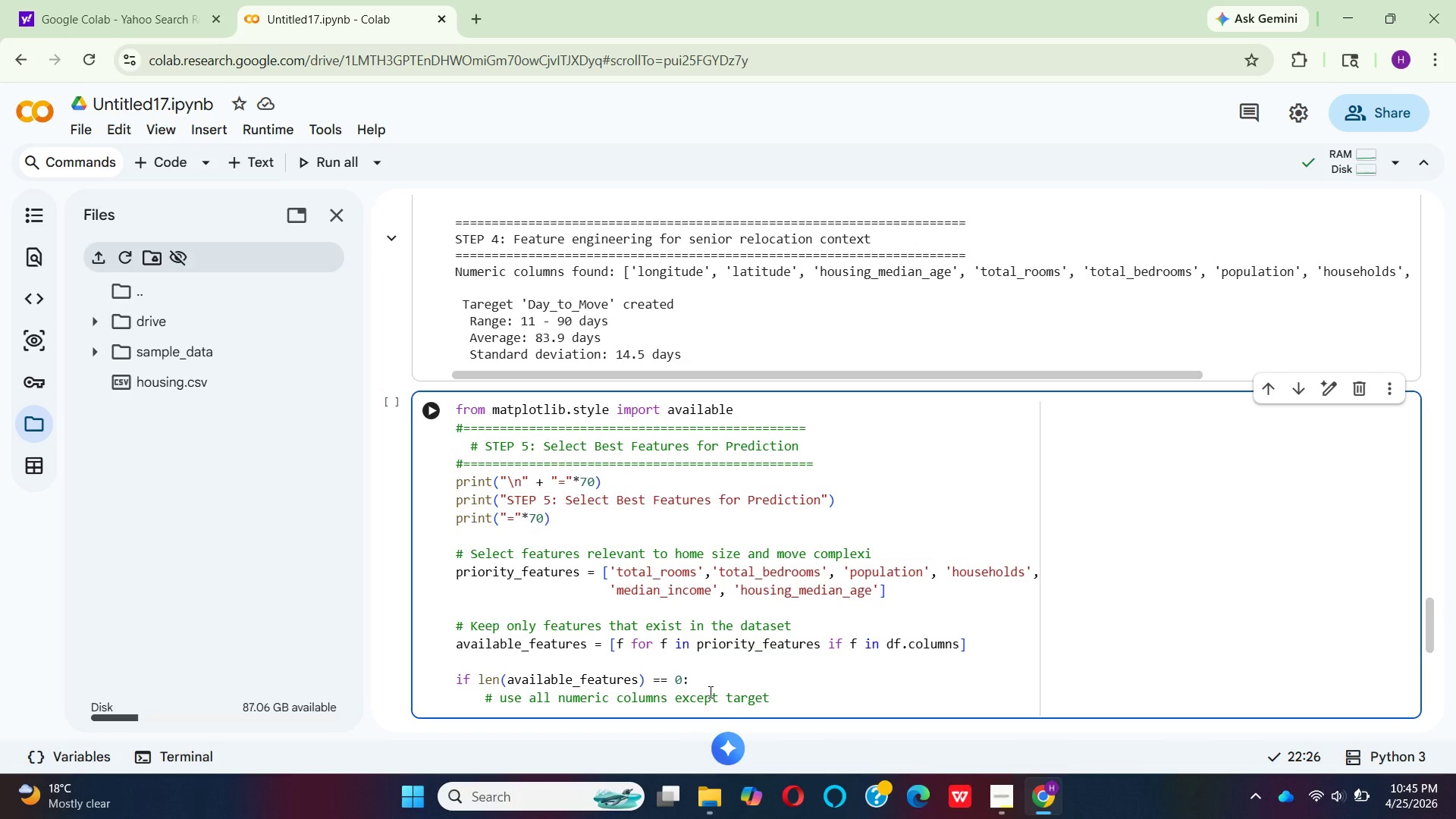 
key(Enter)
 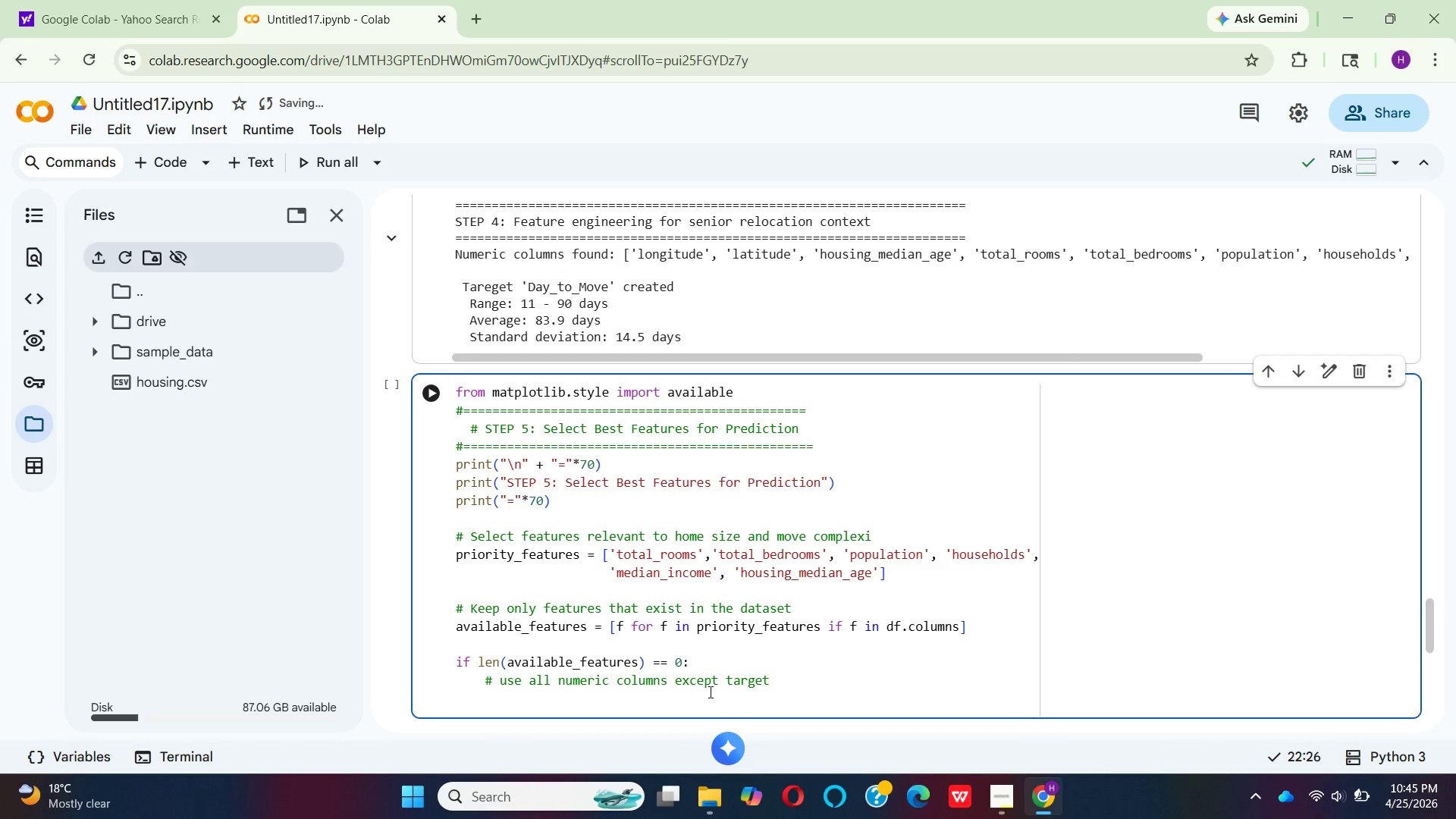 
type(avi)
key(Backspace)
type(ailable_)
 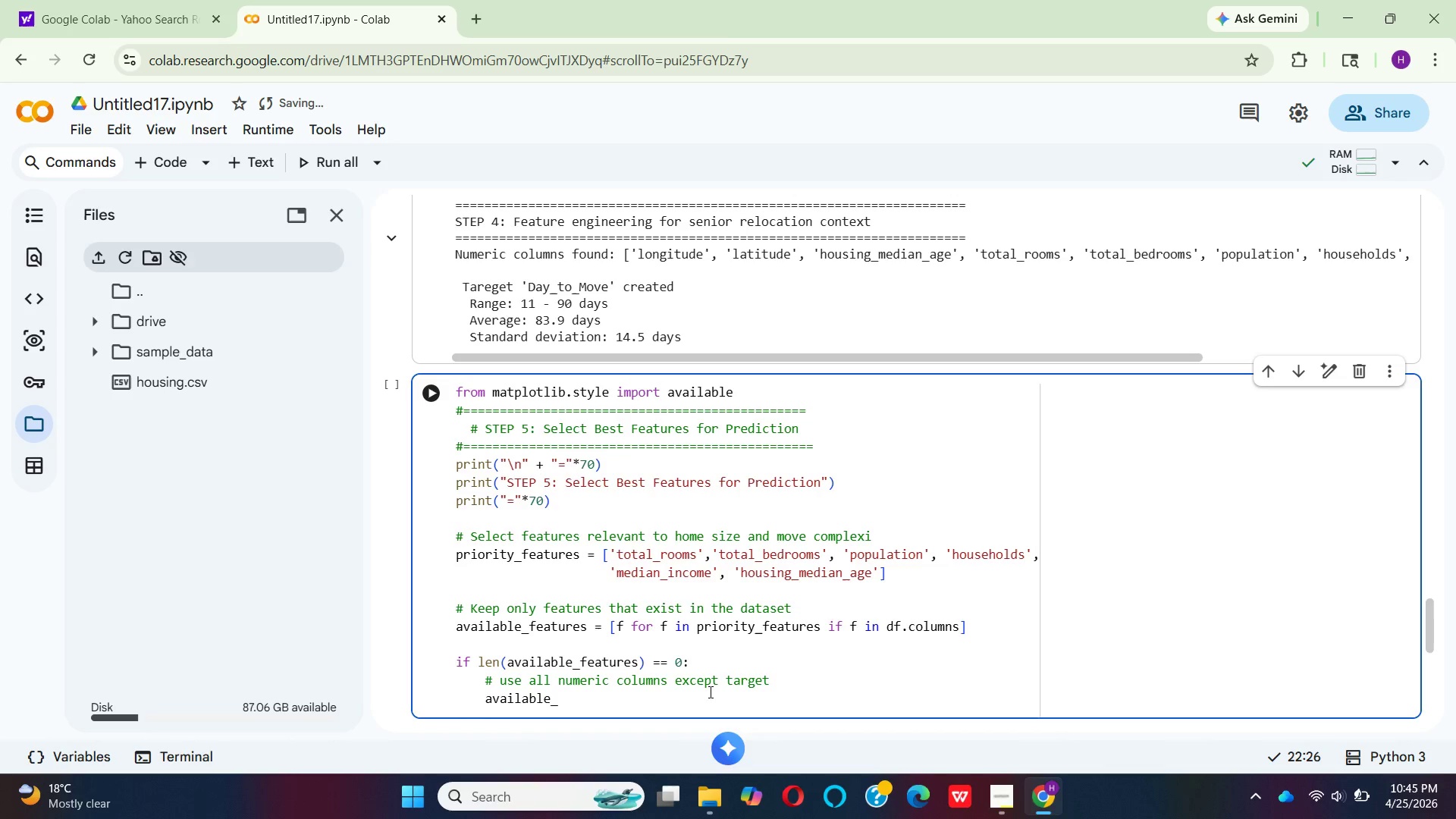 
type(featues = [col )
 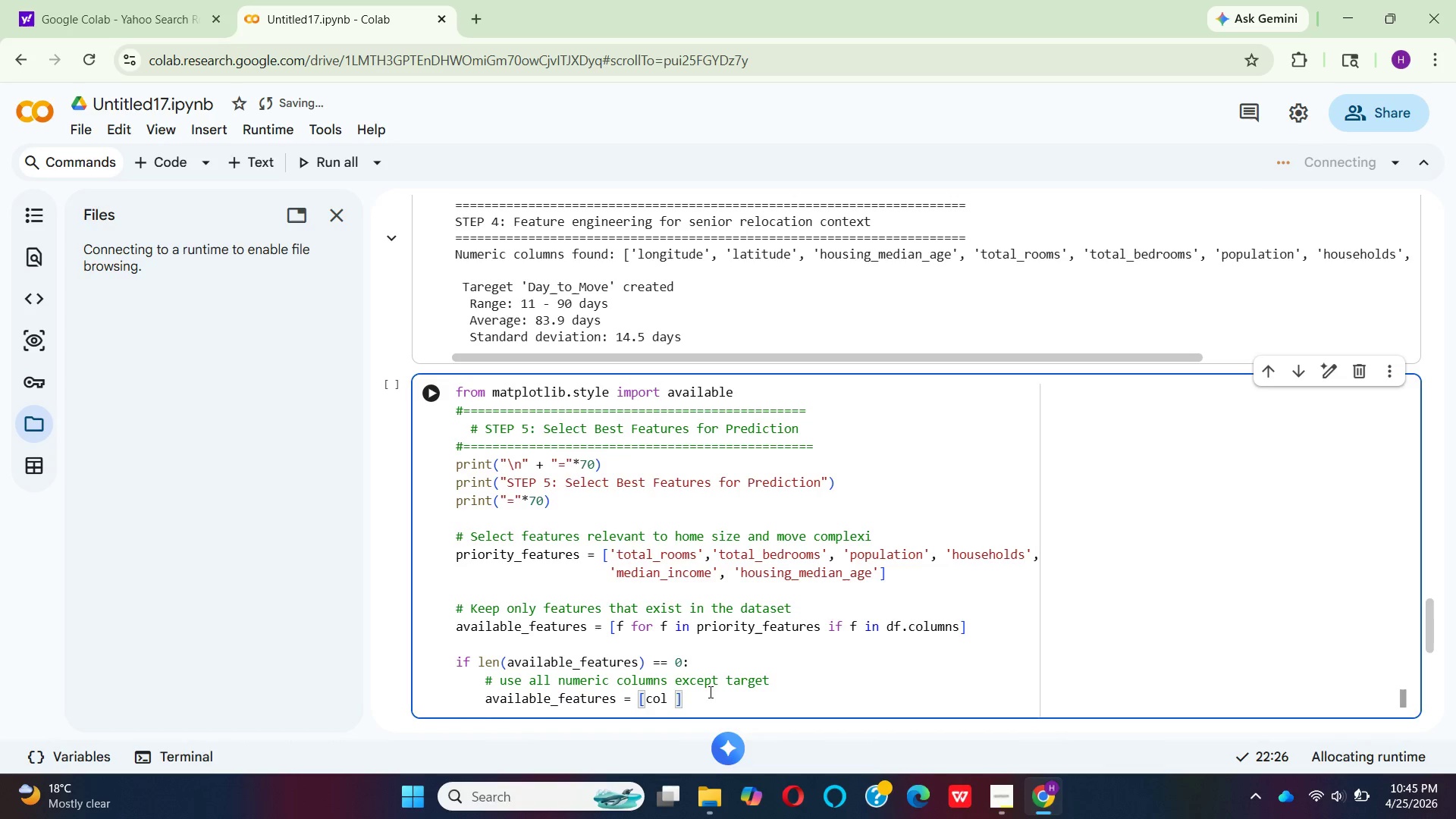 
hold_key(key=R, duration=0.33)
 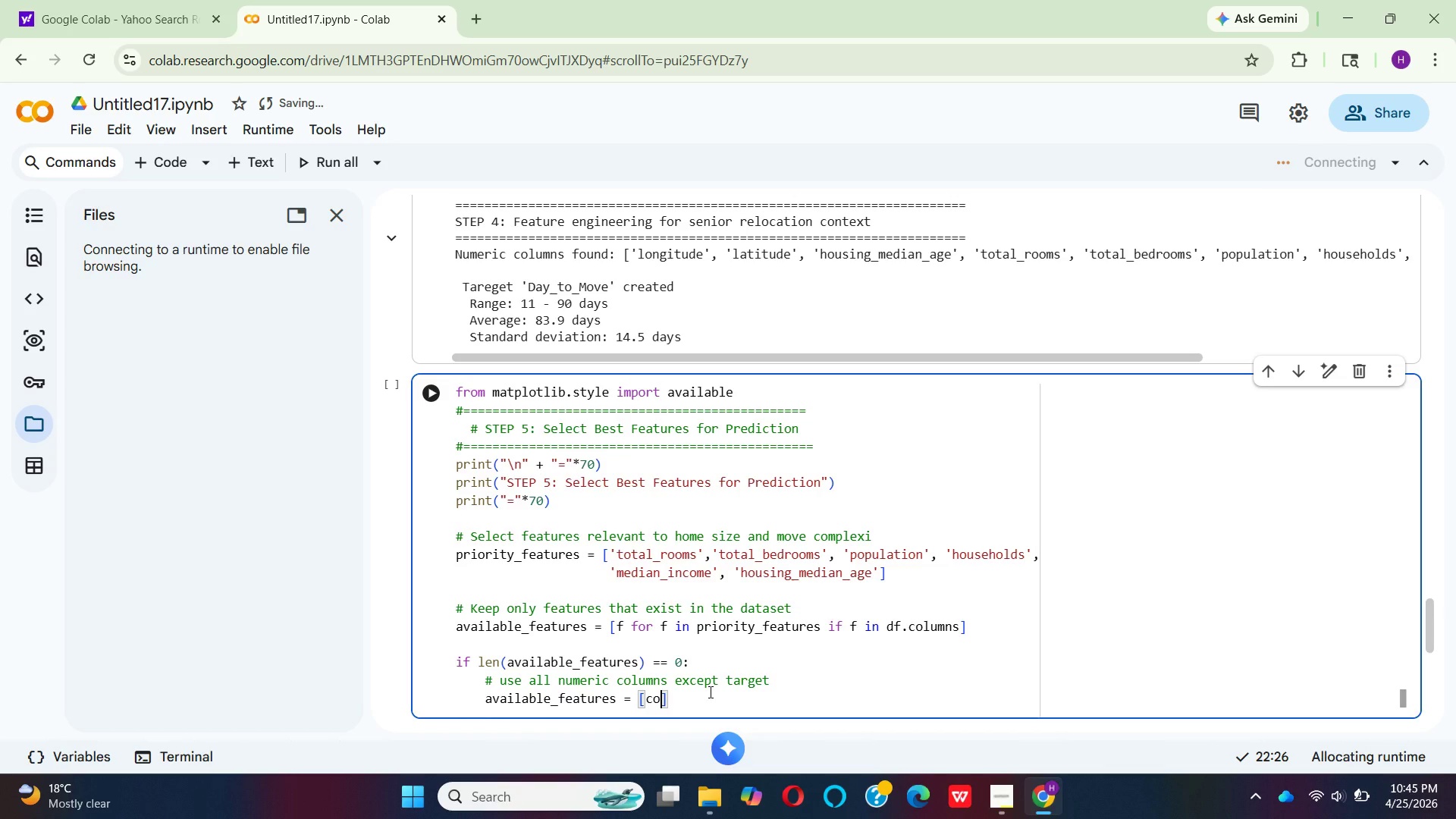 
type(for )
 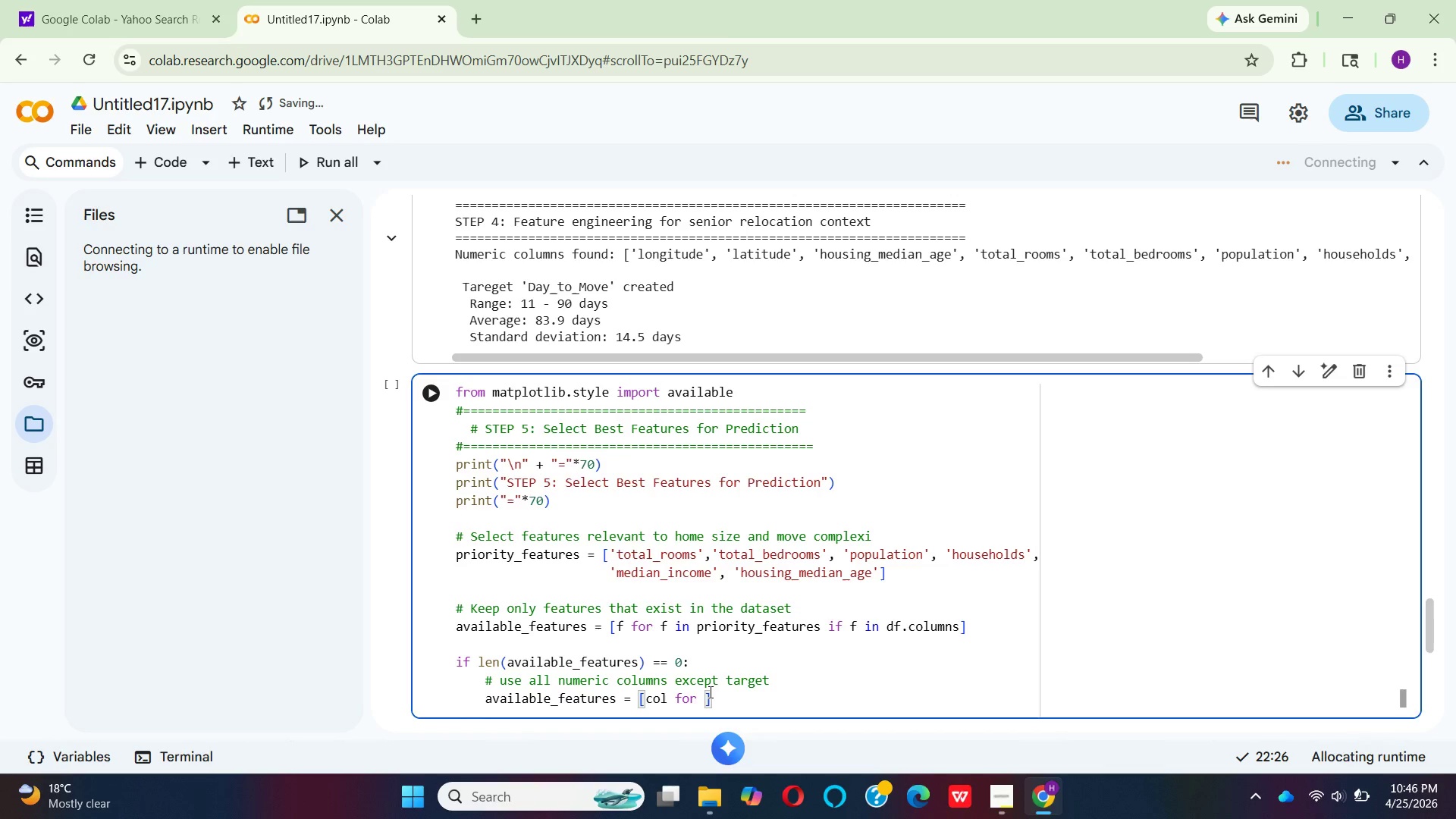 
wait(10.7)
 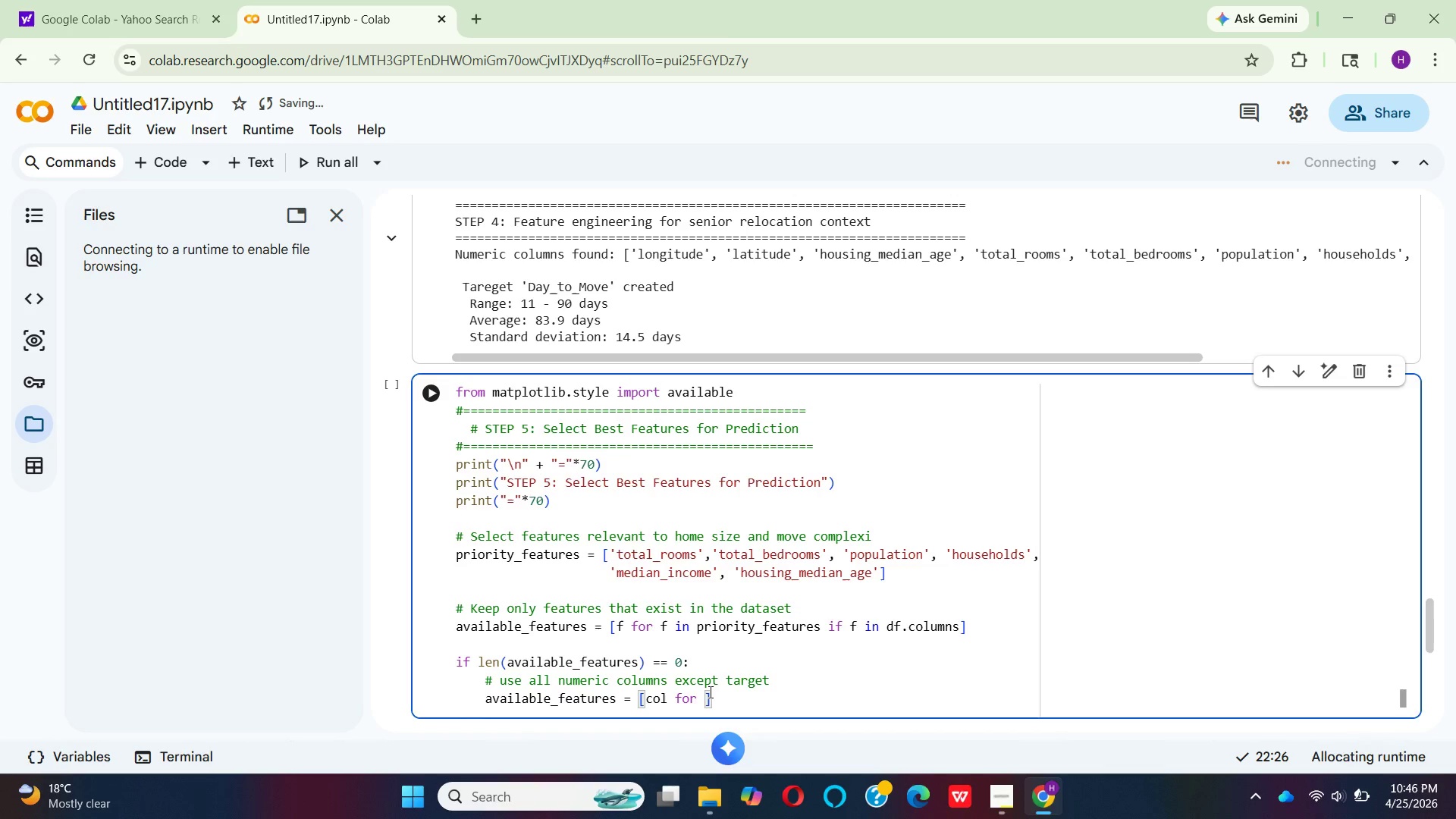 
type( col )
 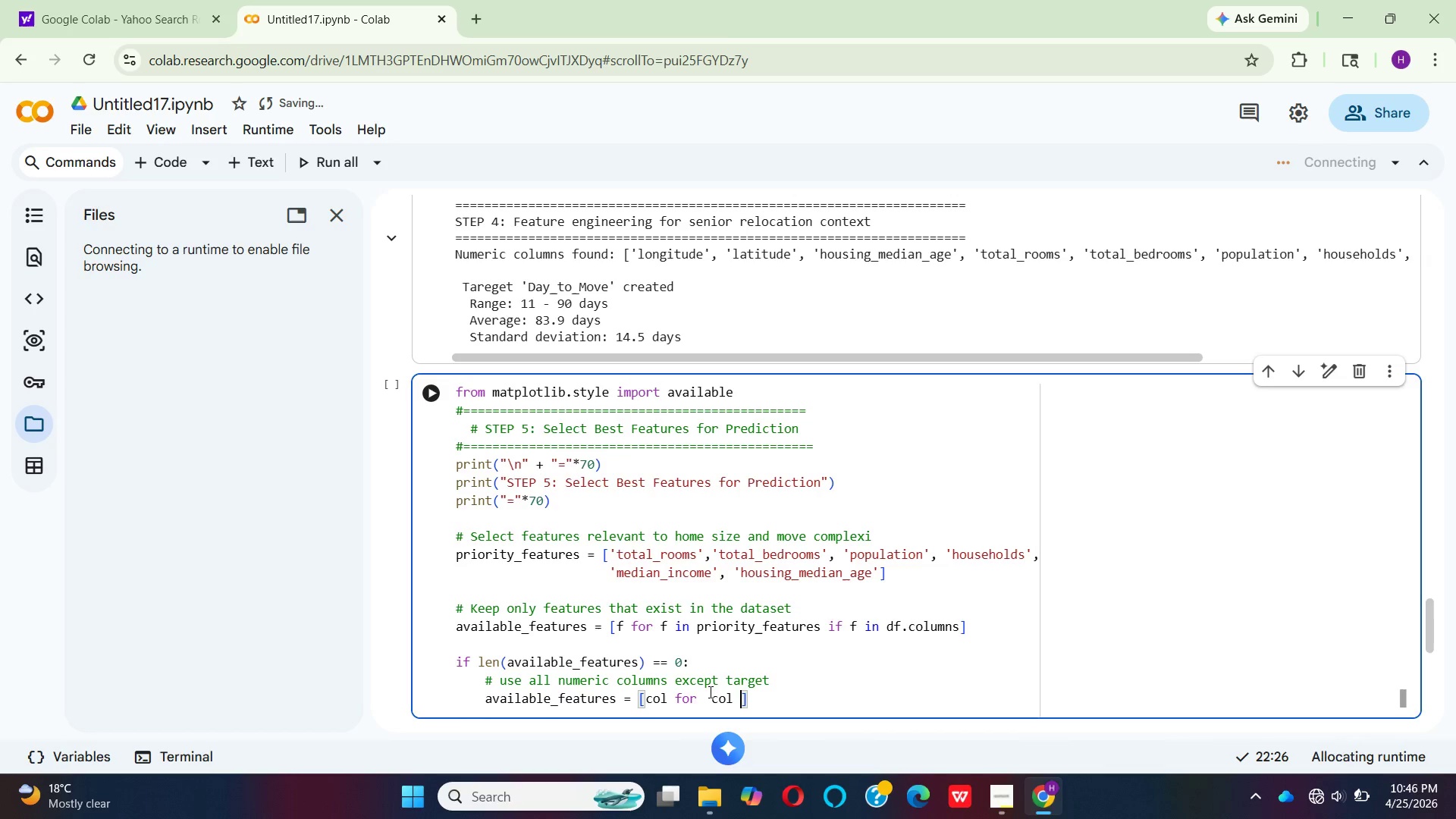 
key(ArrowLeft)
 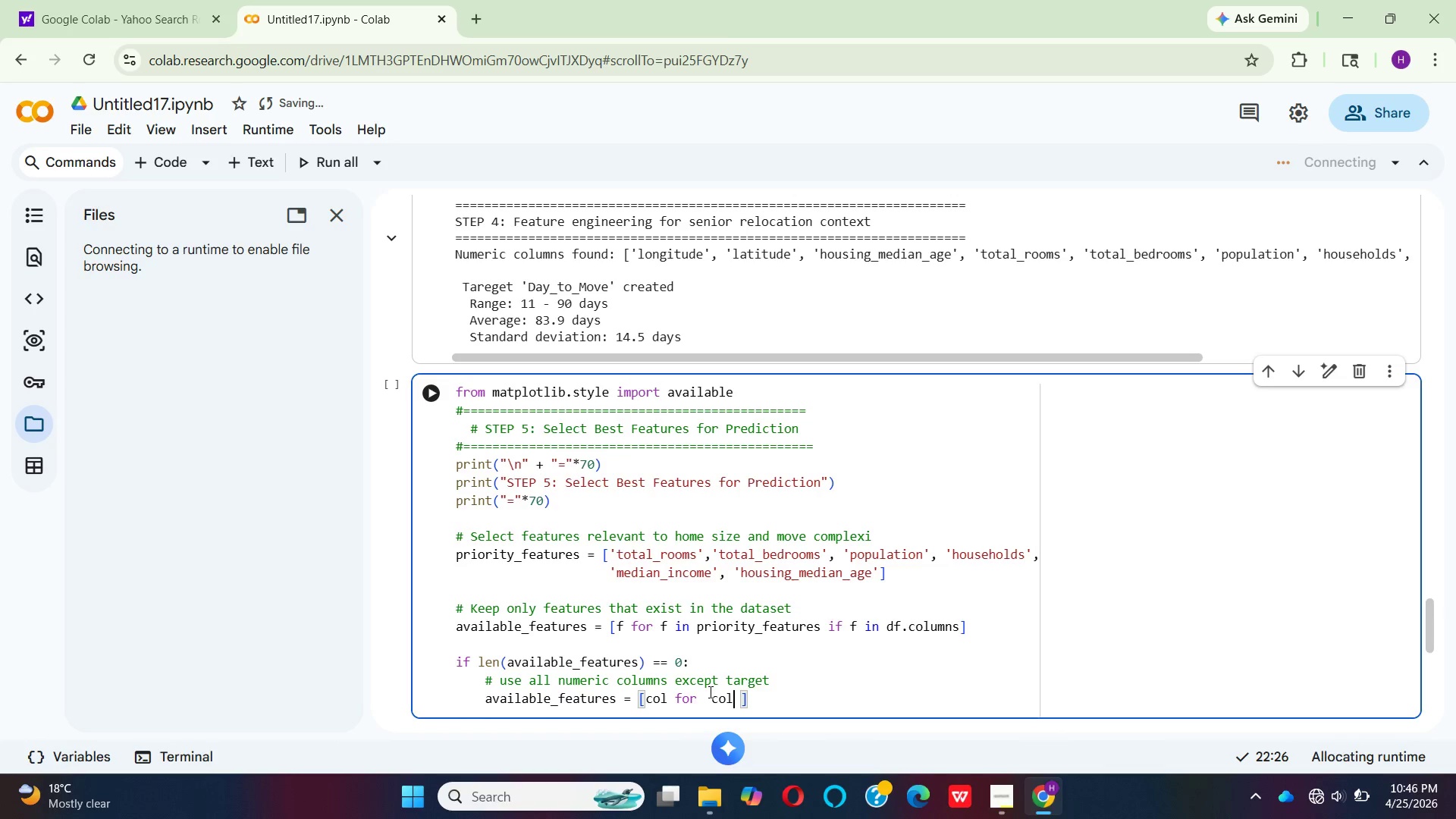 
key(ArrowLeft)
 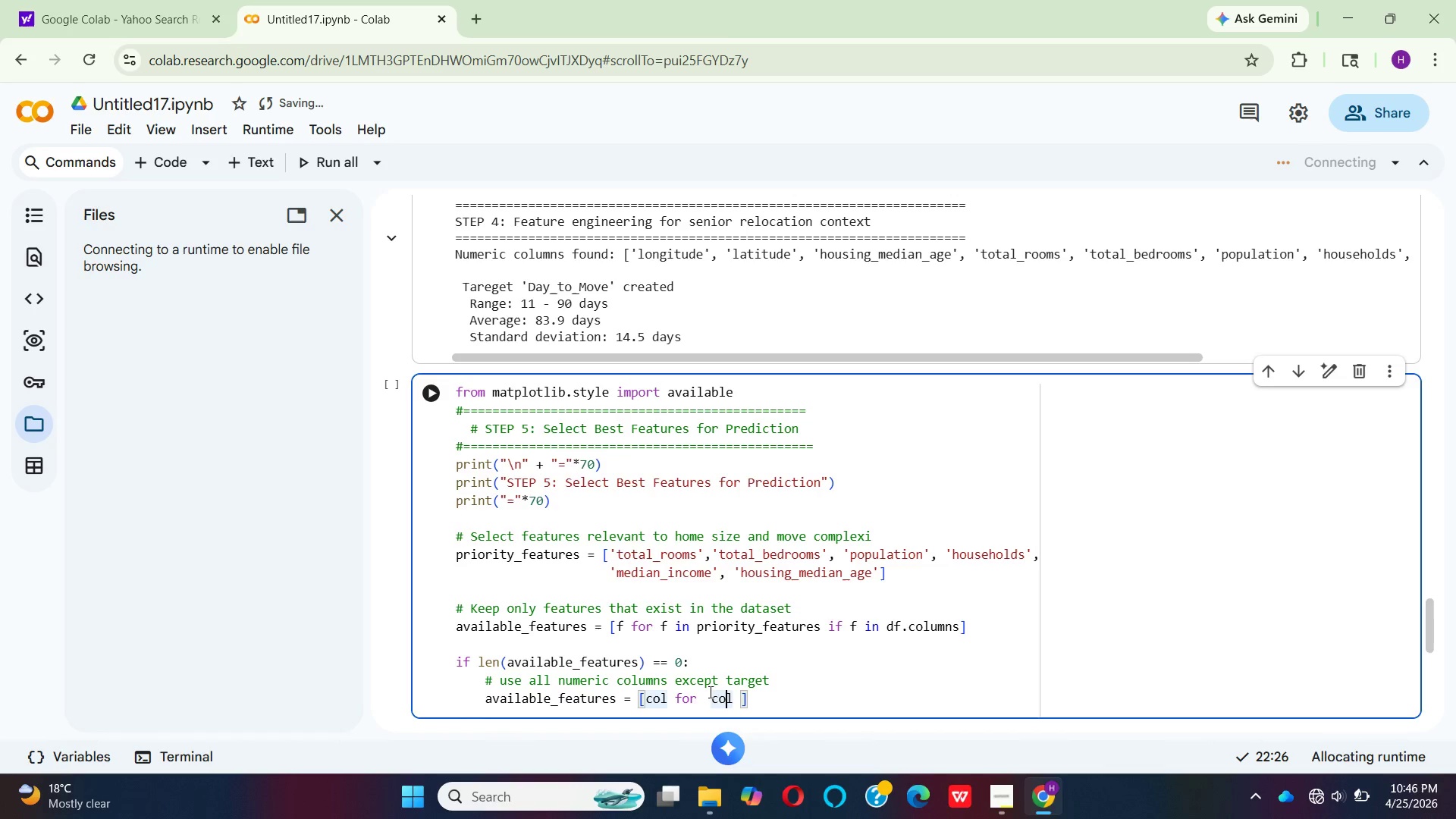 
key(ArrowLeft)
 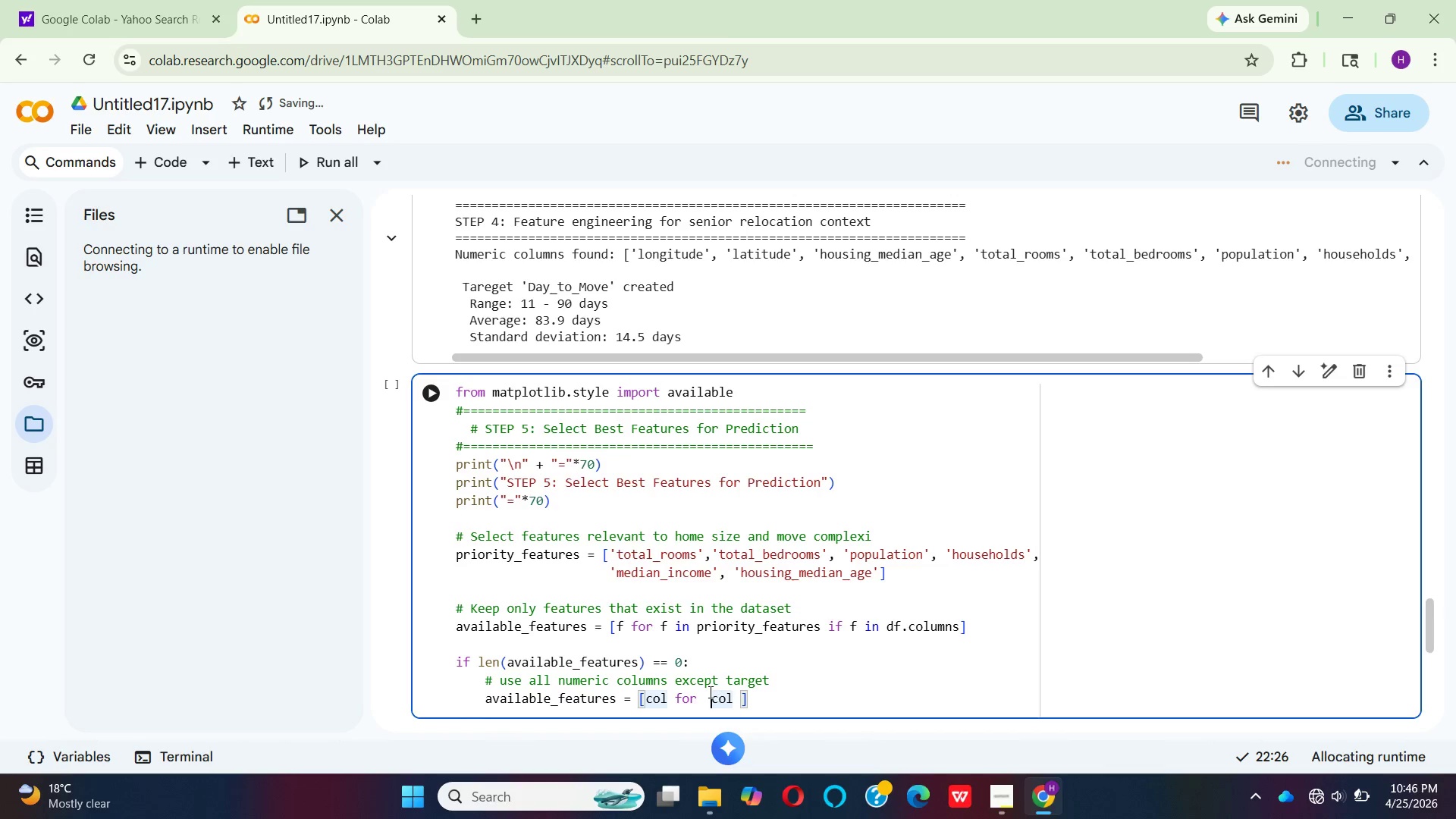 
key(ArrowLeft)
 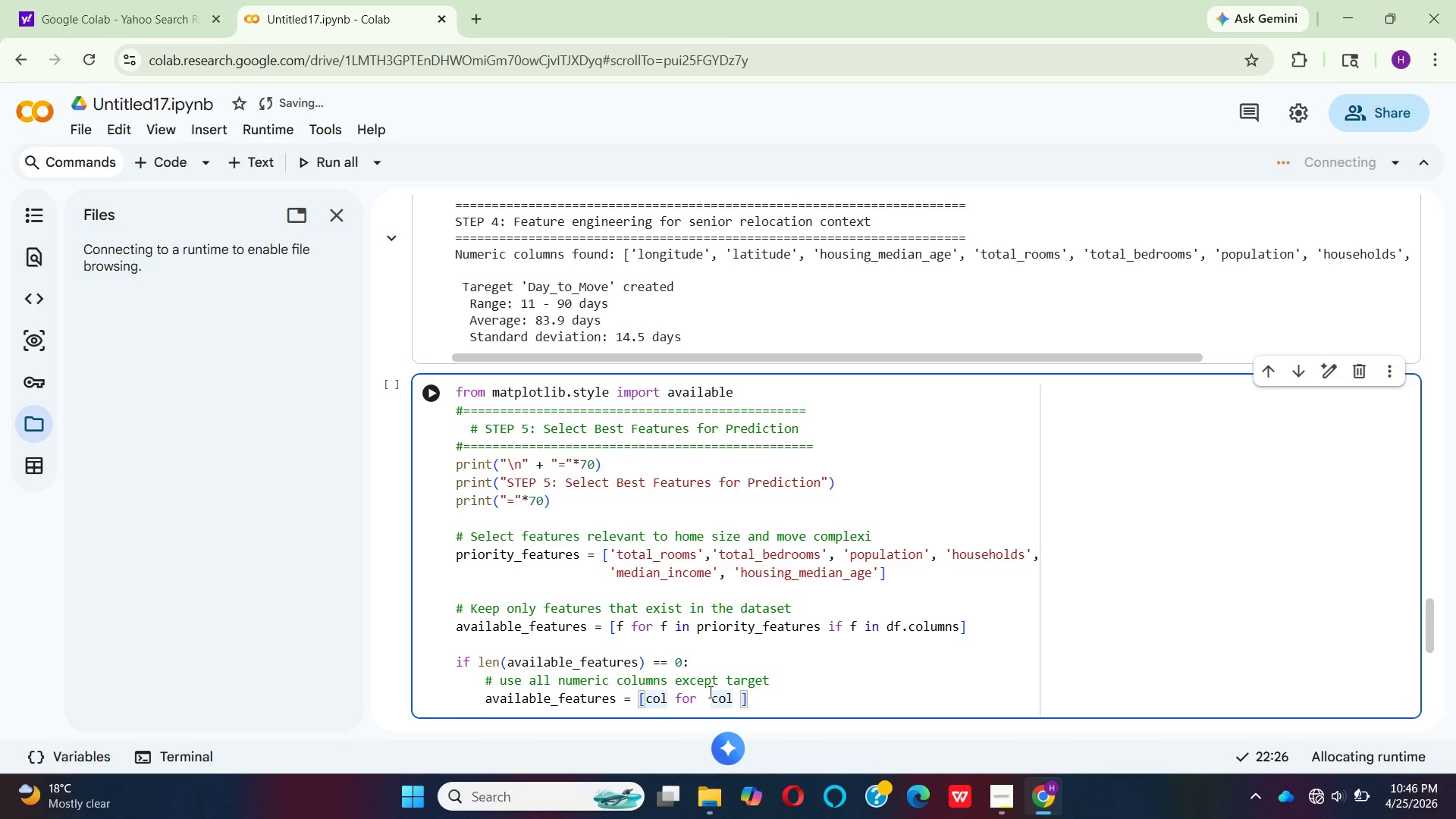 
key(Backspace)
 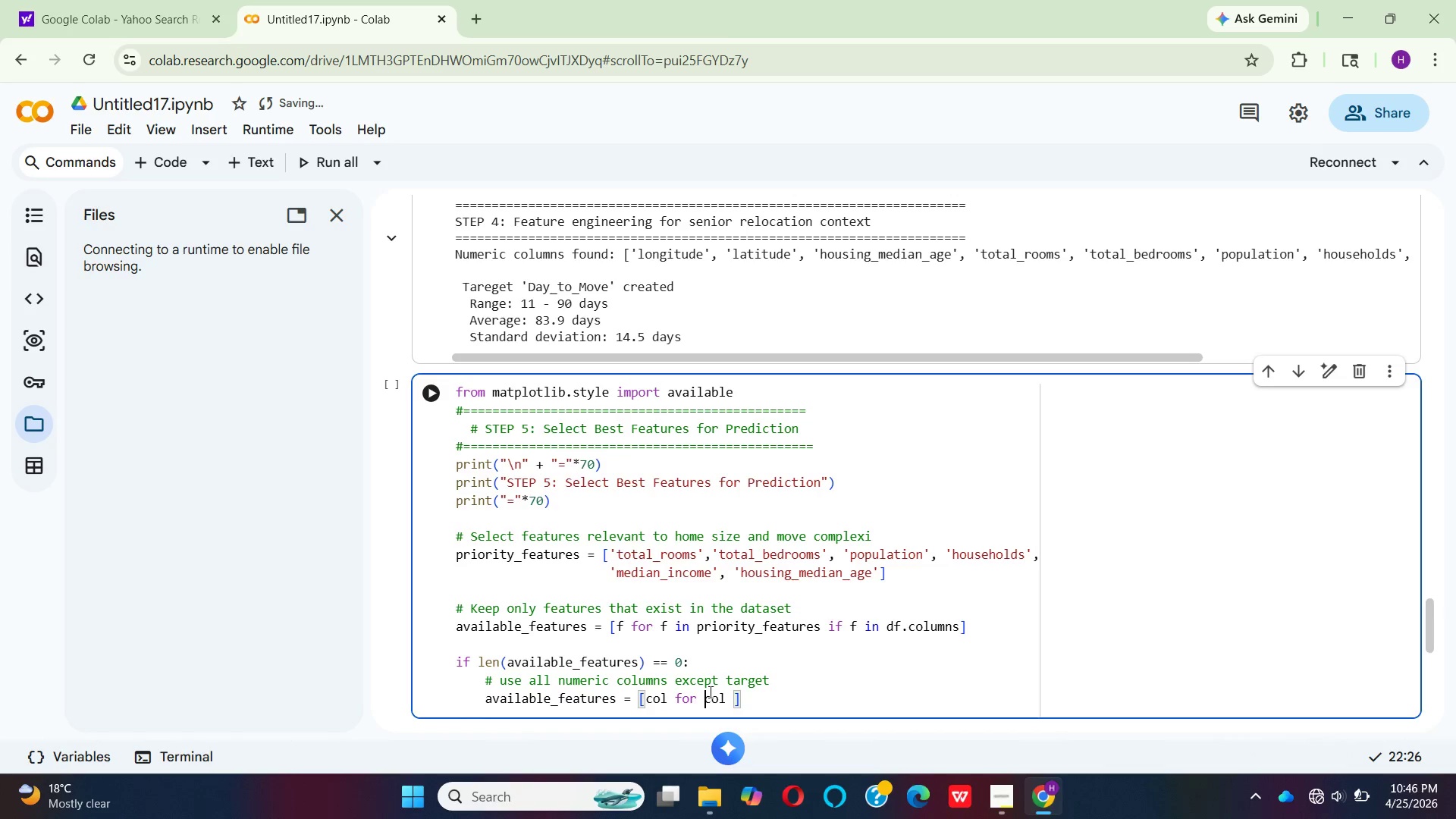 
key(ArrowRight)
 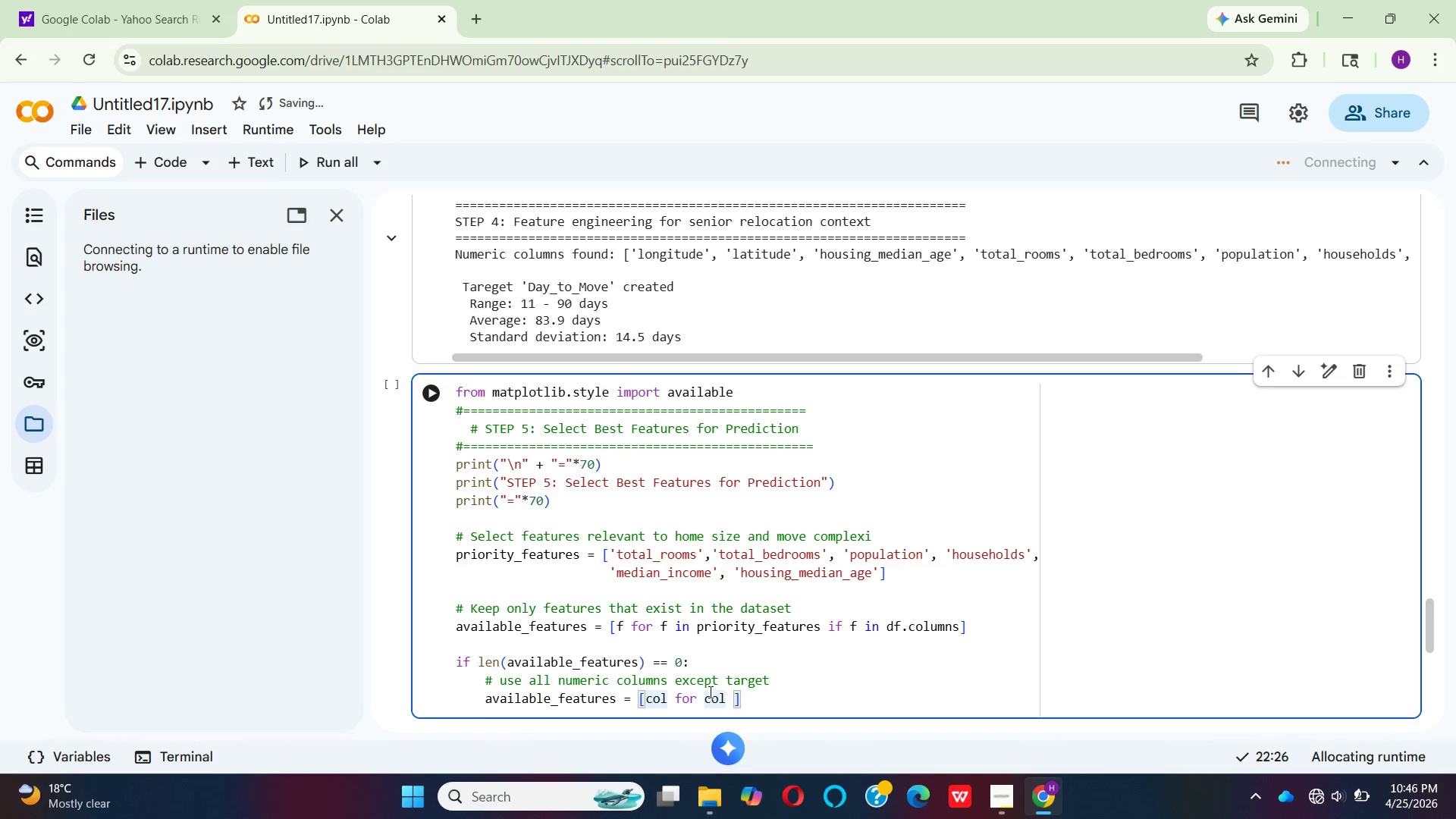 
key(ArrowRight)
 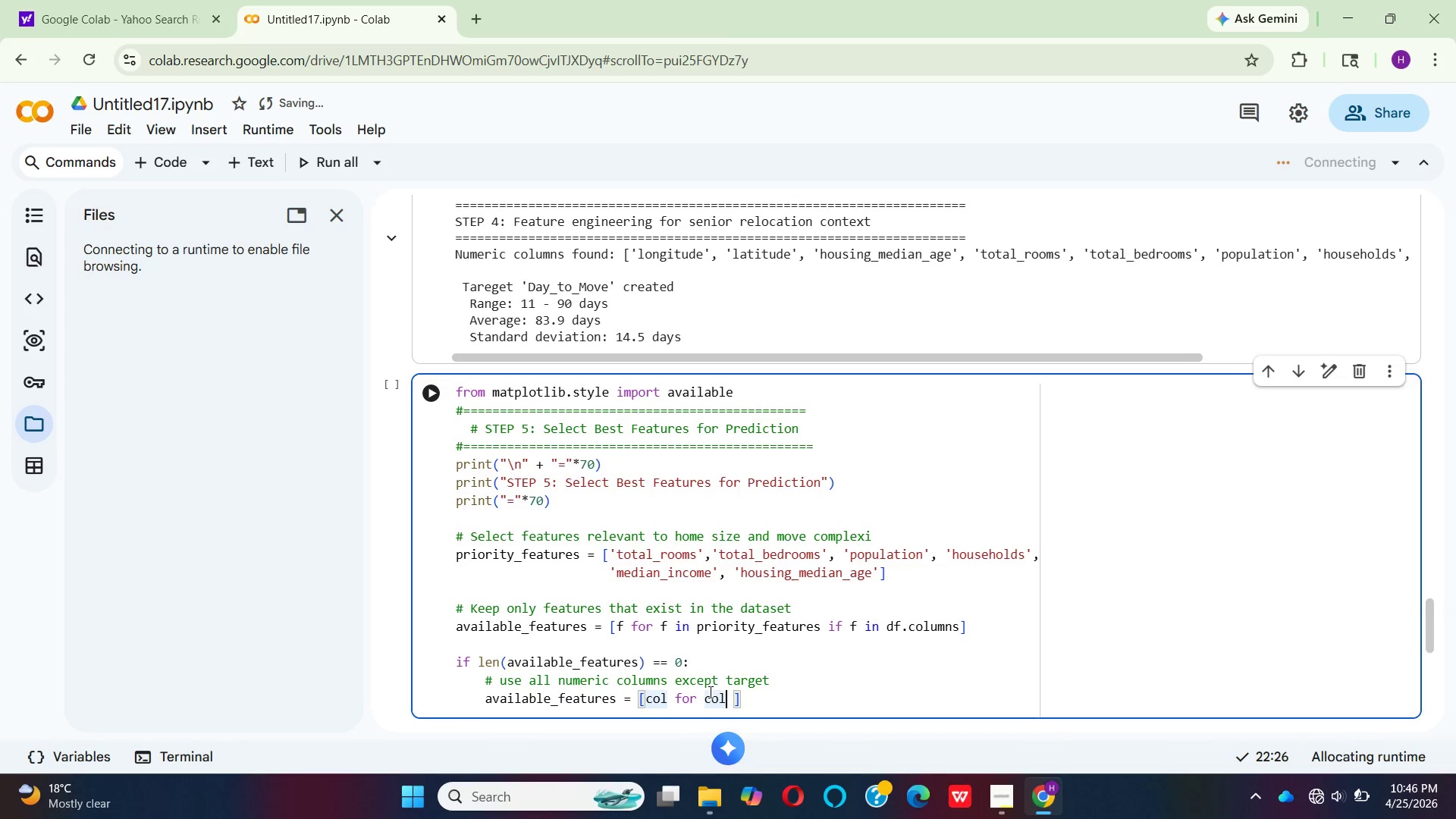 
key(ArrowRight)
 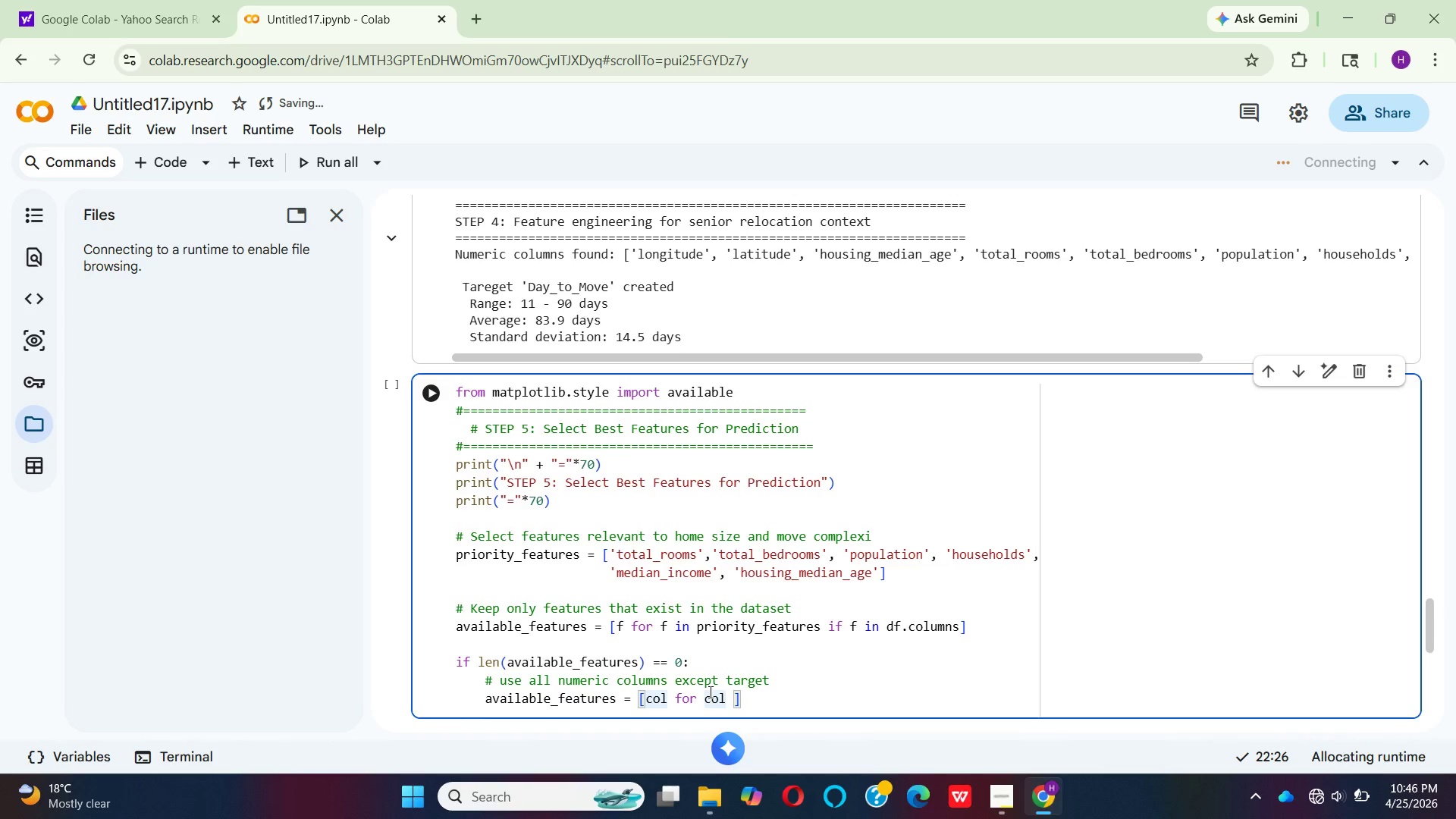 
key(ArrowRight)
 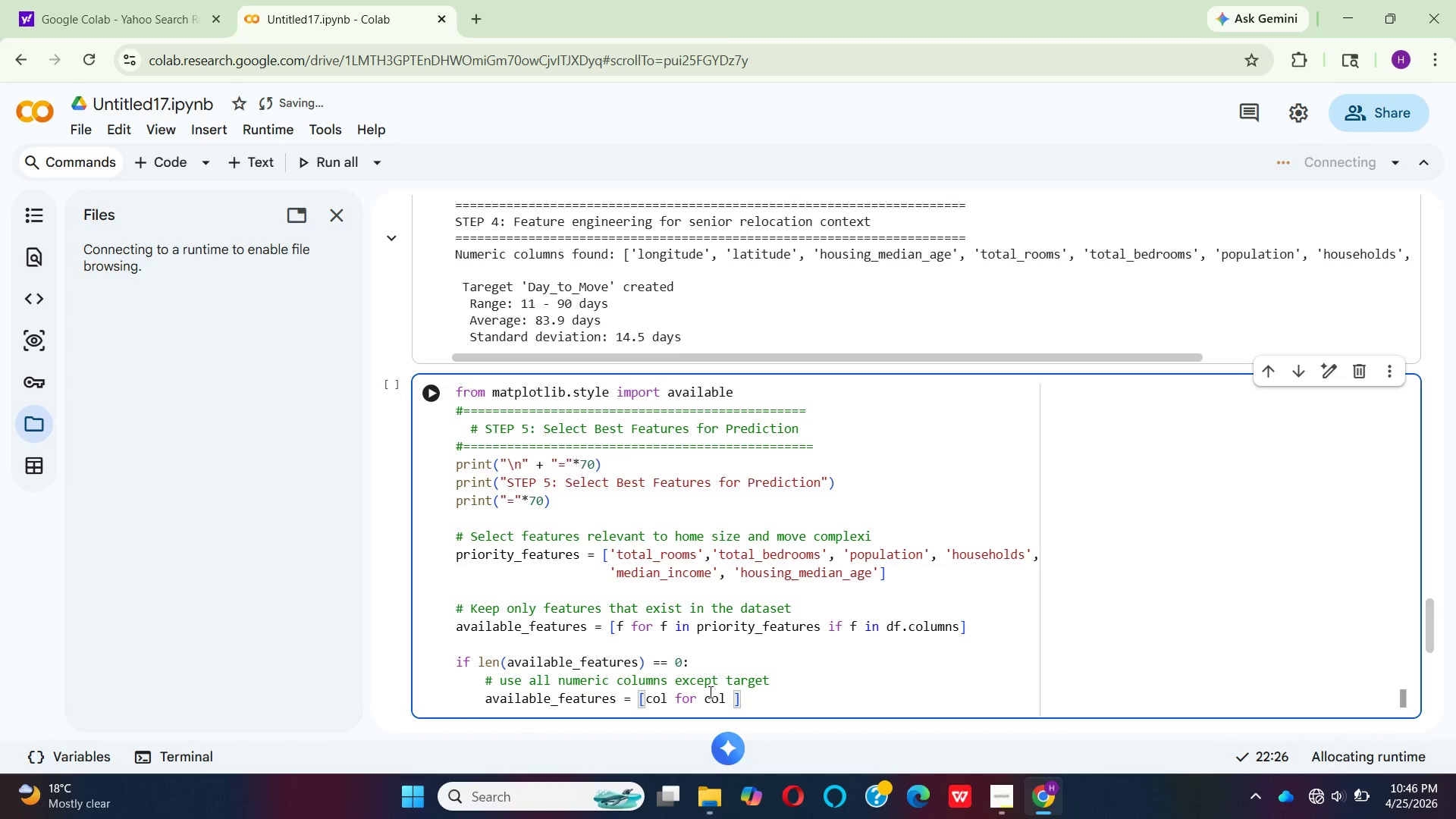 
key(Backspace)
type( in )
 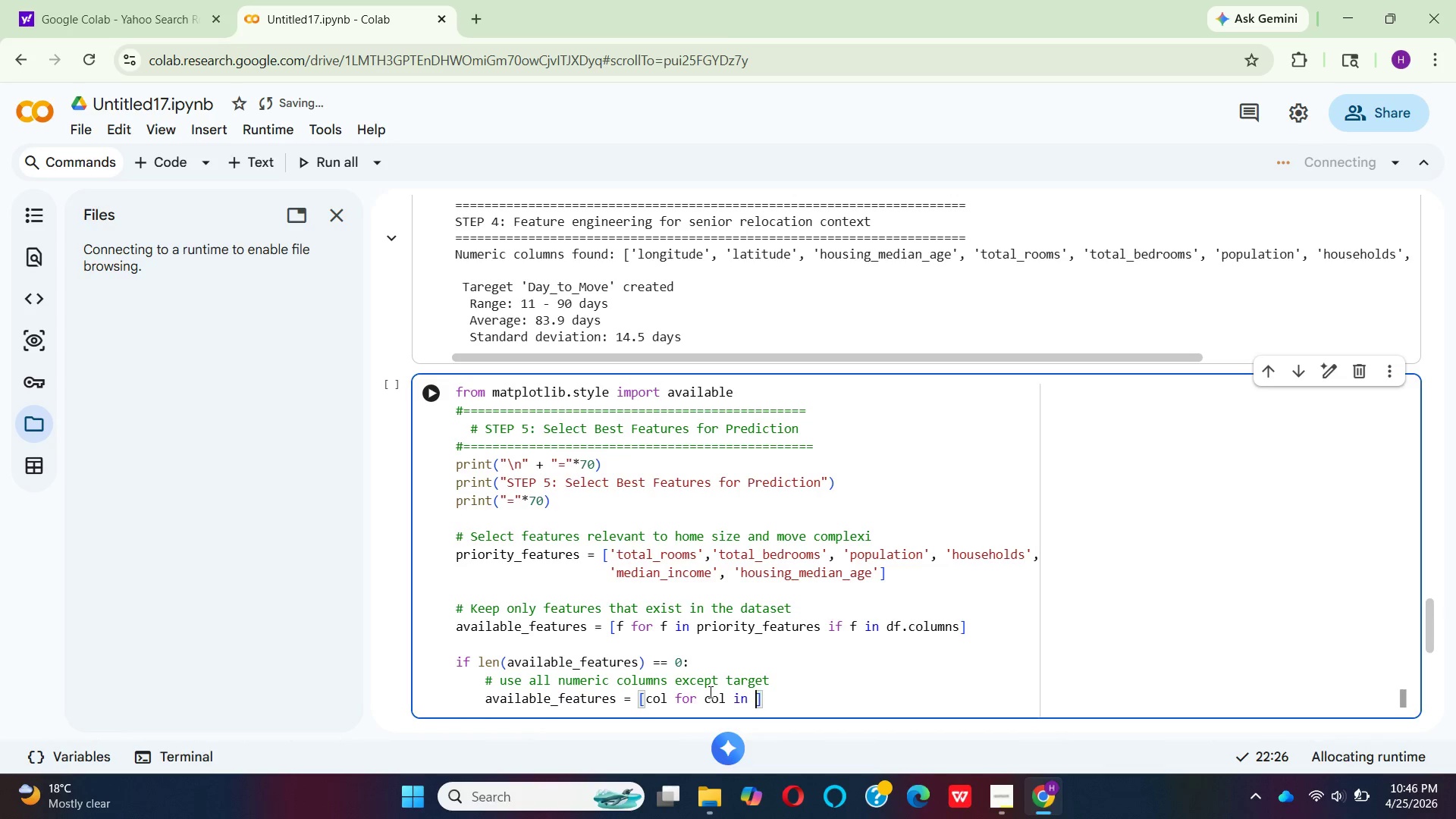 
wait(9.03)
 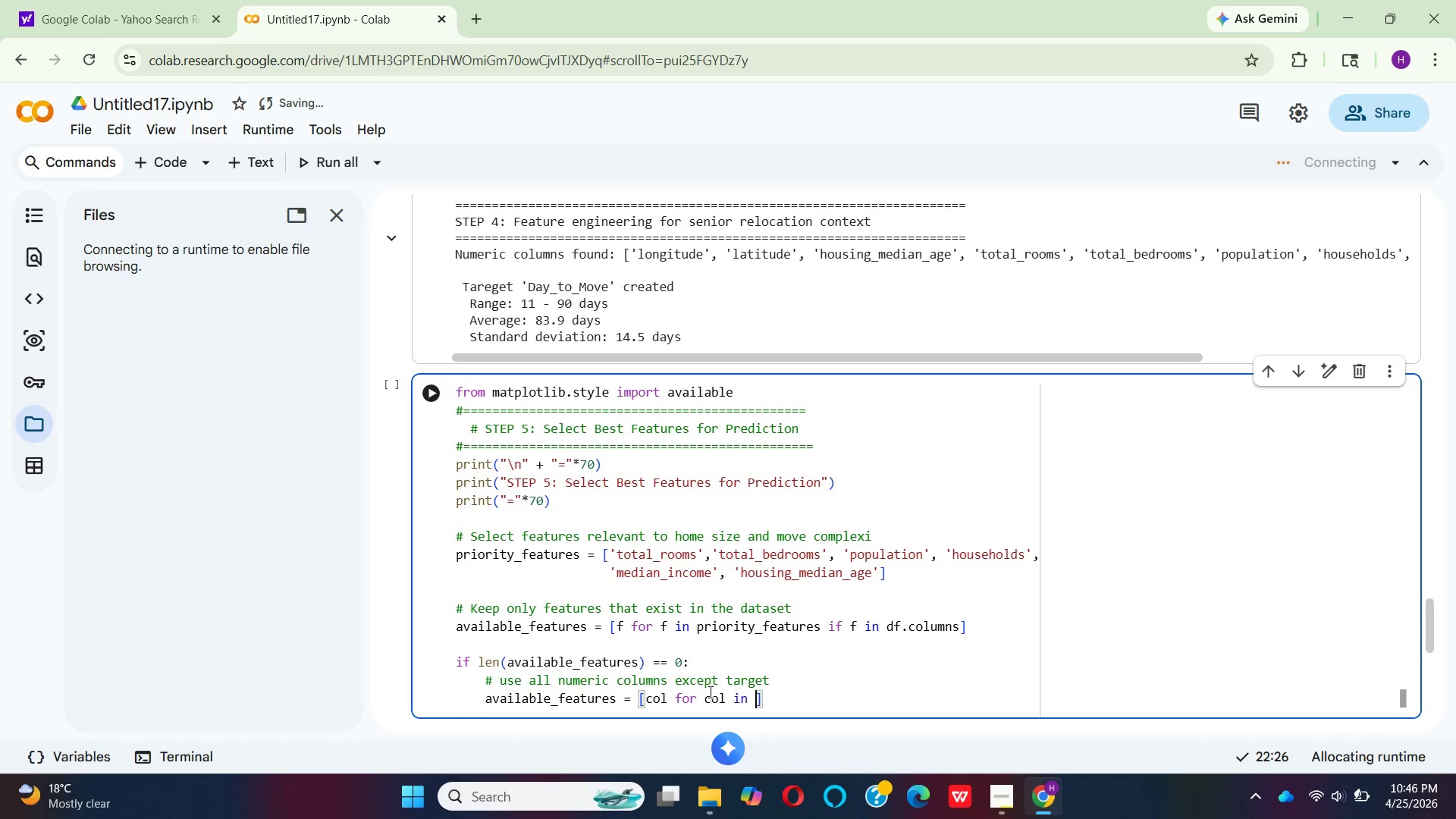 
hold_key(key=N, duration=0.31)
 